 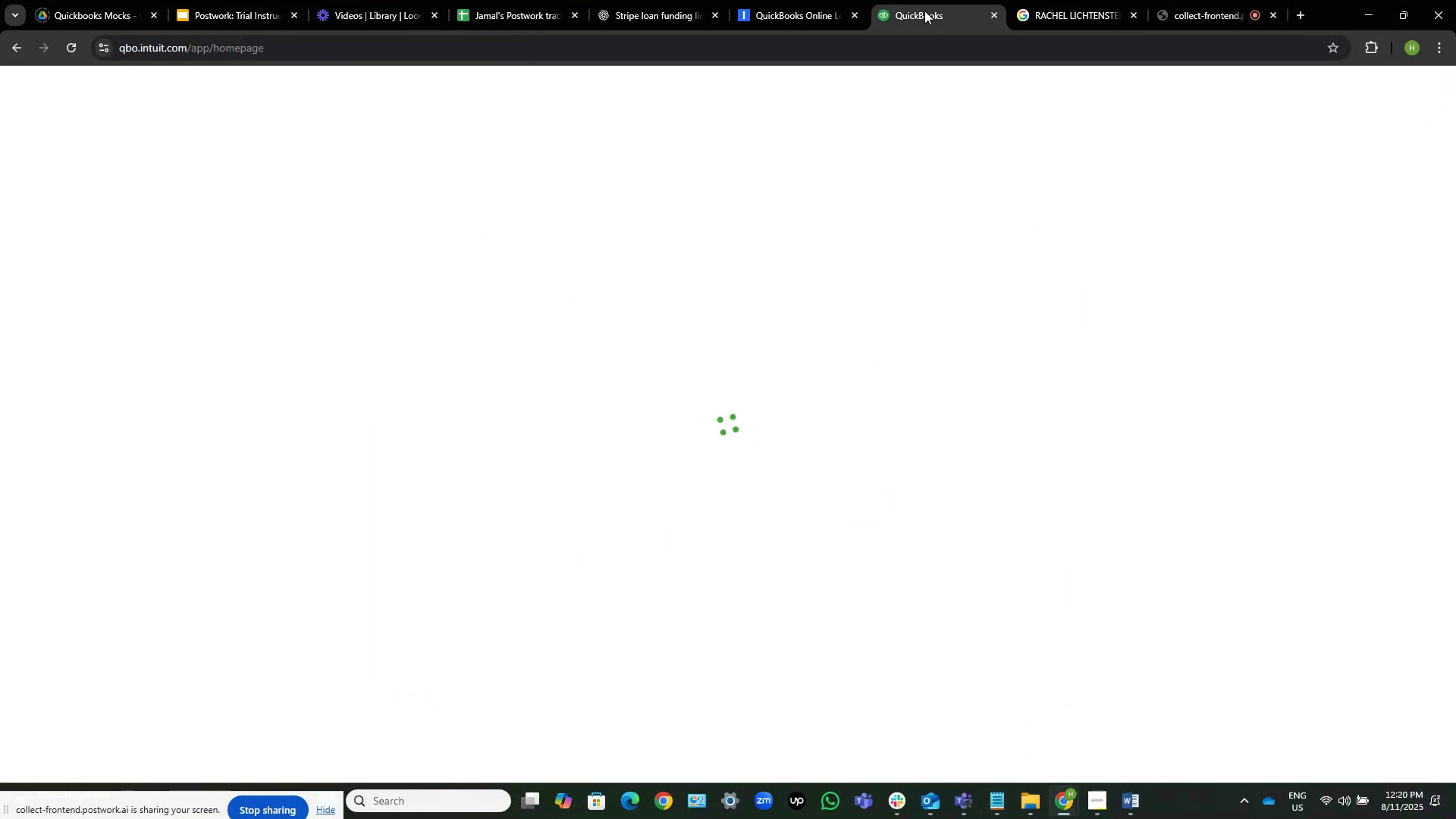 
left_click([438, 86])
 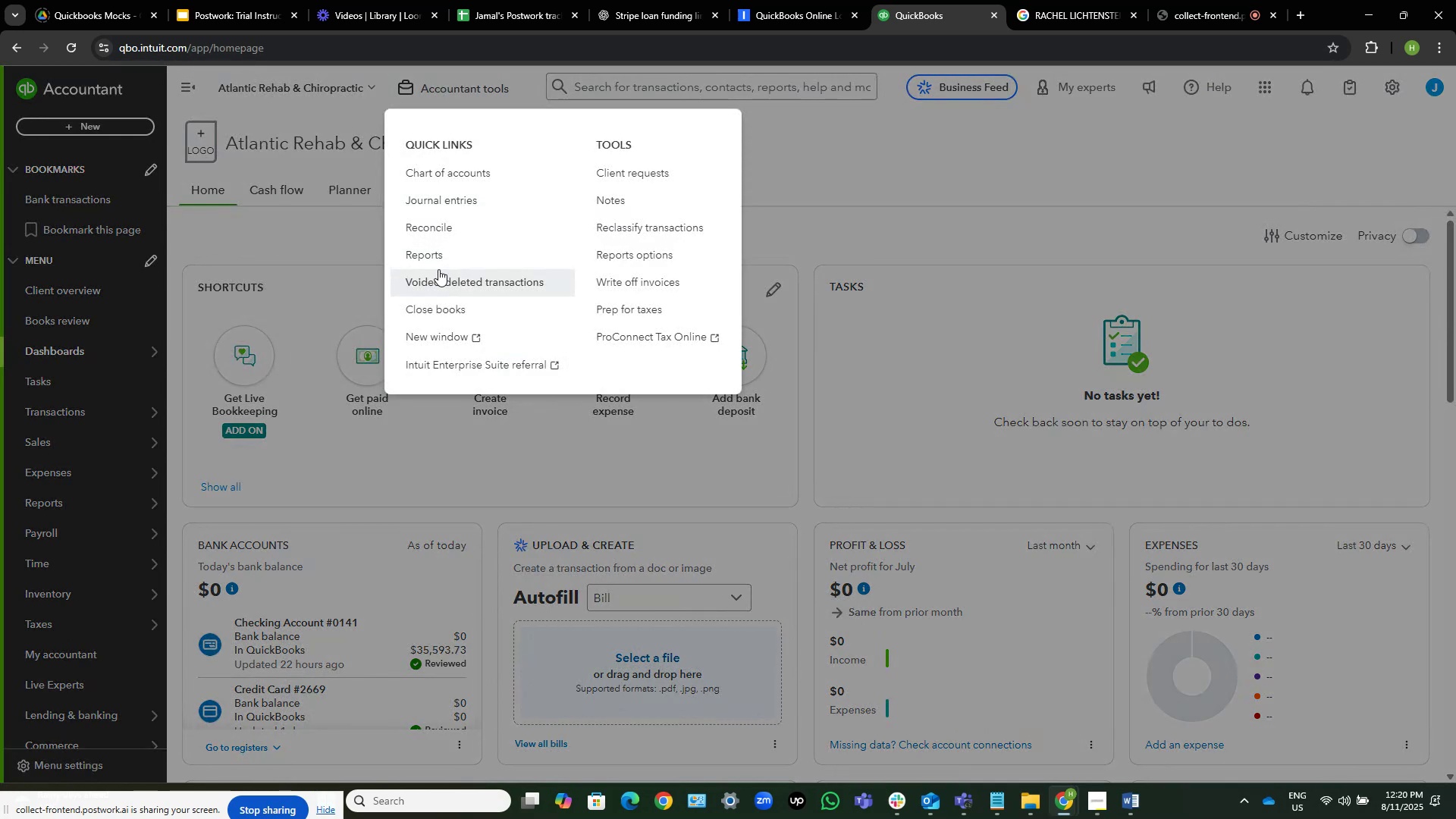 
left_click([449, 250])
 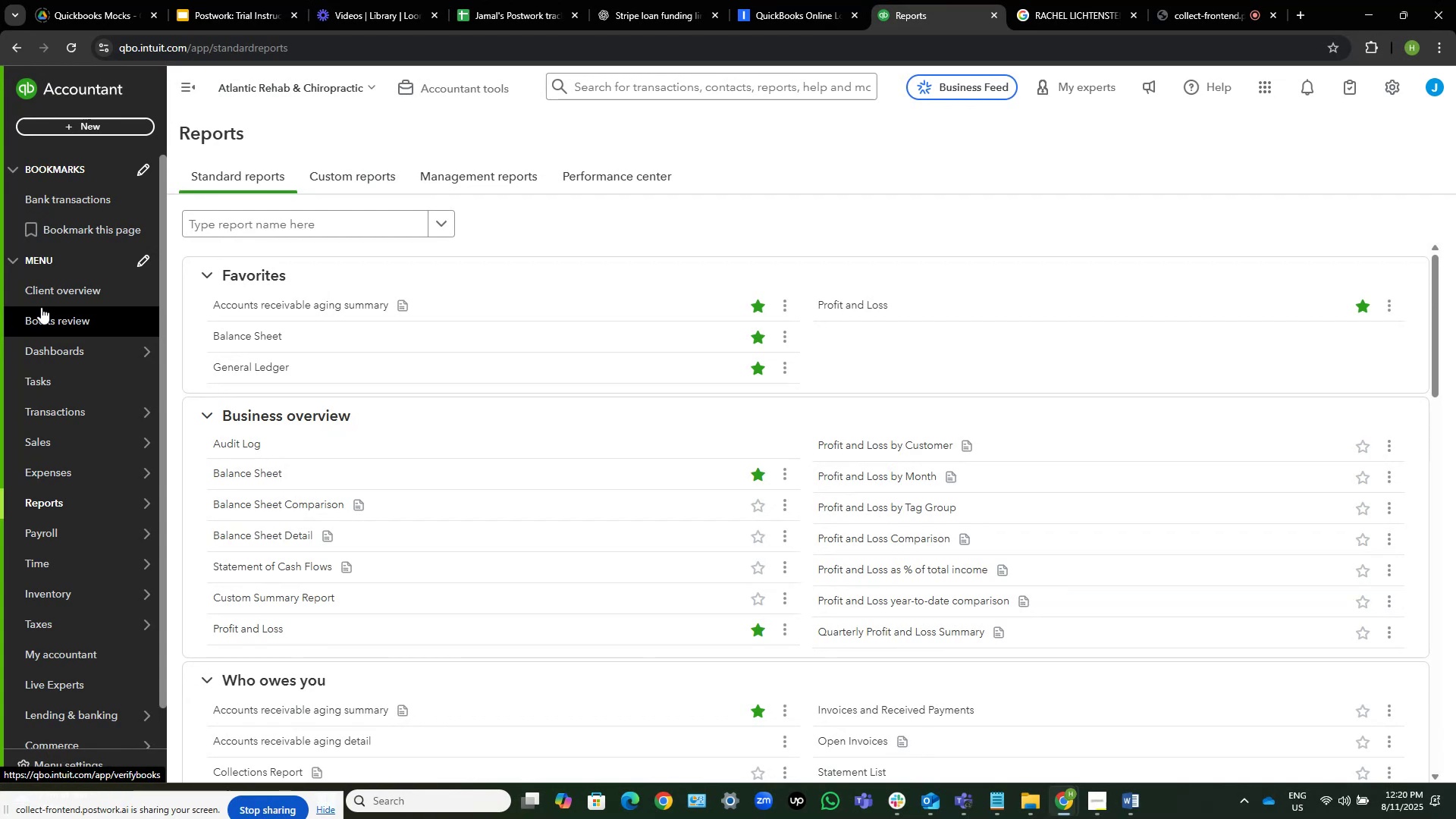 
wait(31.15)
 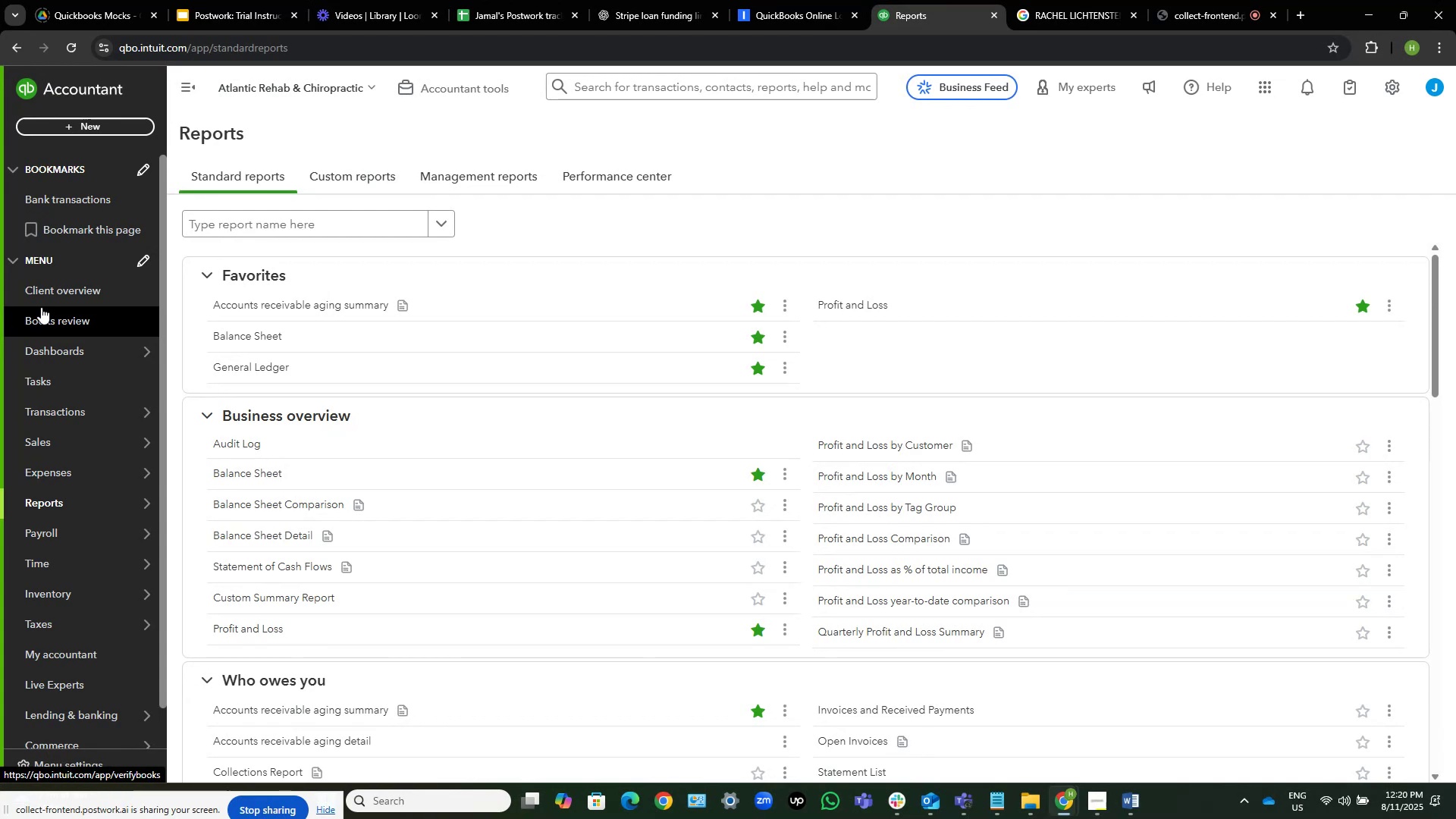 
right_click([240, 333])
 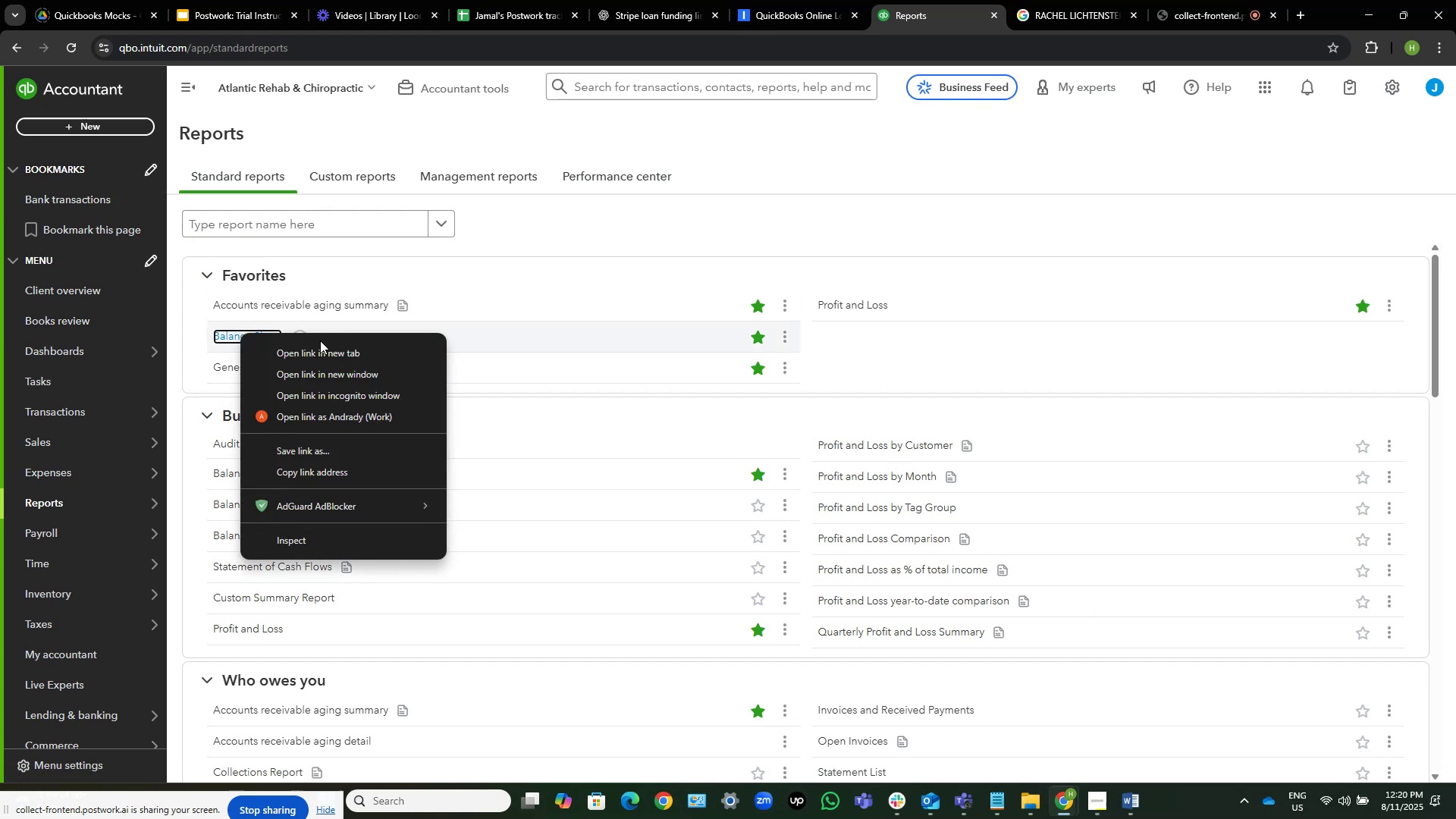 
left_click([318, 344])
 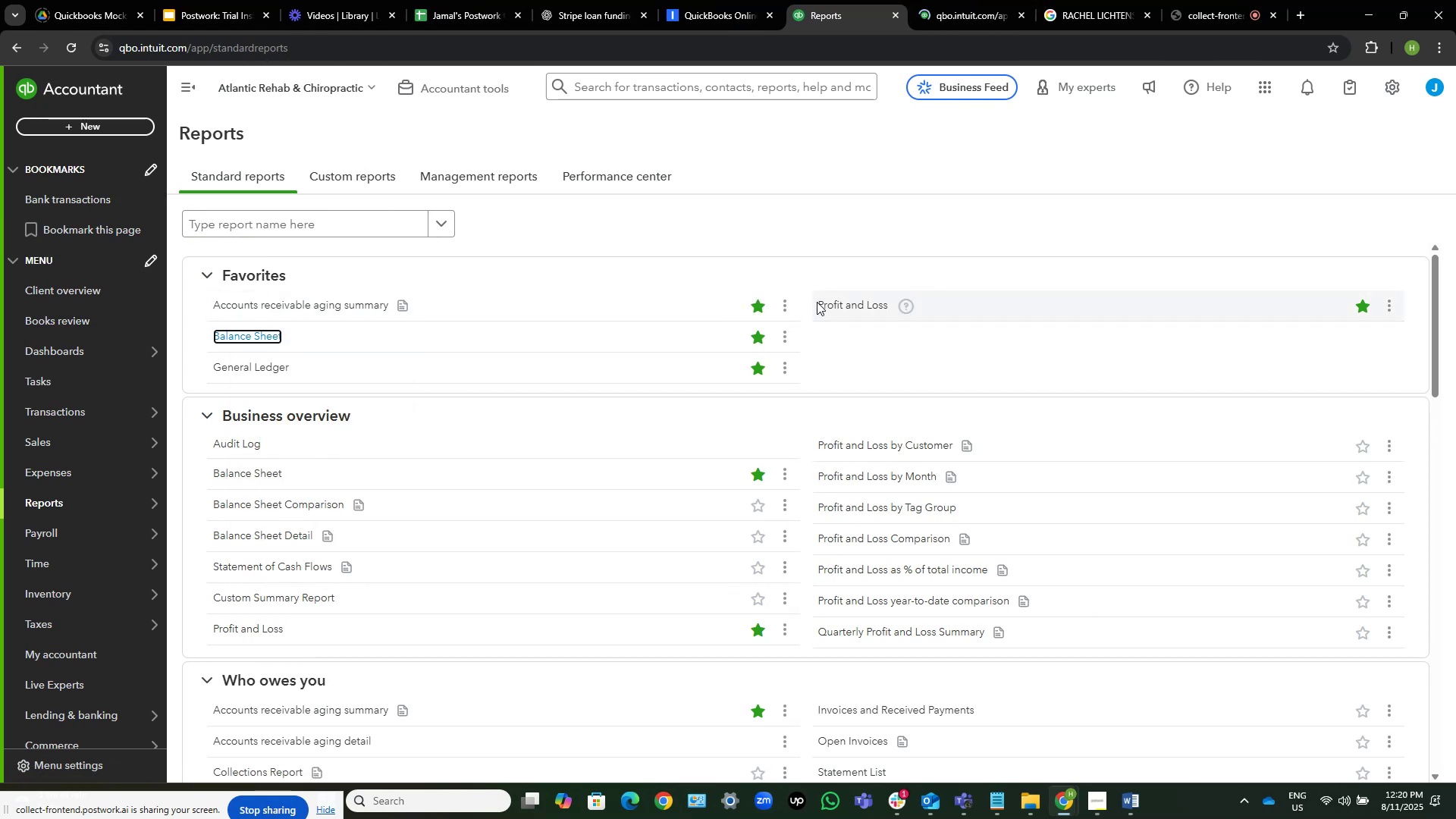 
left_click([833, 301])
 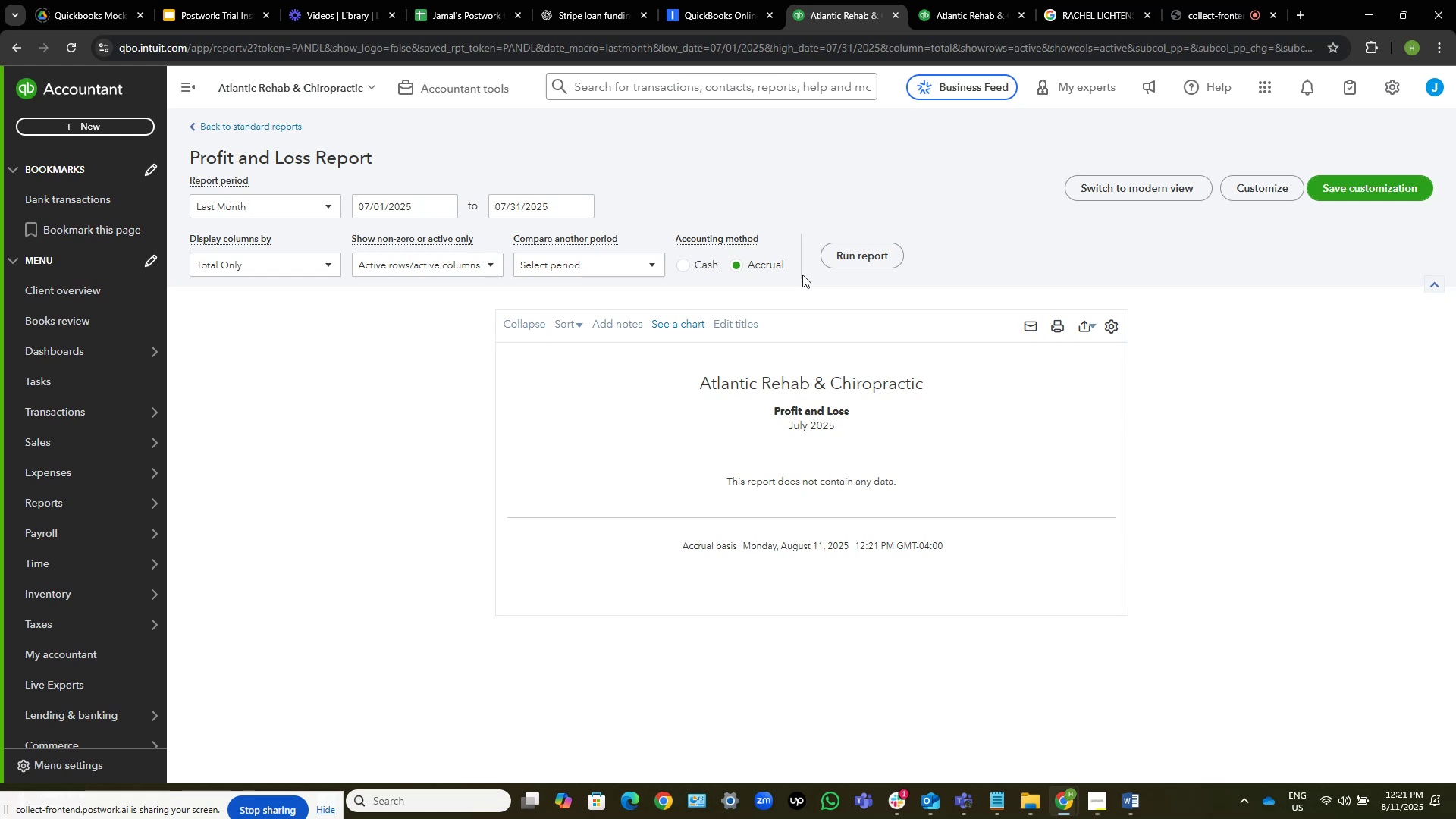 
wait(41.55)
 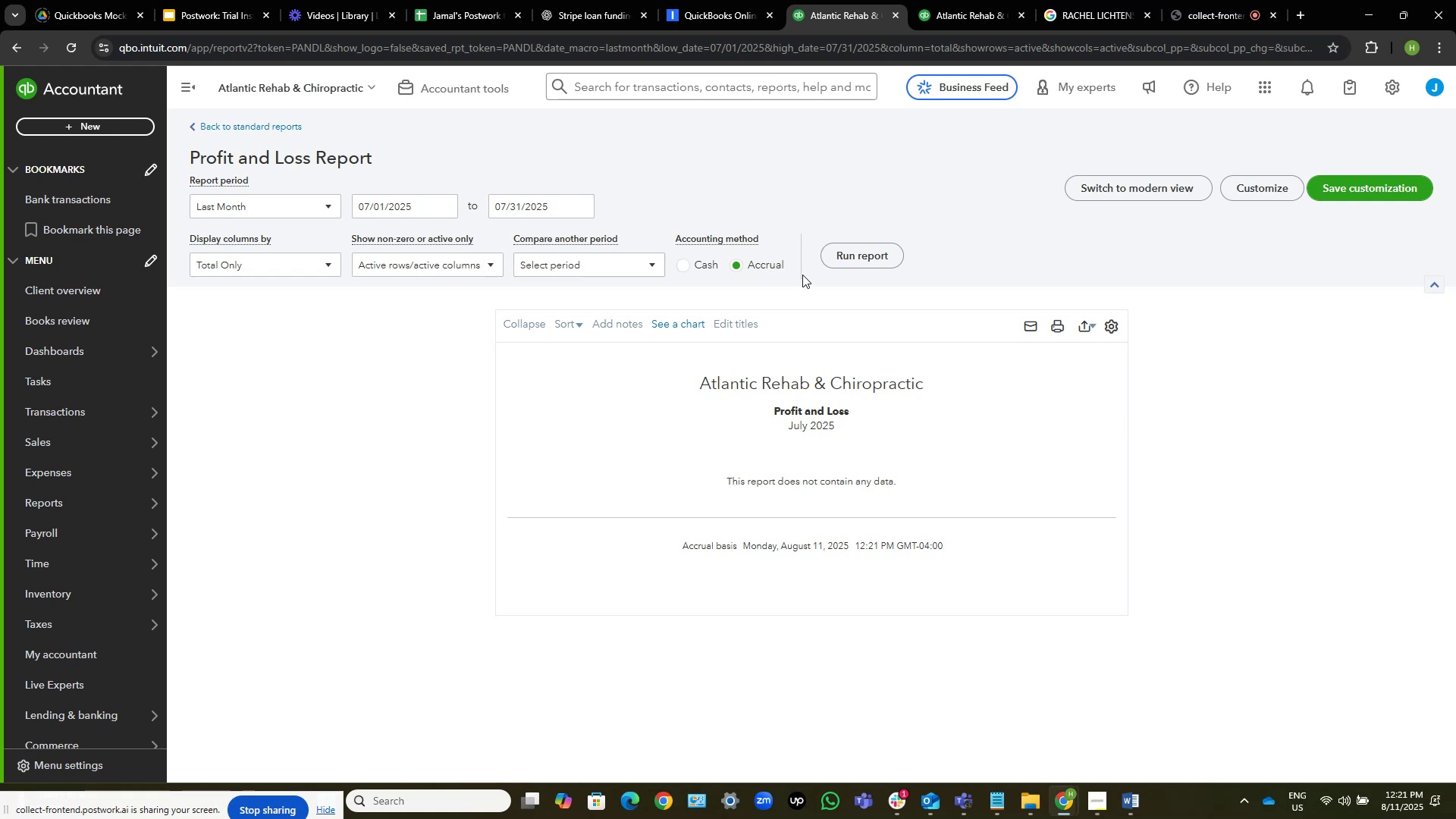 
mouse_move([357, 2])
 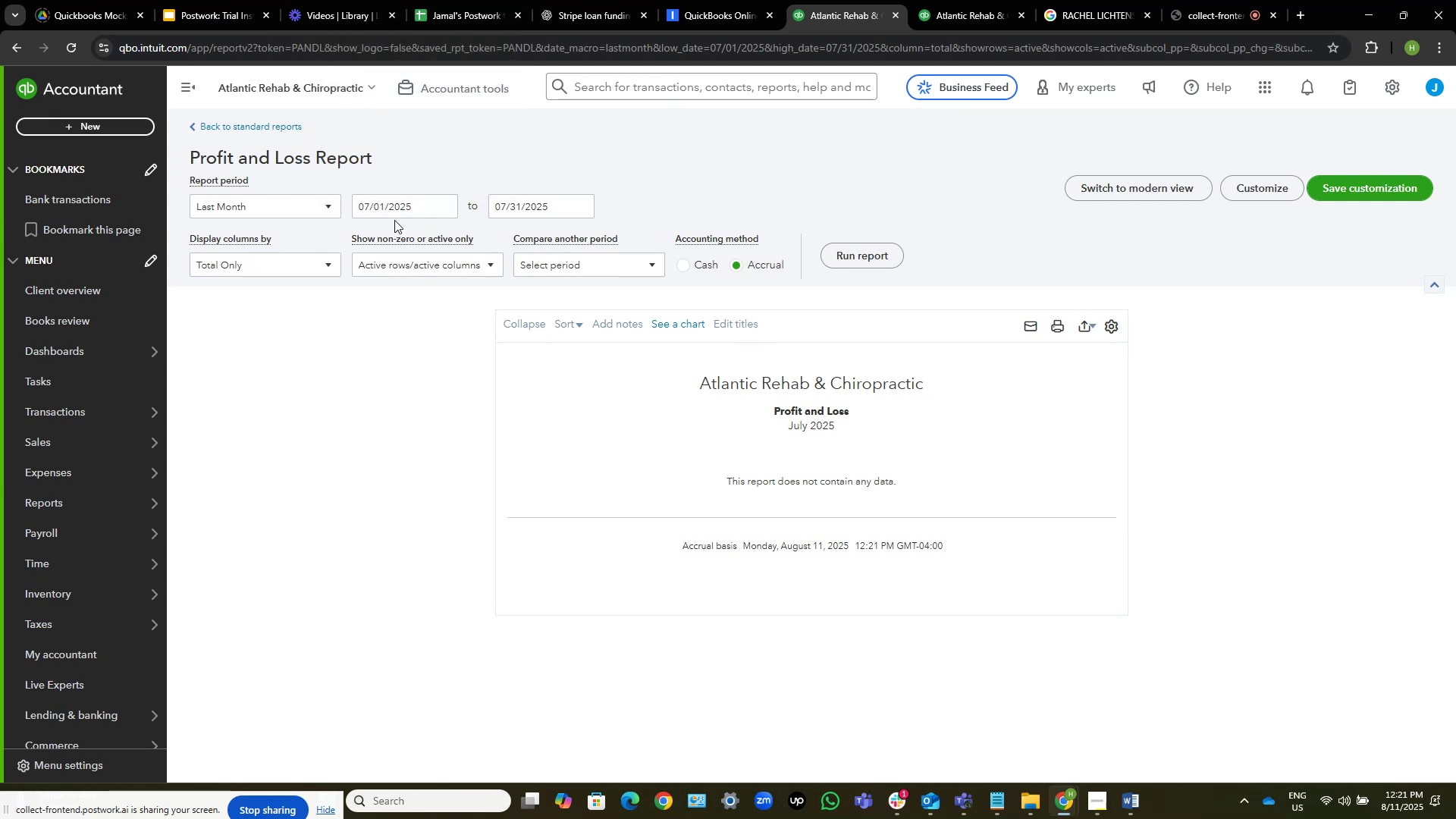 
left_click([444, 194])
 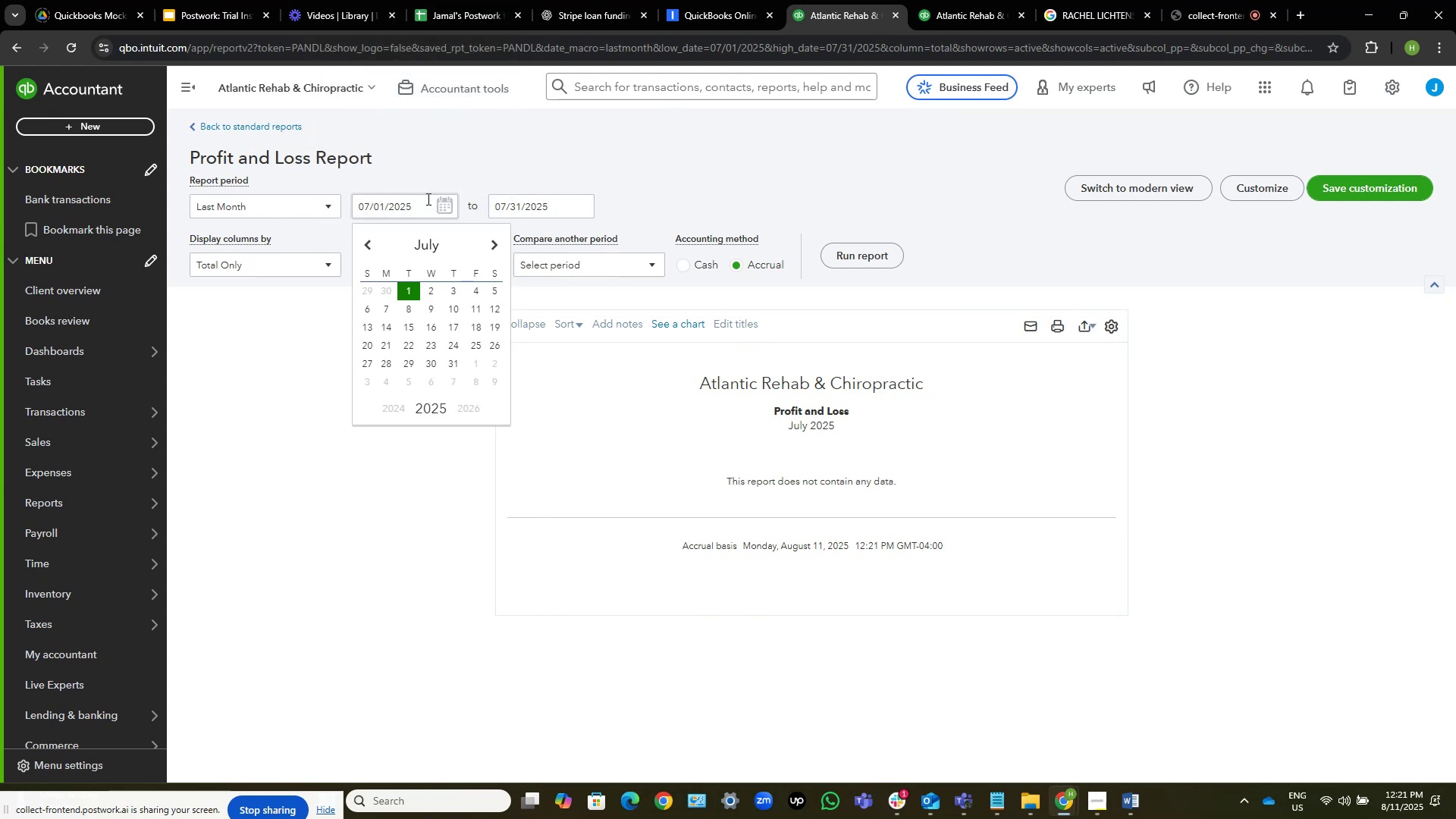 
left_click([462, 154])
 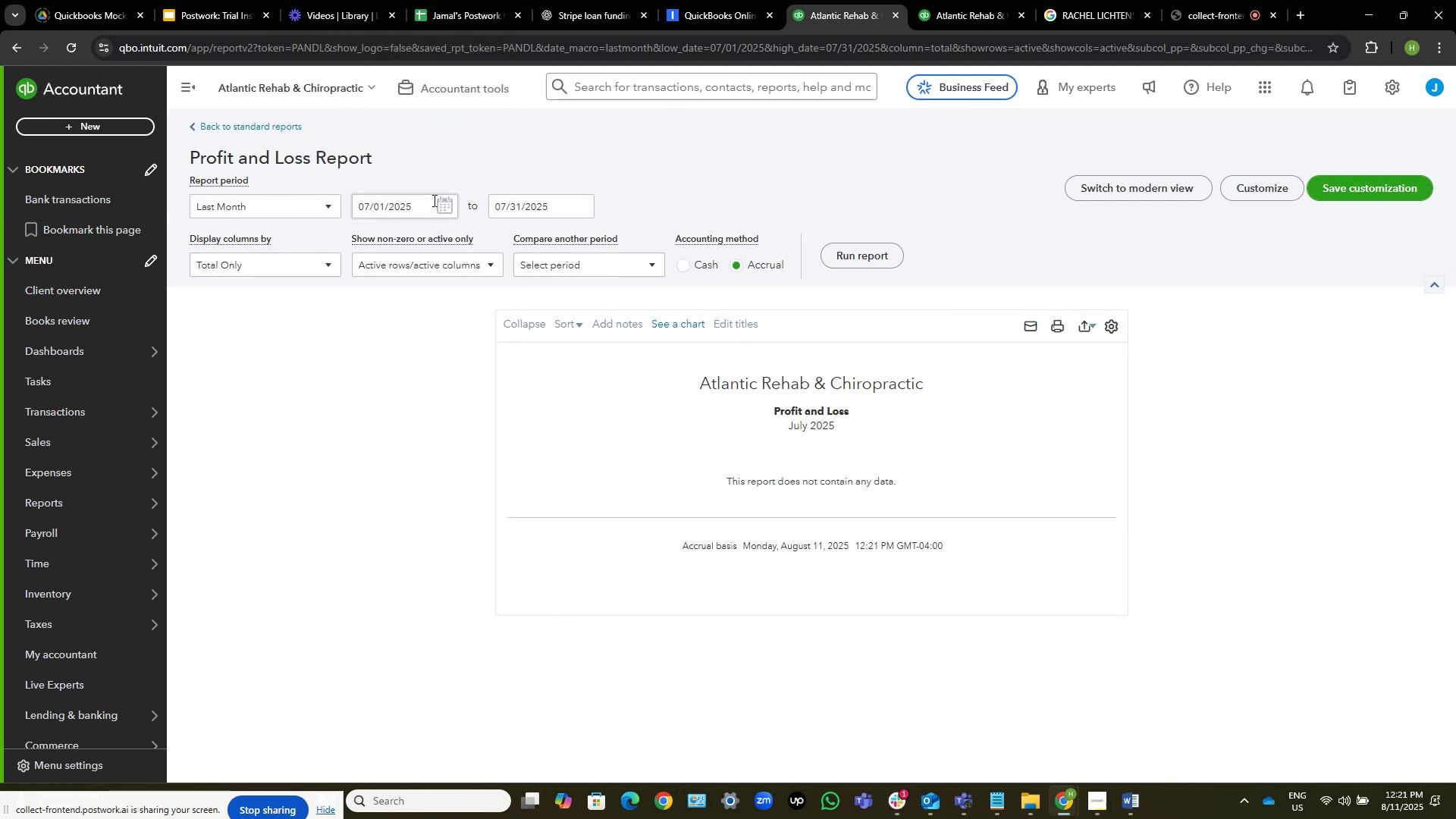 
left_click([433, 200])
 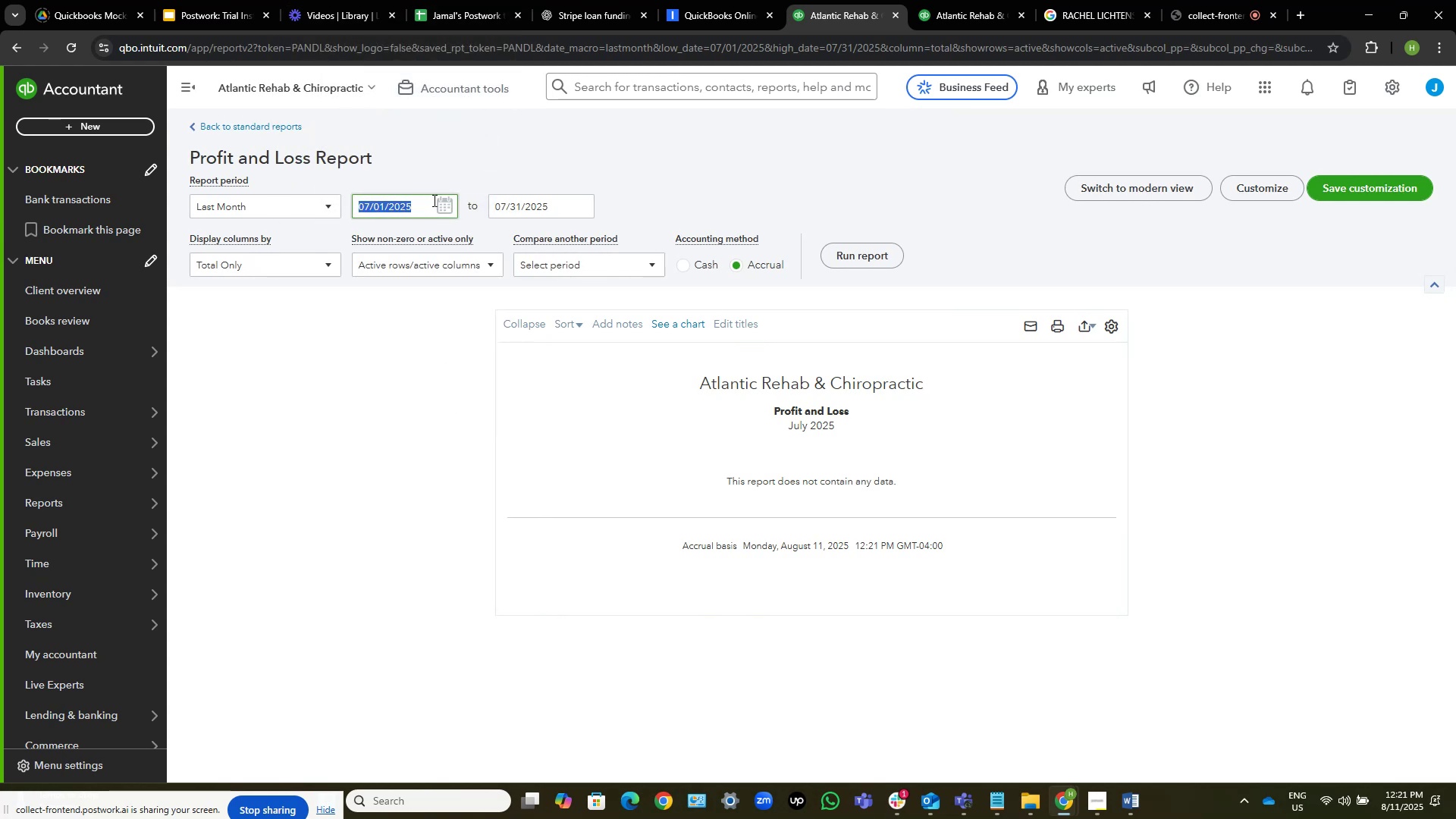 
key(Numpad1)
 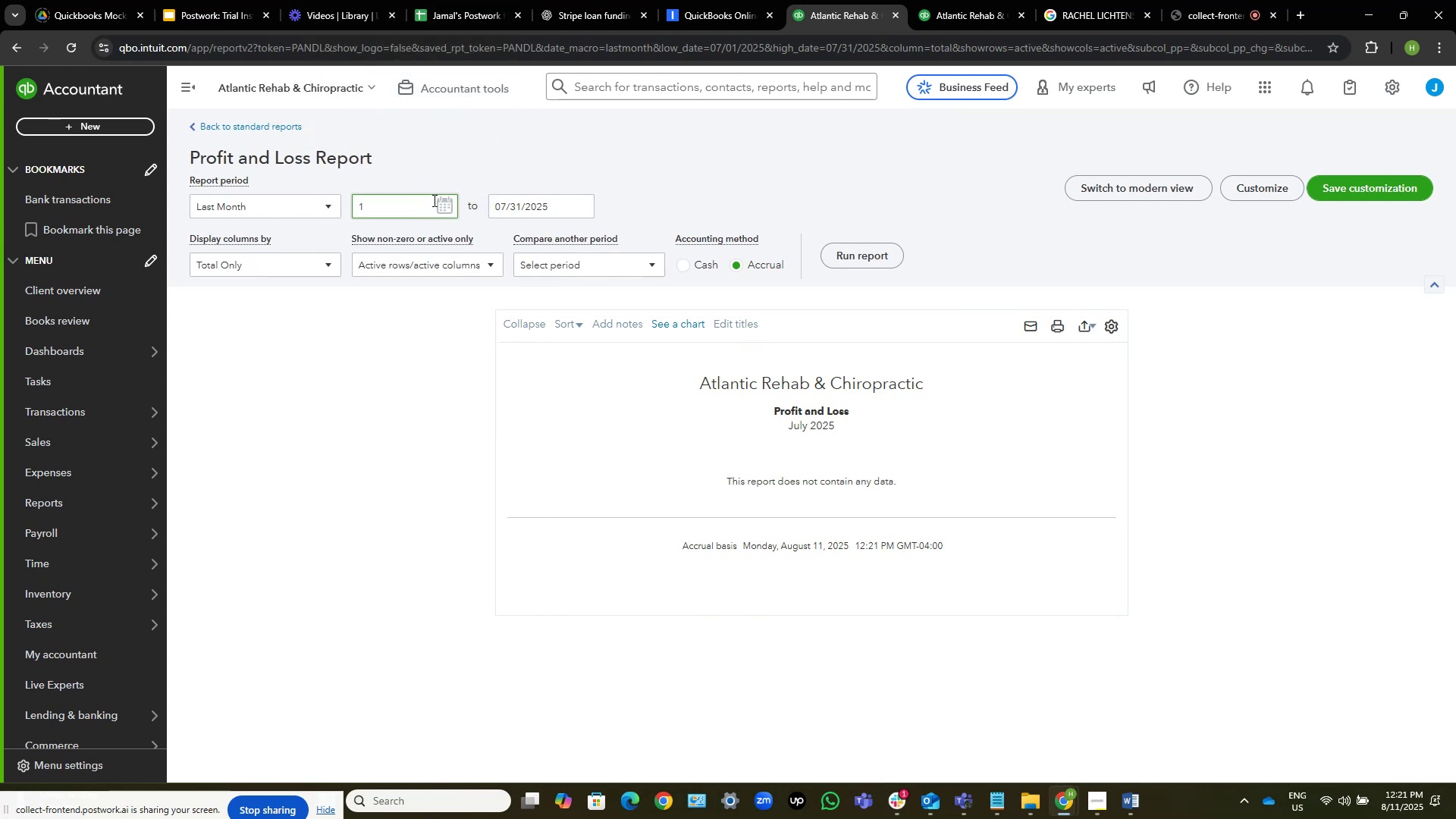 
key(NumpadDivide)
 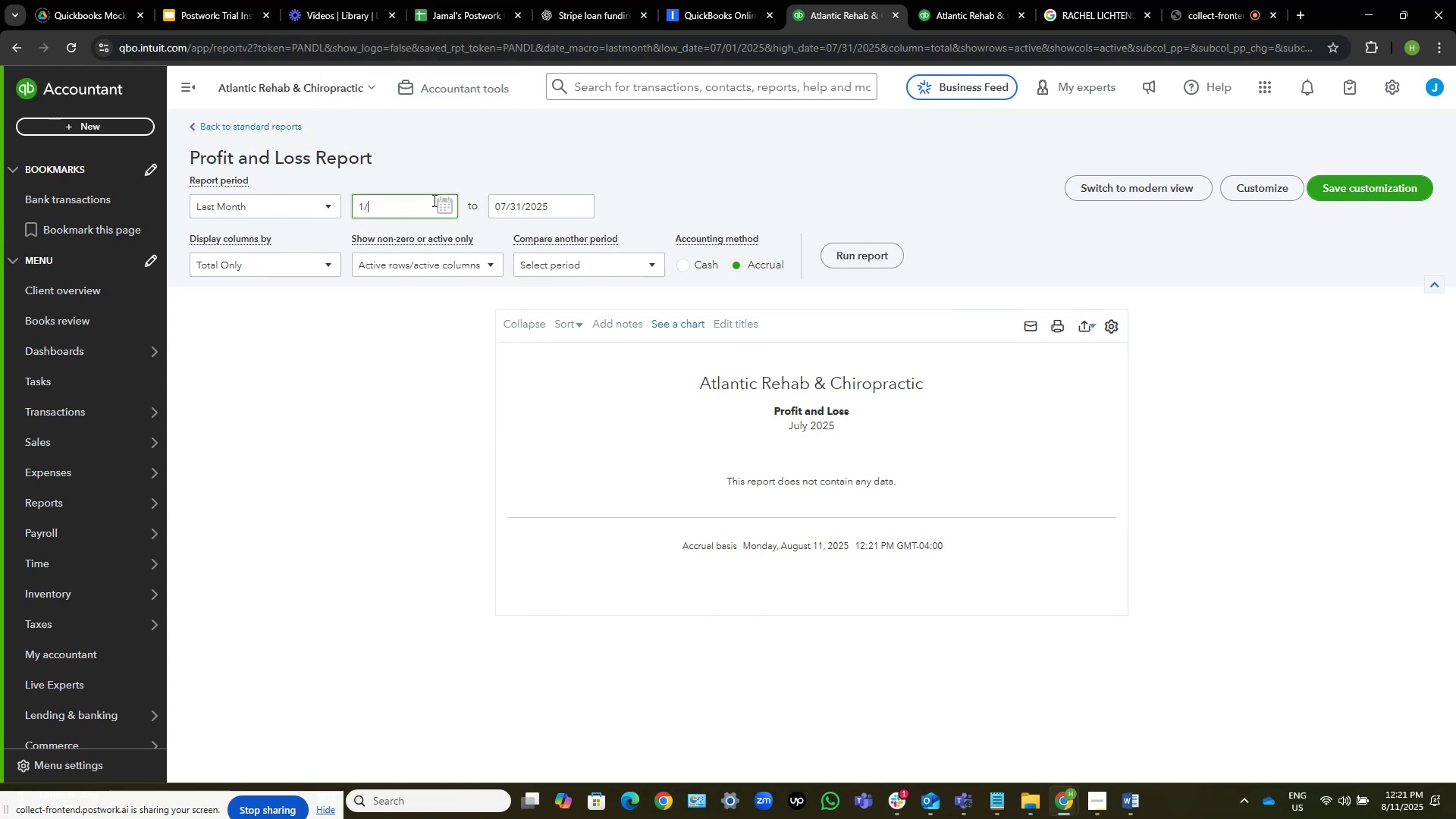 
key(Numpad1)
 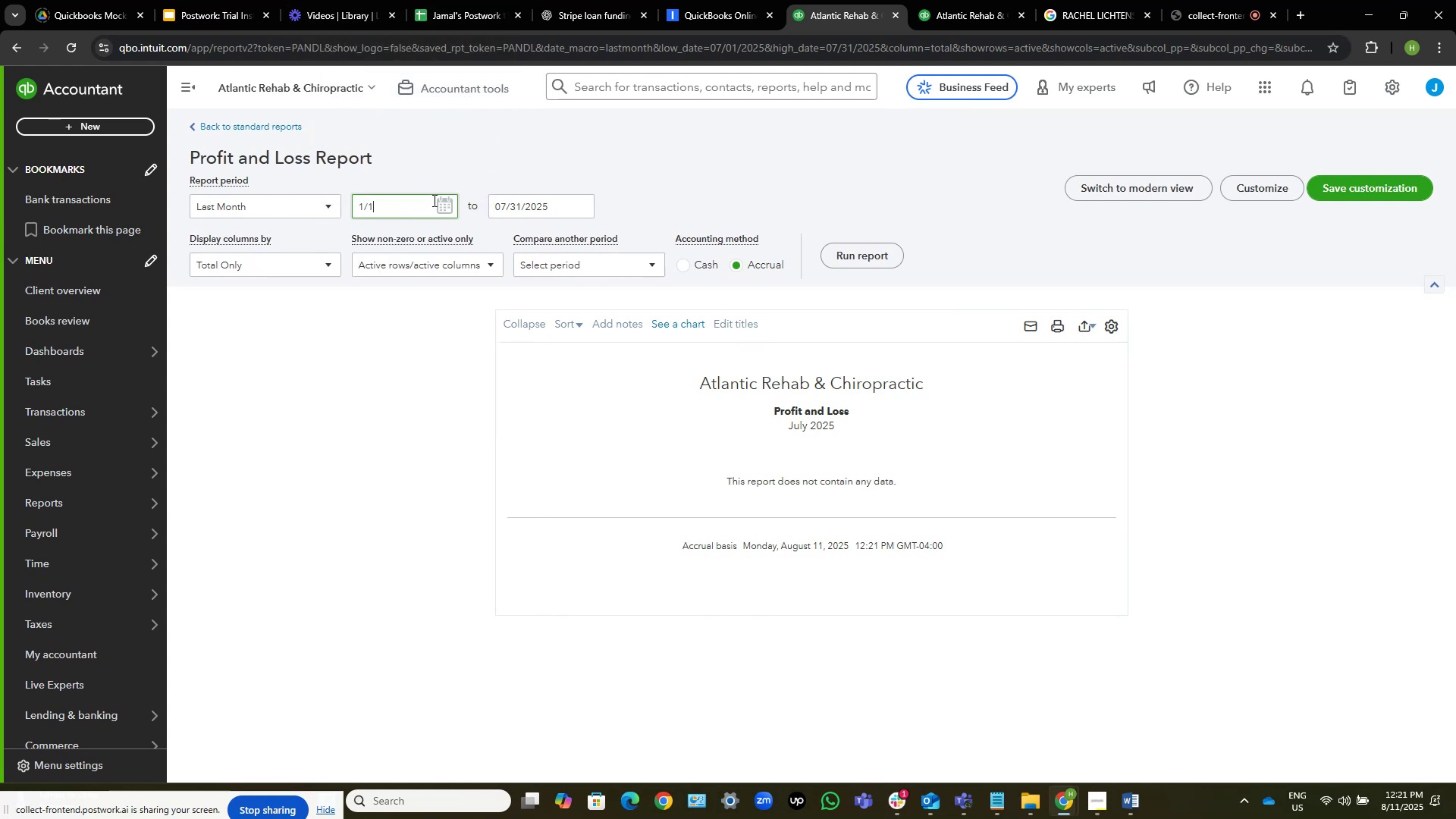 
key(NumpadDivide)
 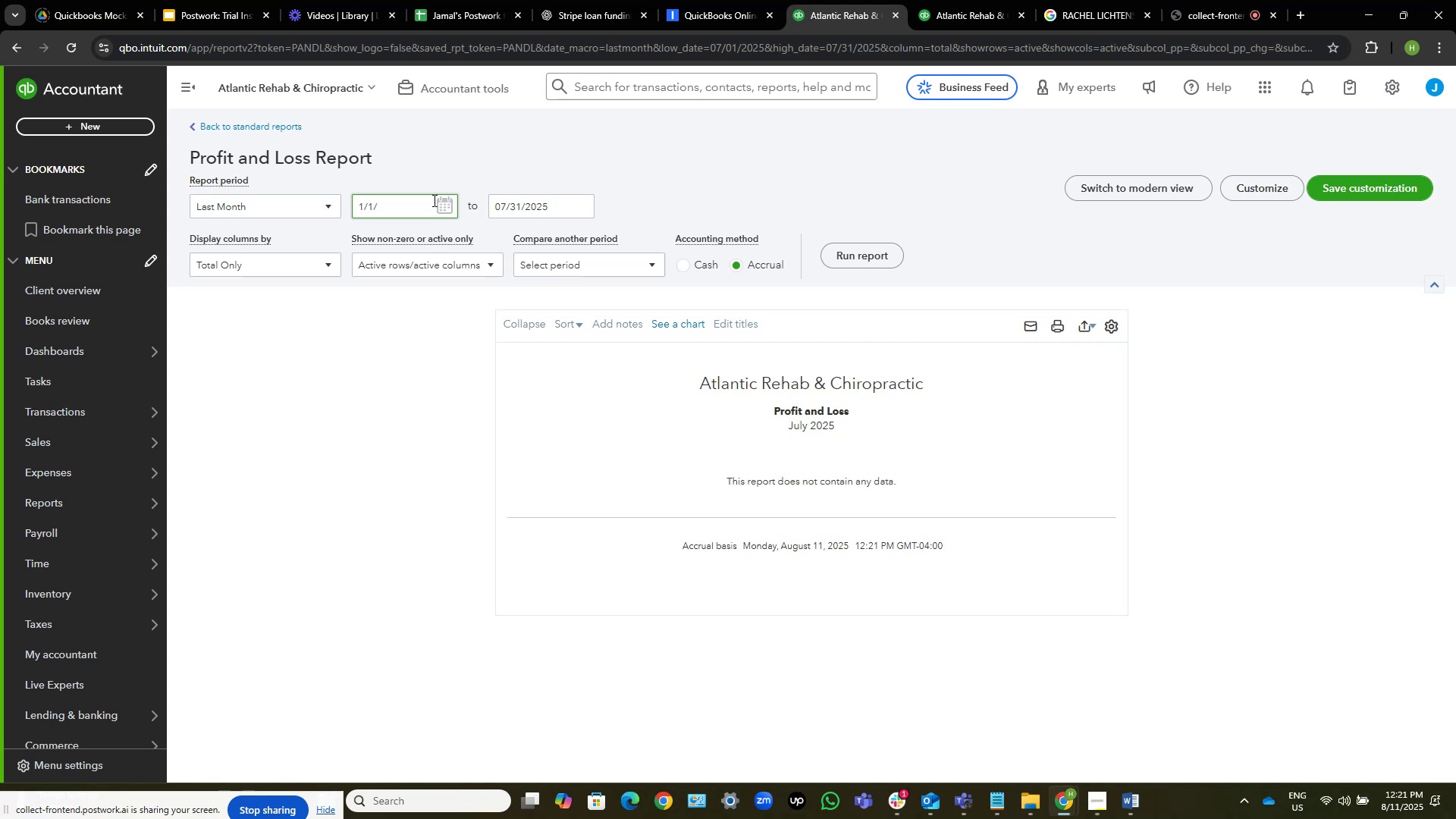 
key(Numpad2)
 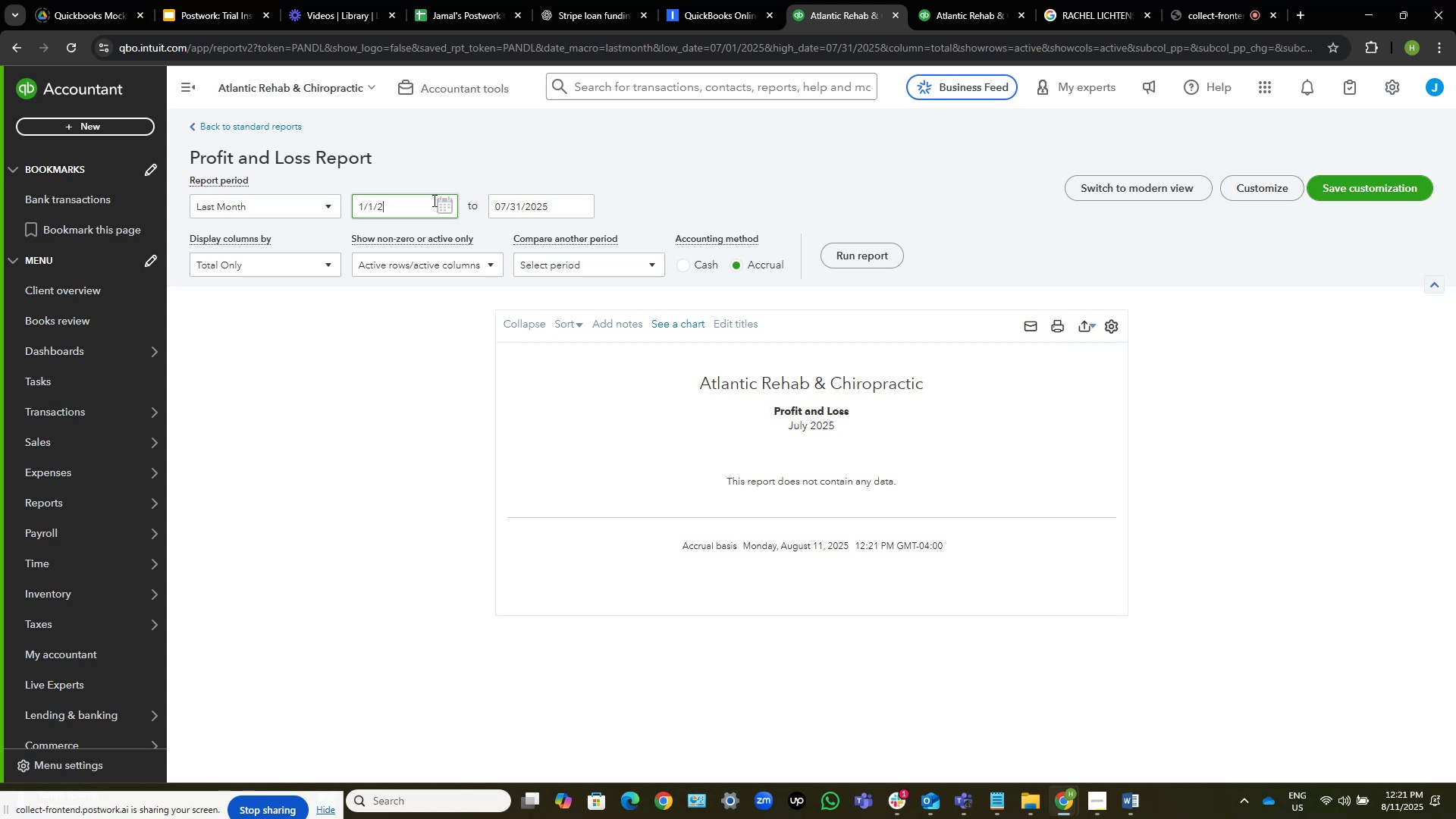 
key(Numpad3)
 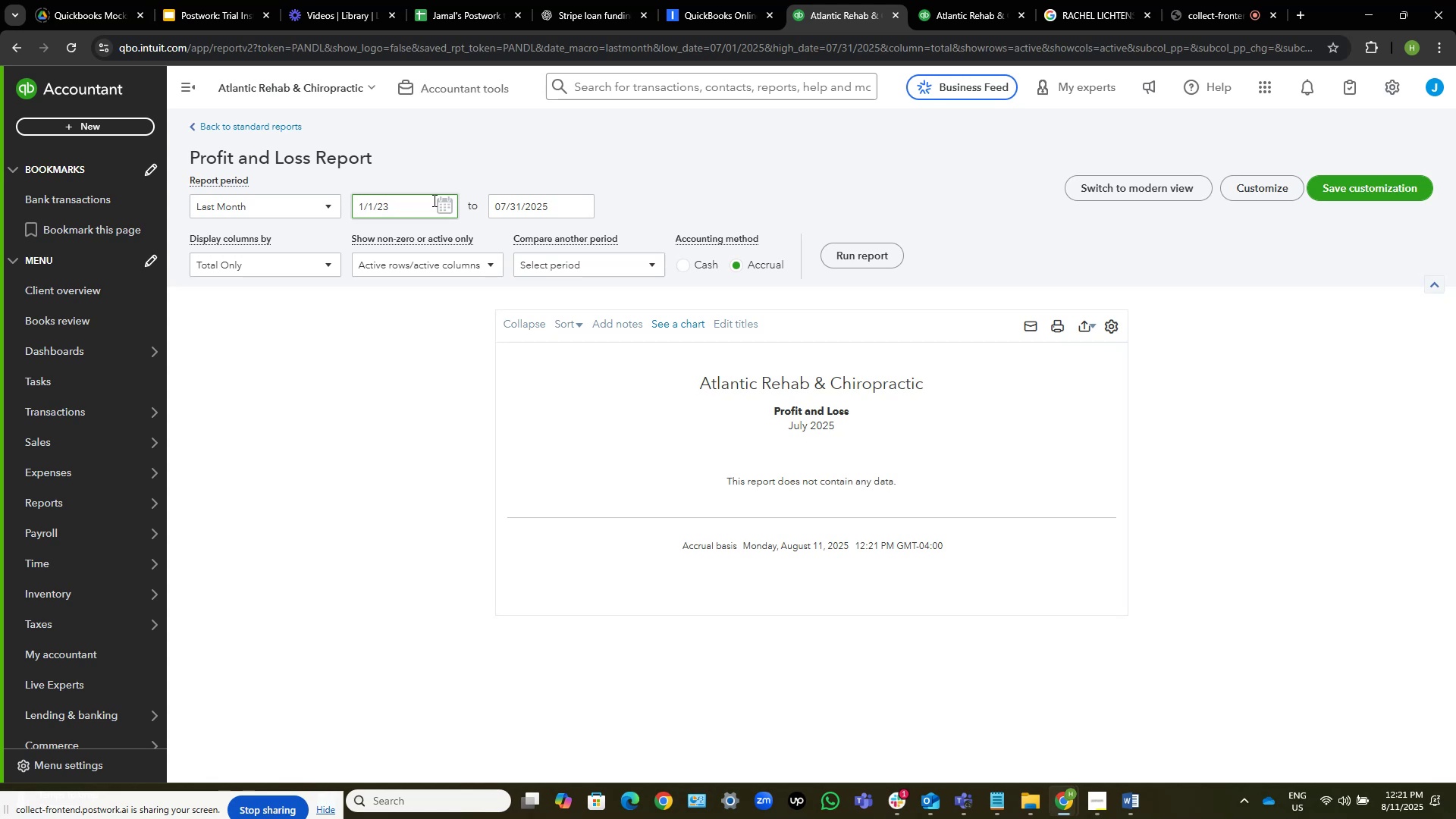 
key(Tab)
 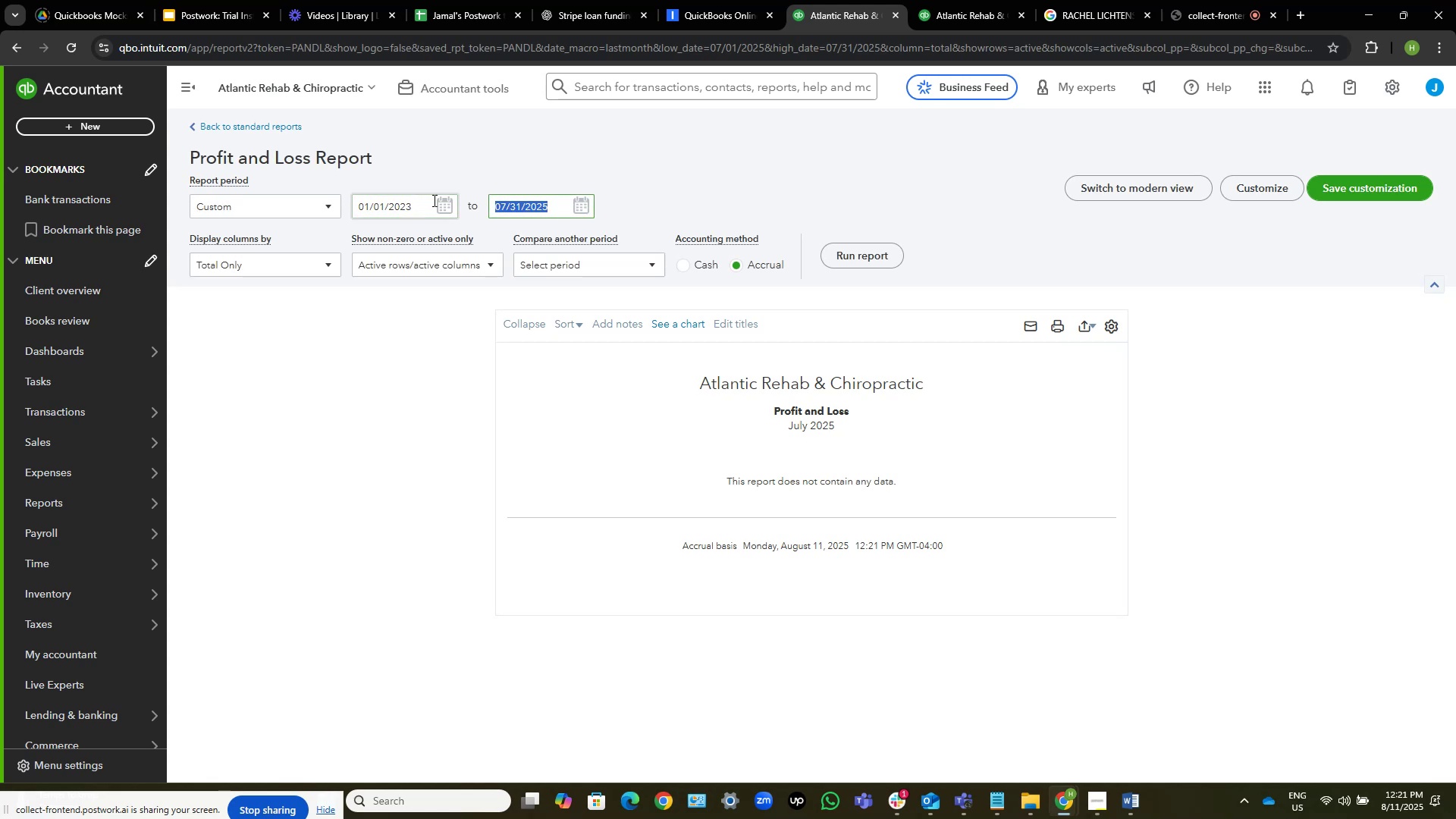 
key(Numpad1)
 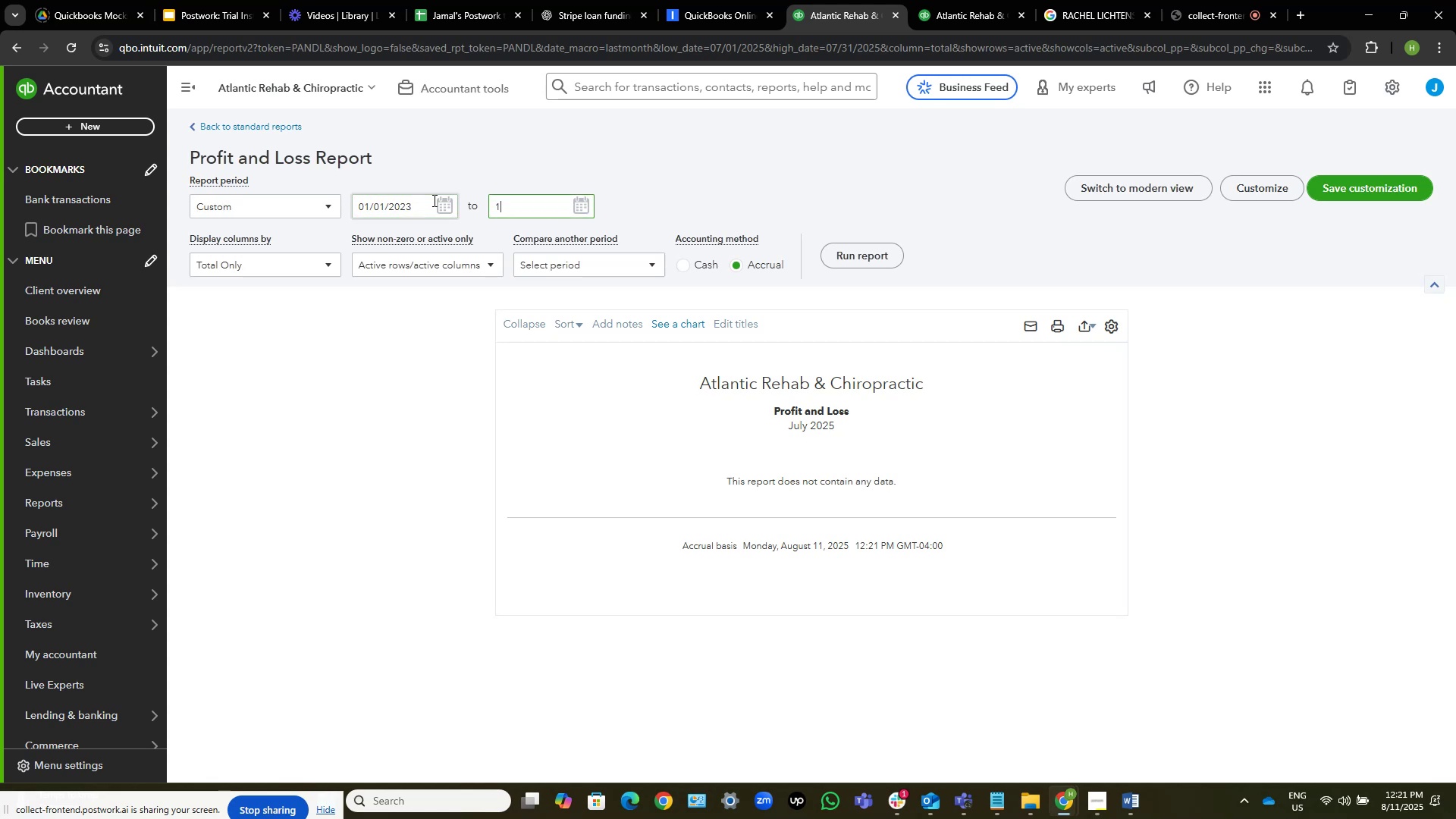 
key(Numpad2)
 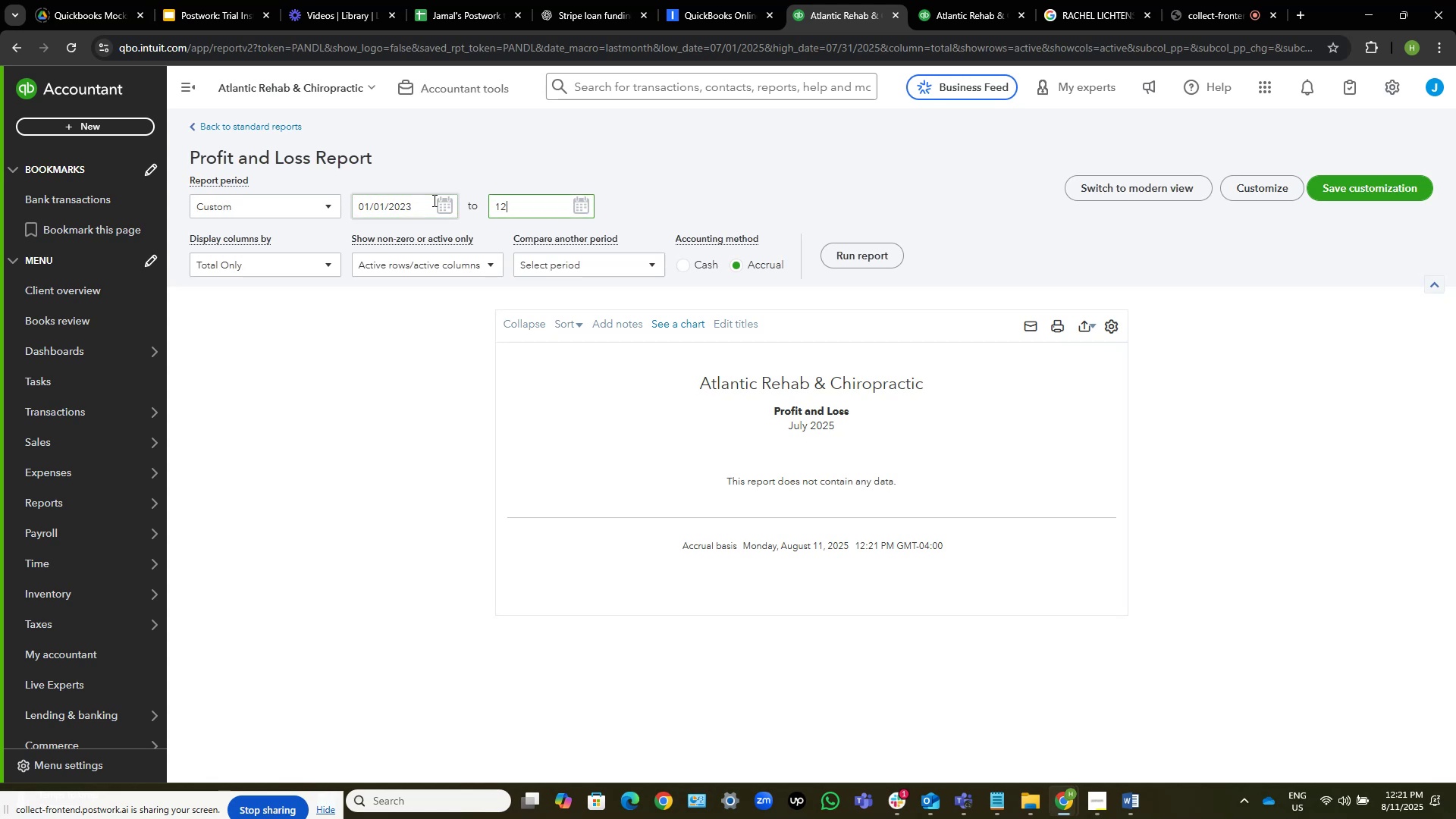 
key(NumpadDivide)
 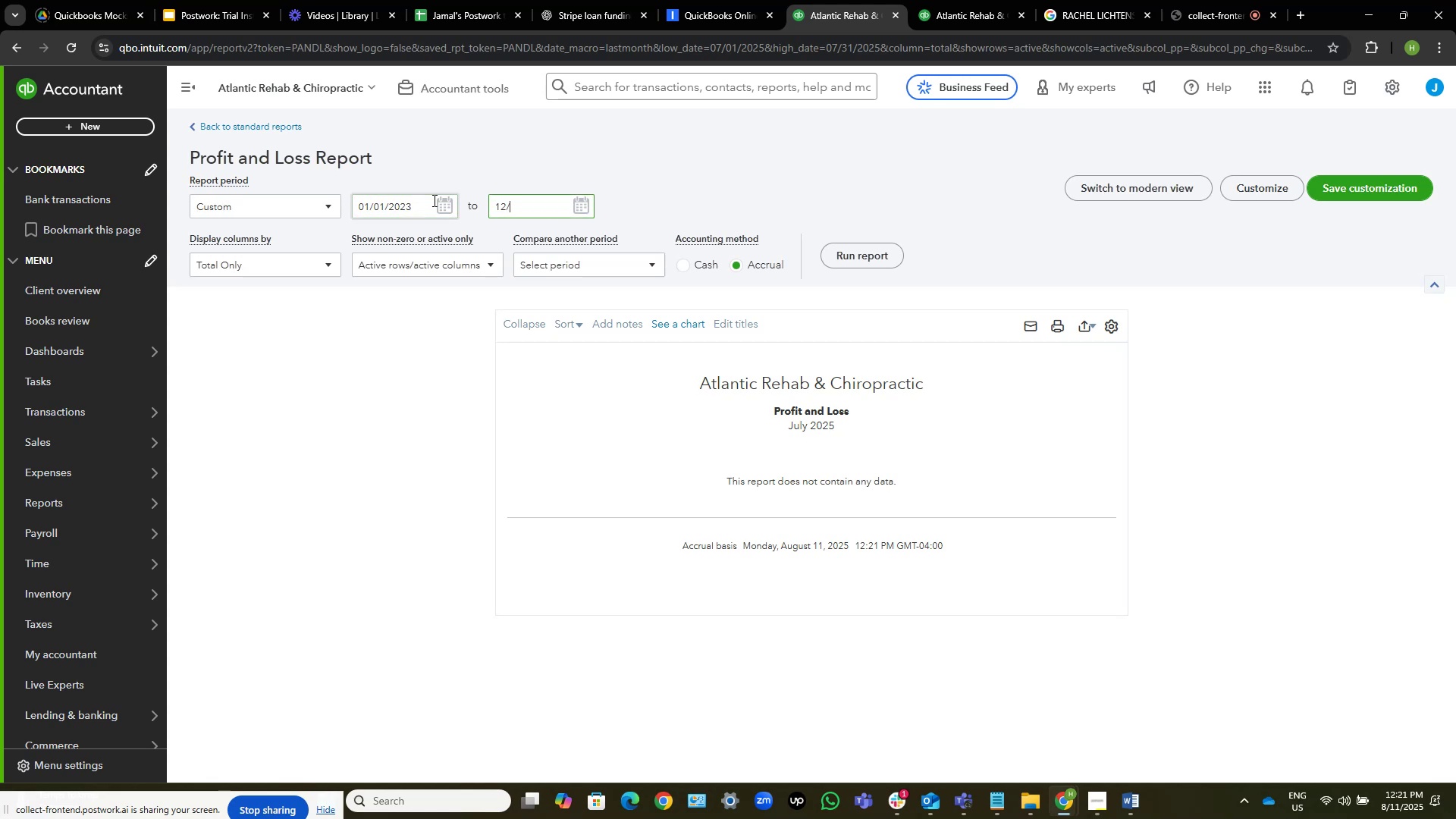 
key(Numpad3)
 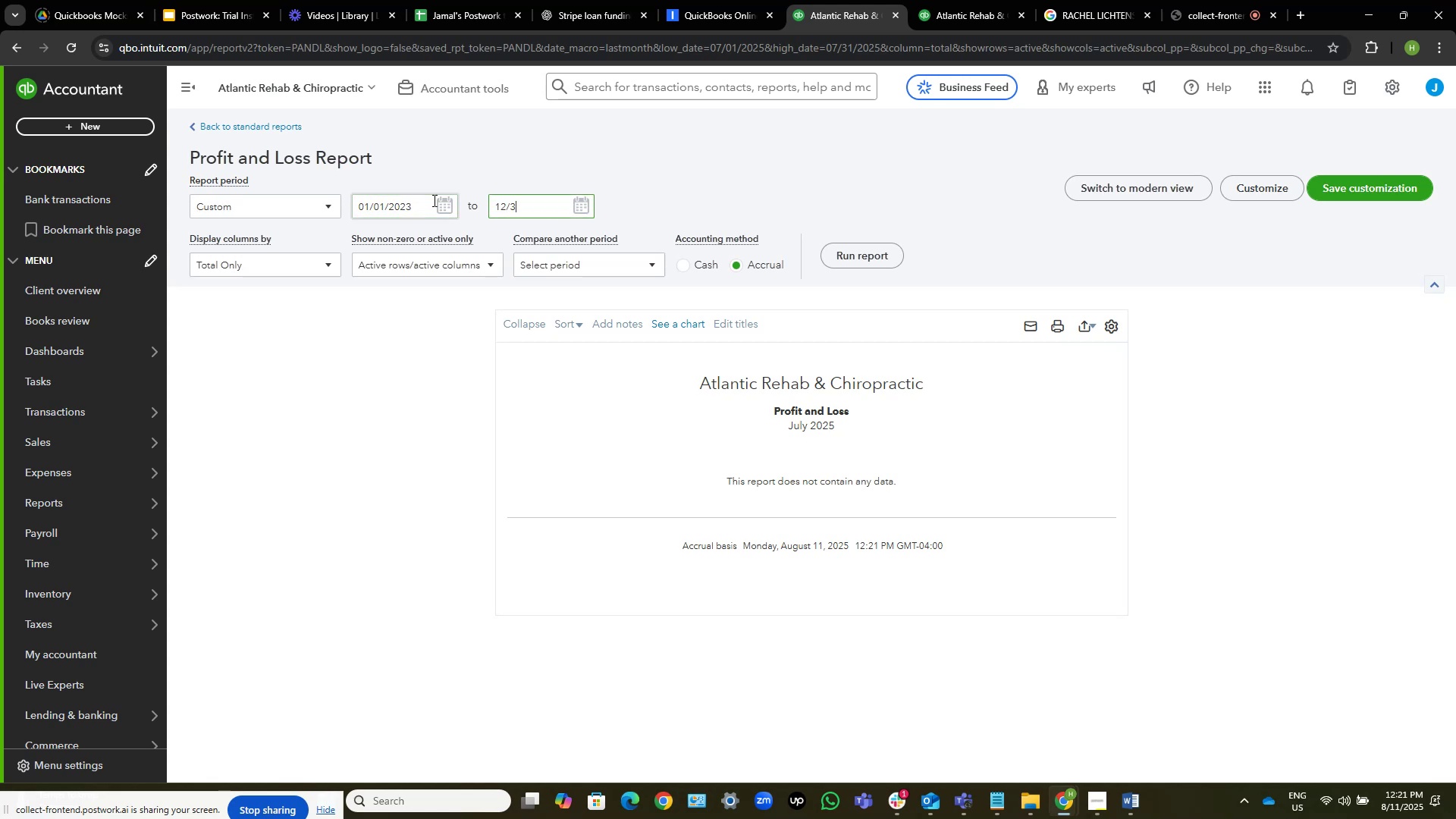 
key(Numpad1)
 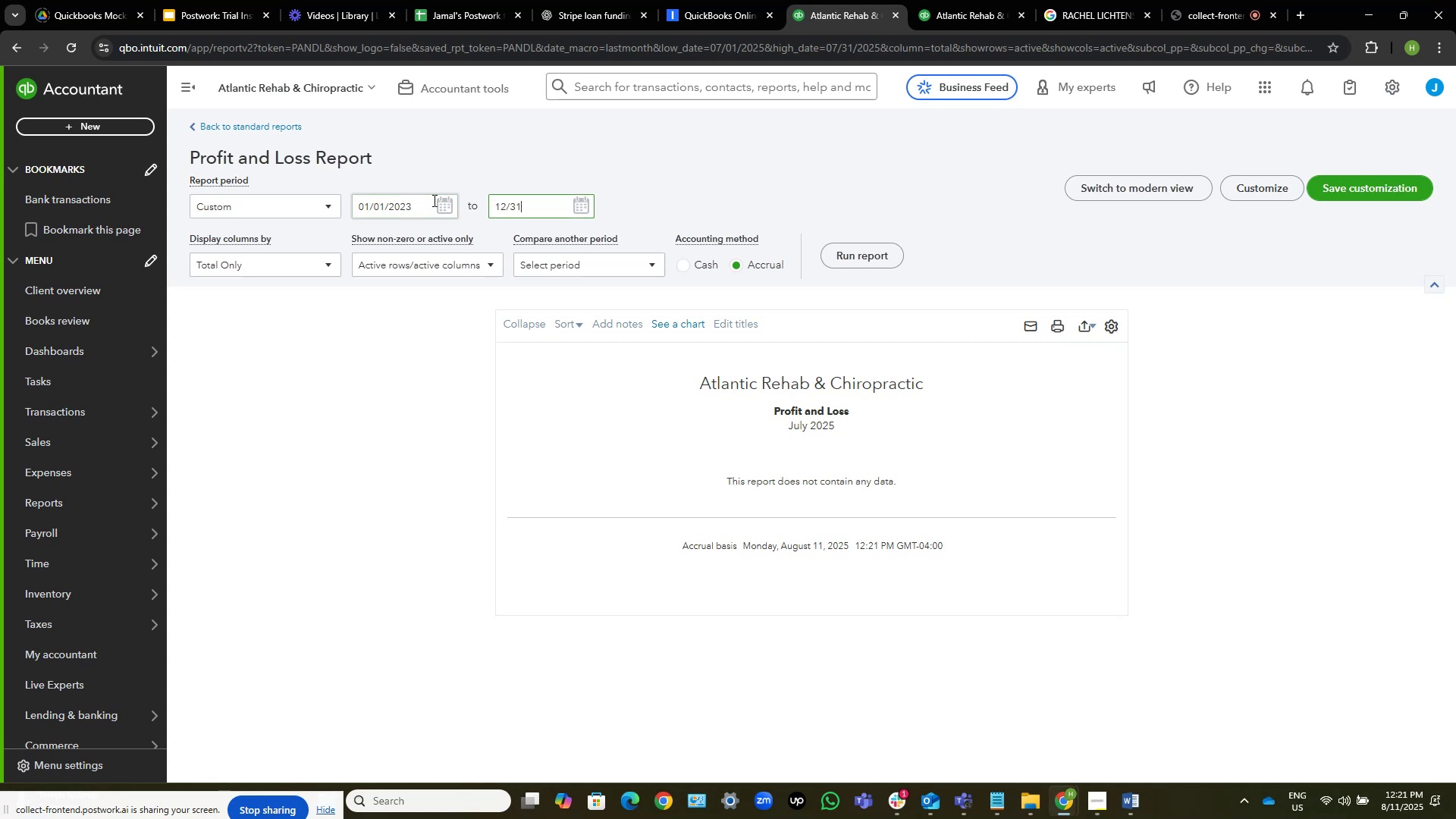 
key(NumpadDivide)
 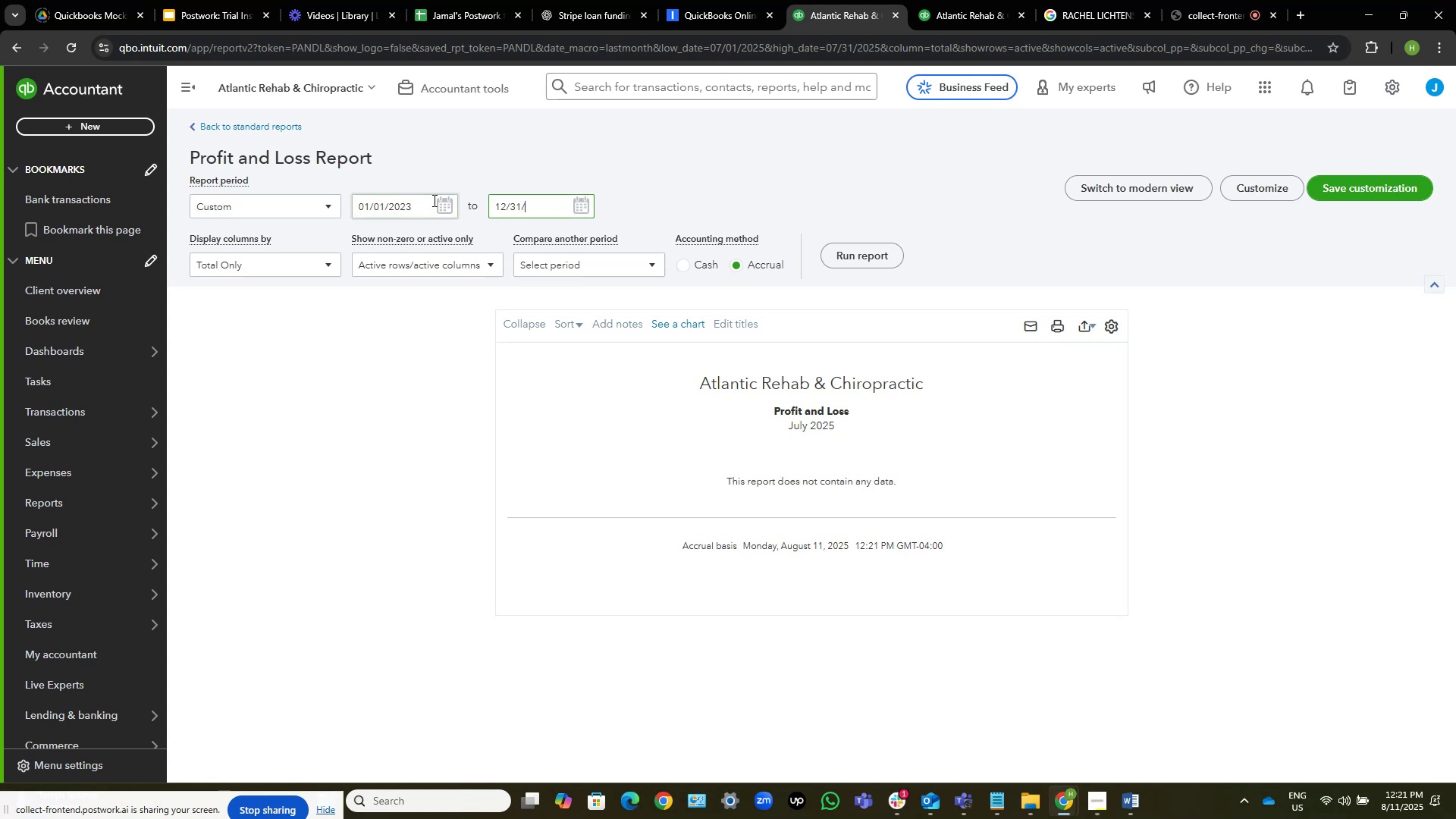 
key(Numpad2)
 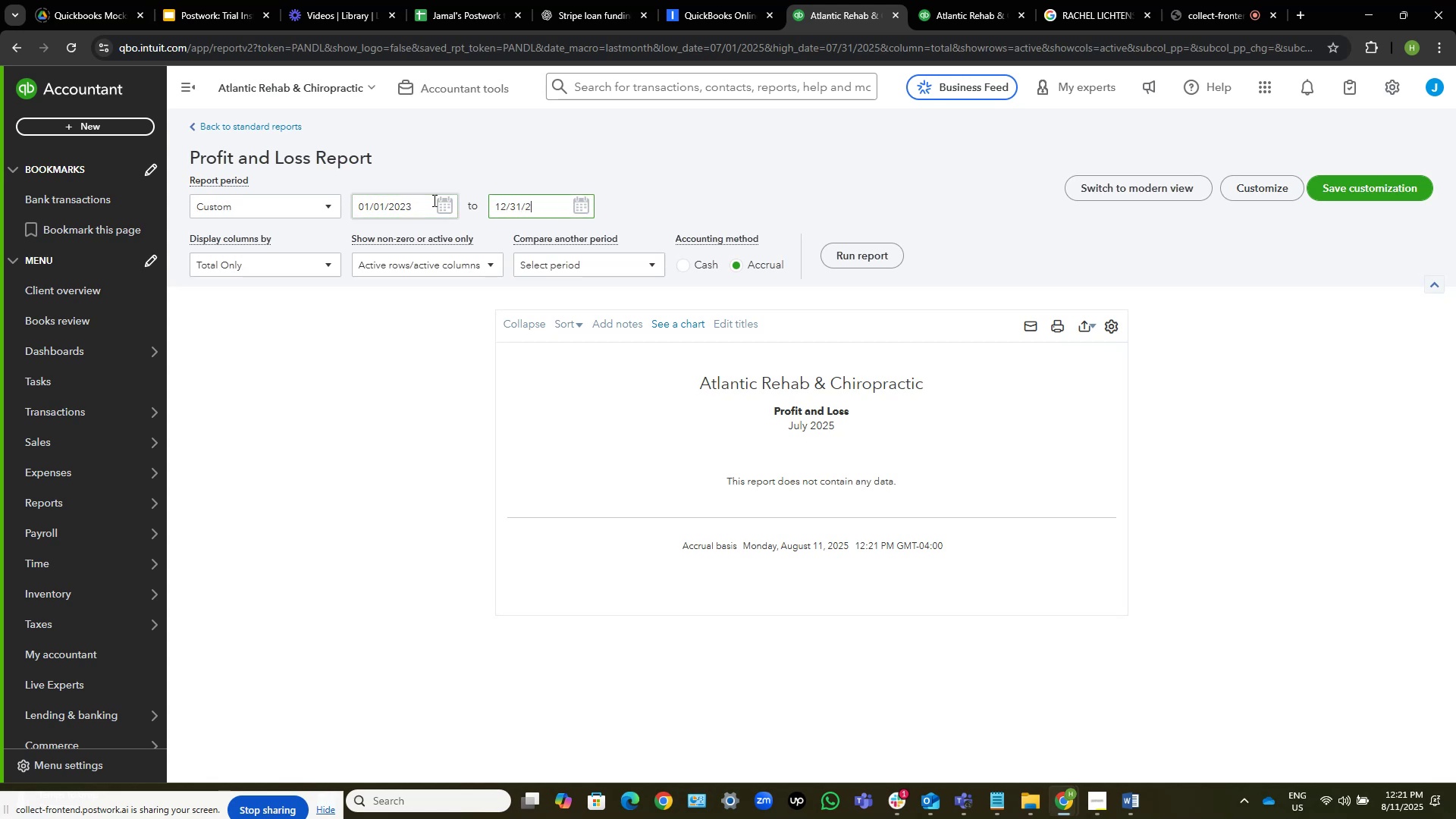 
key(Numpad3)
 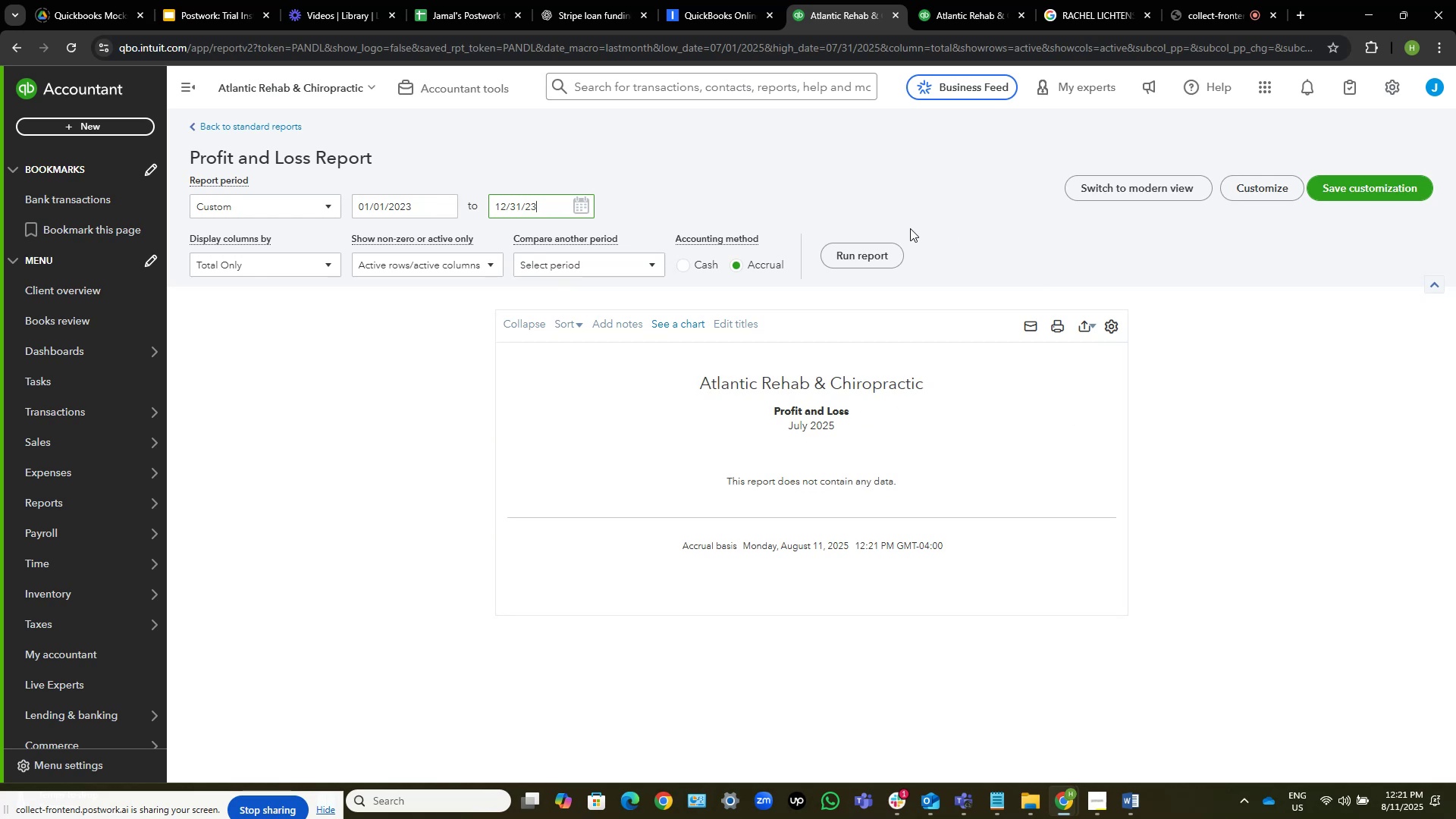 
left_click_drag(start_coordinate=[866, 247], to_coordinate=[873, 245])
 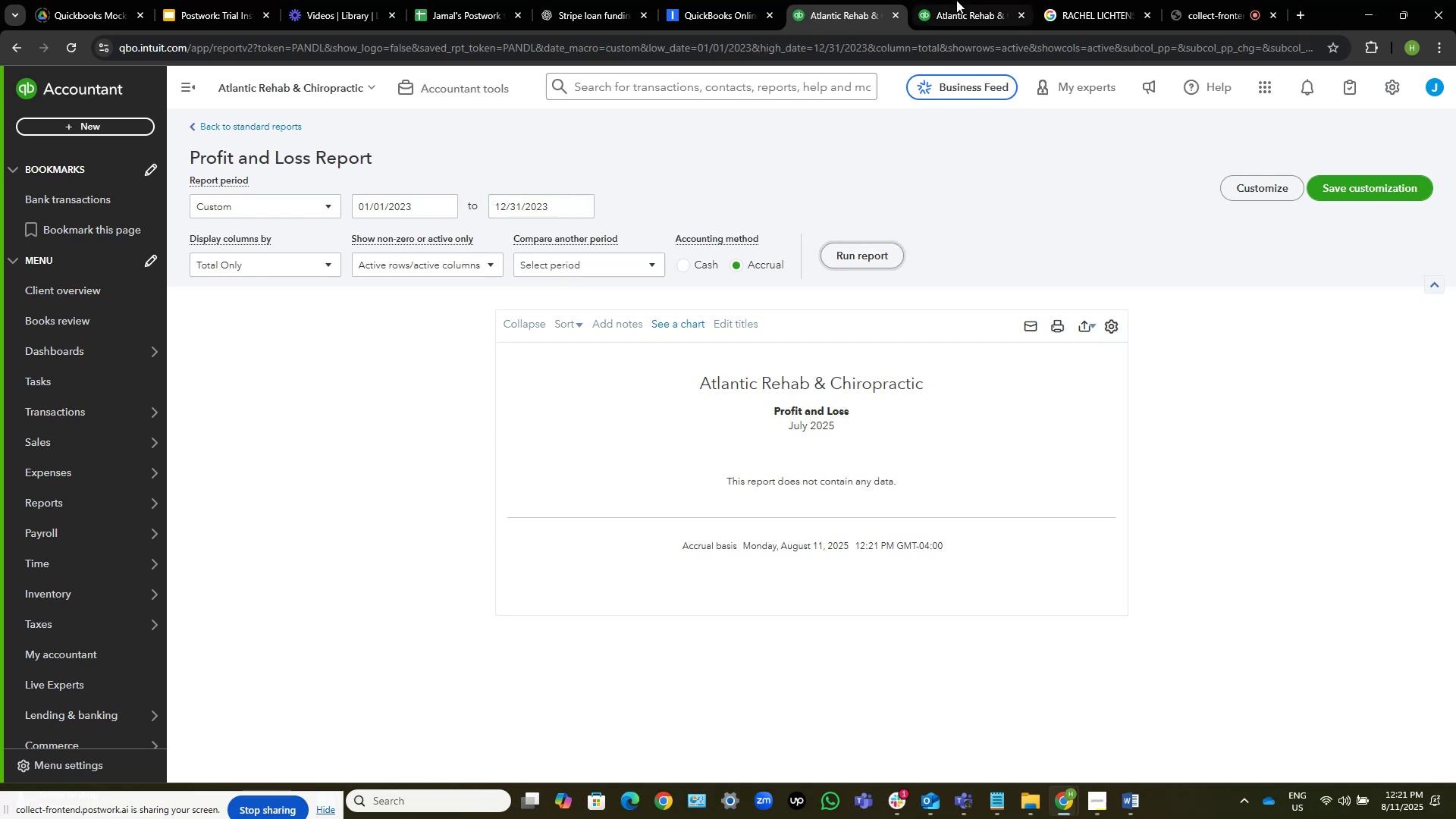 
left_click([963, 0])
 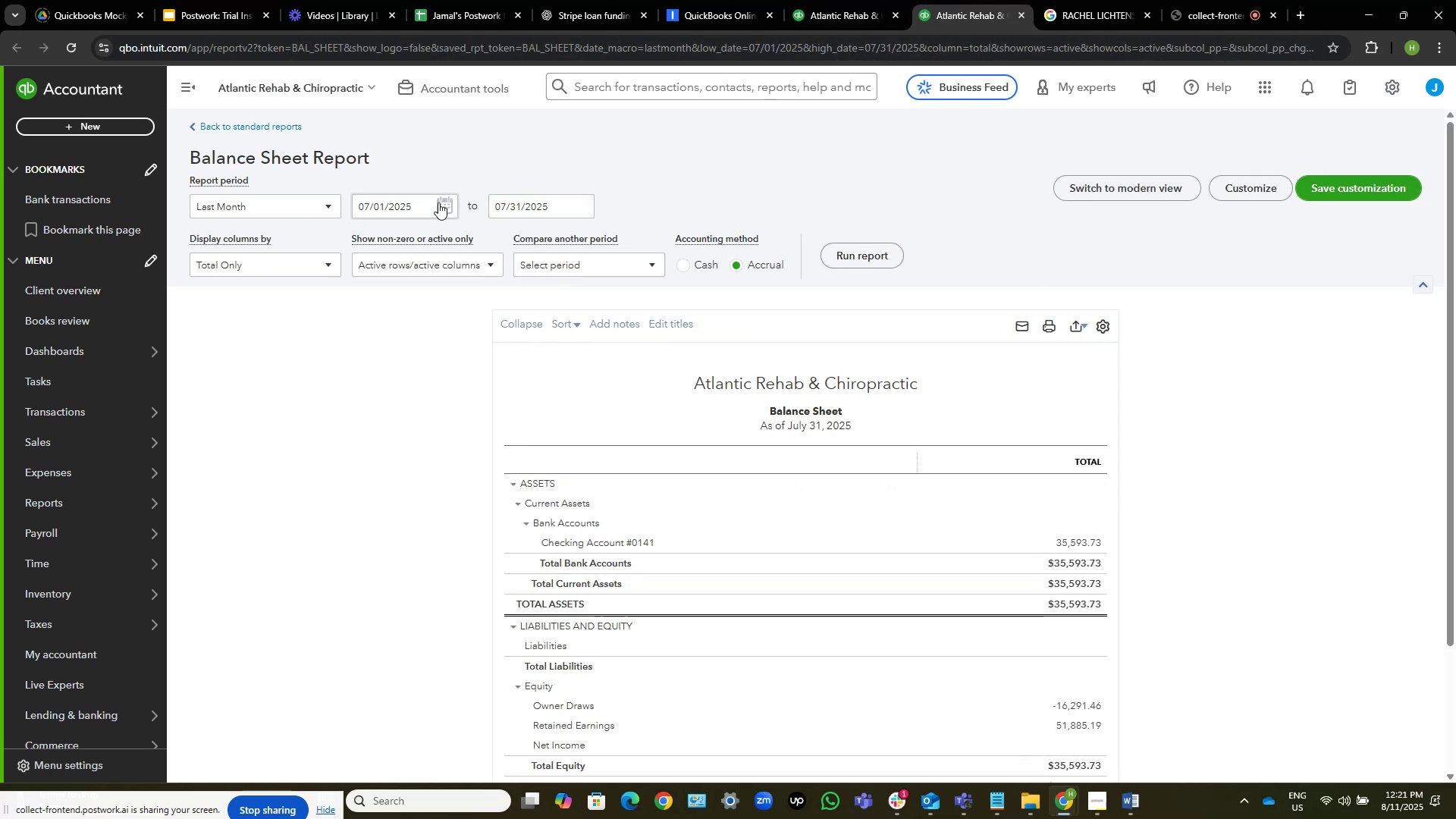 
left_click([427, 203])
 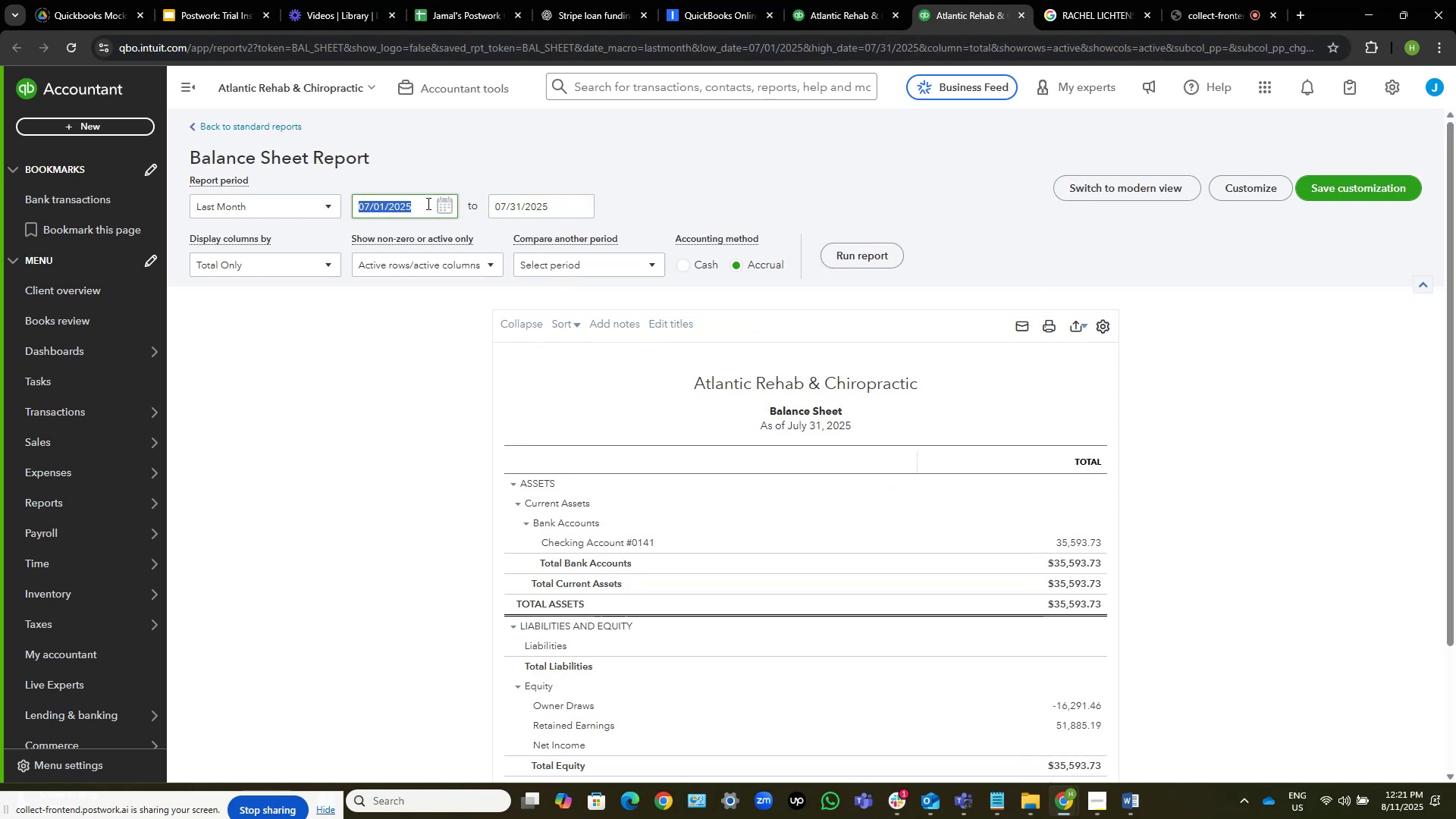 
key(Numpad1)
 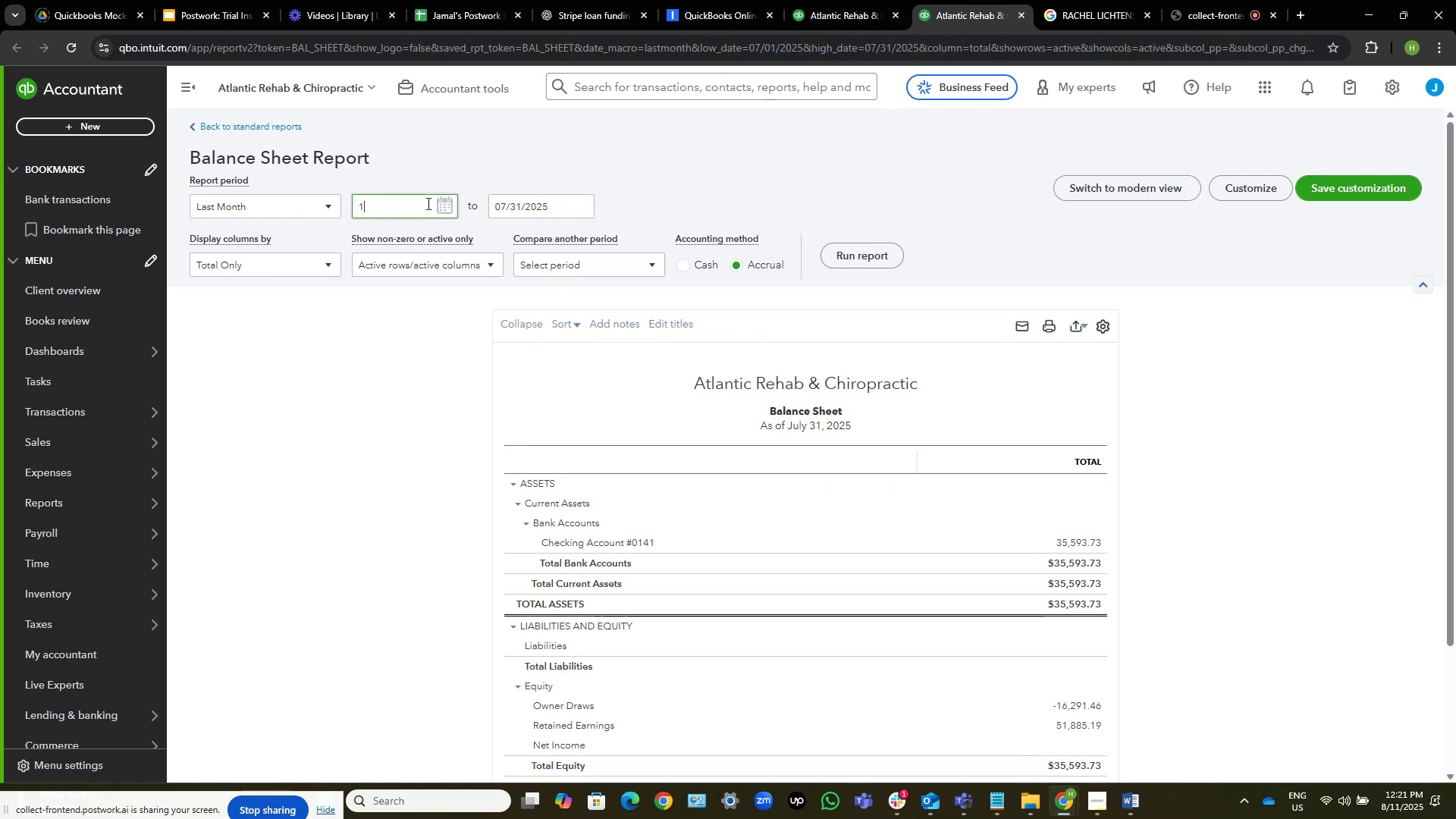 
key(NumpadDivide)
 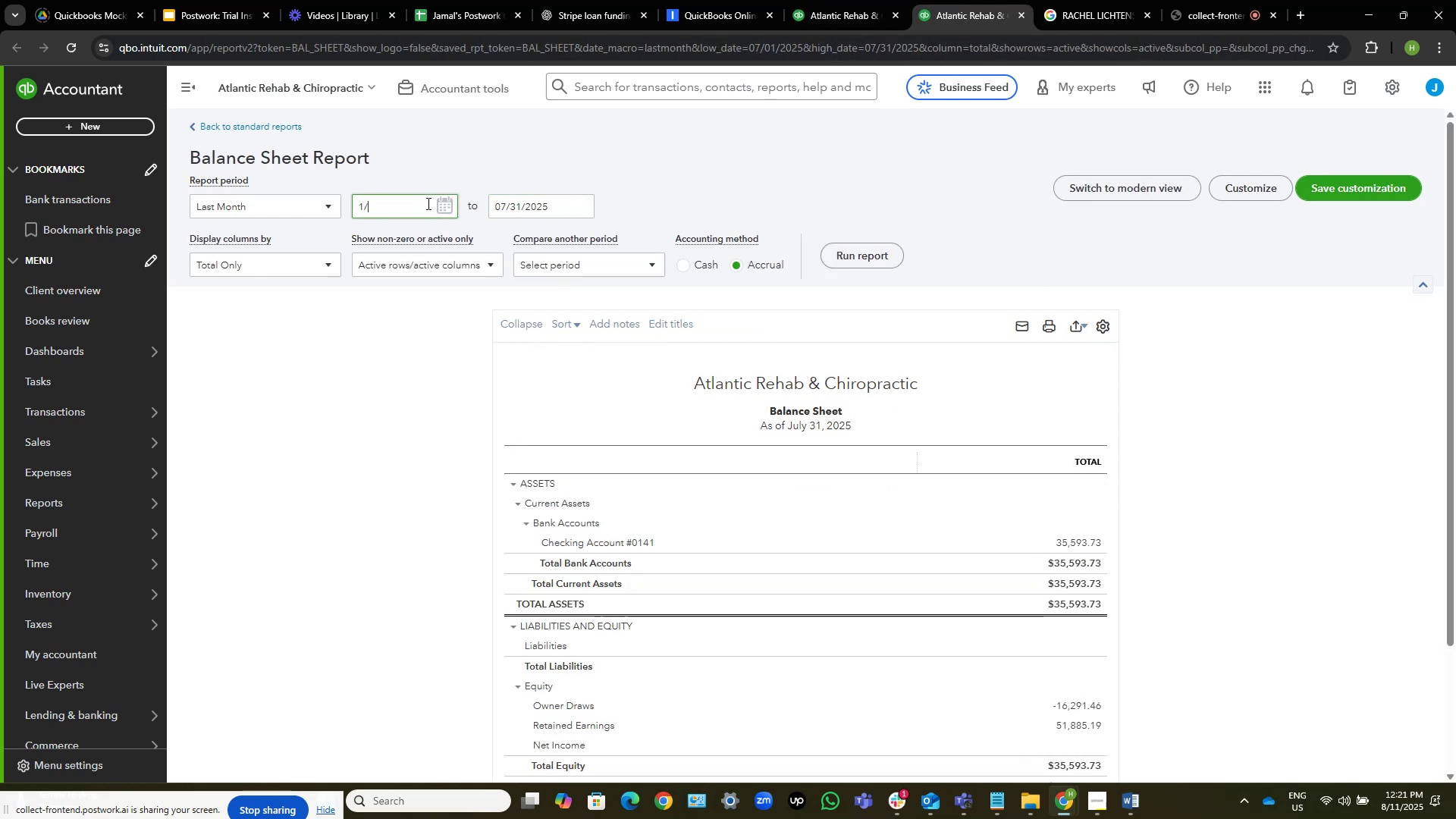 
key(Numpad1)
 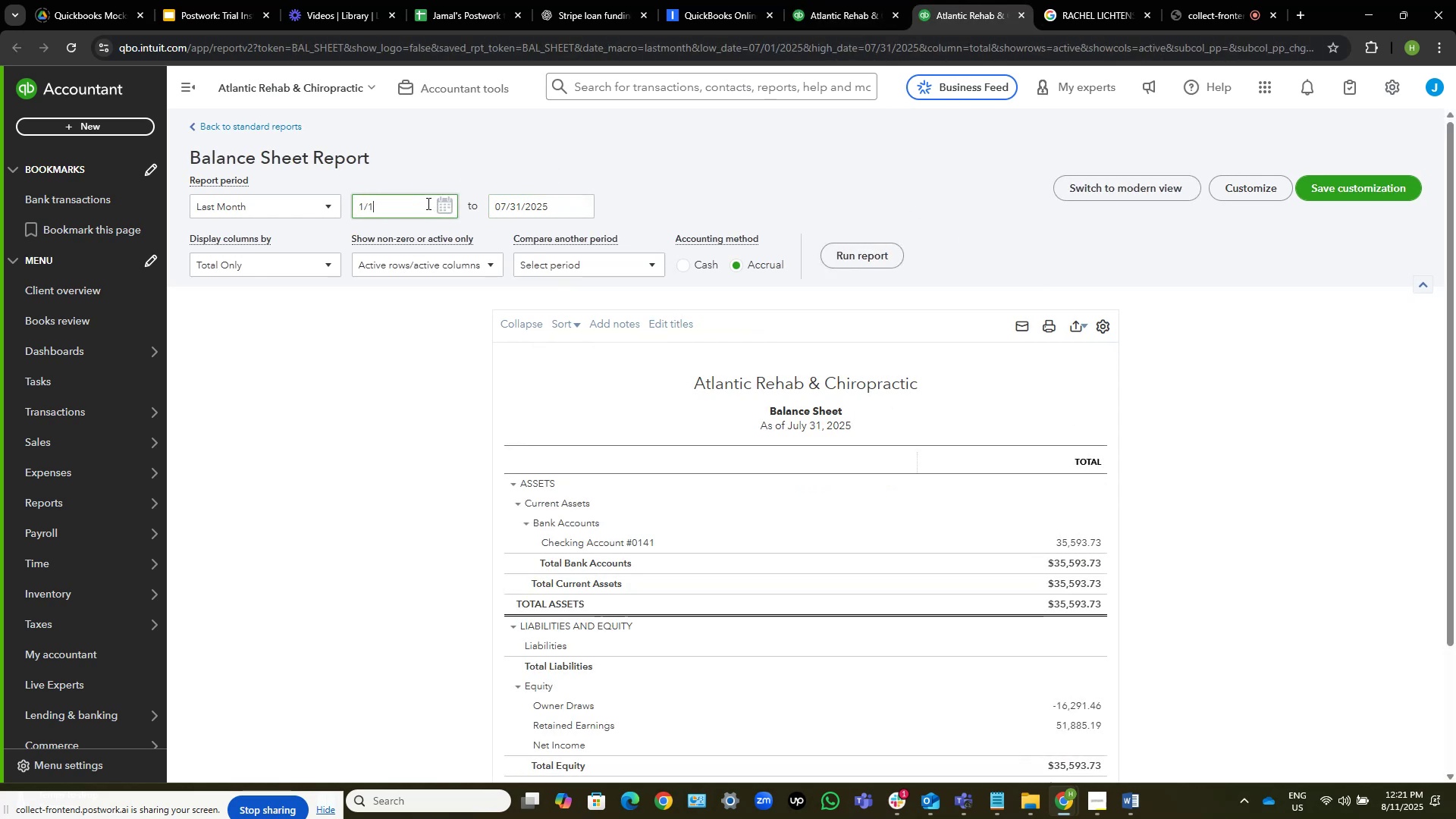 
key(NumpadDivide)
 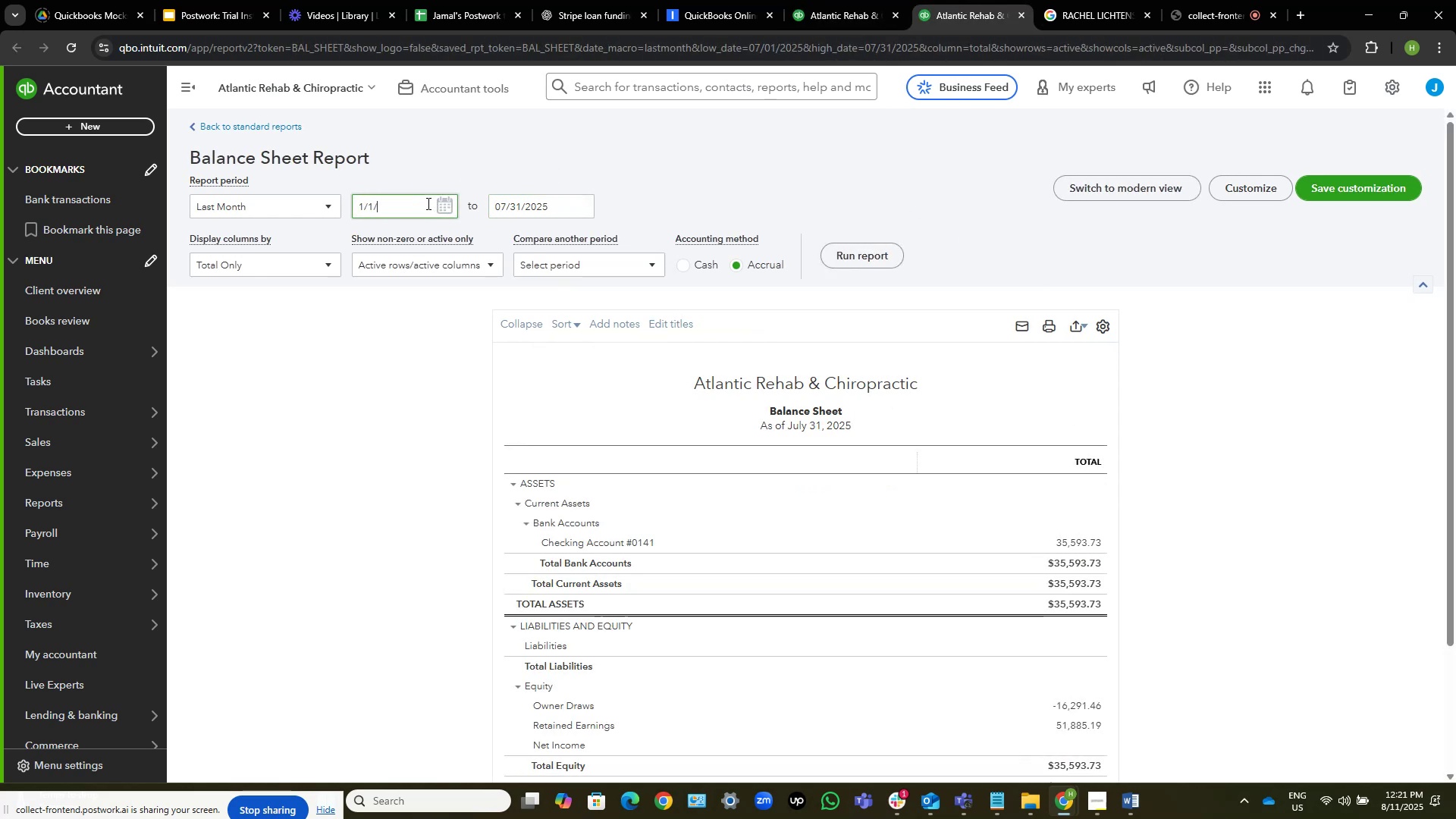 
key(Numpad2)
 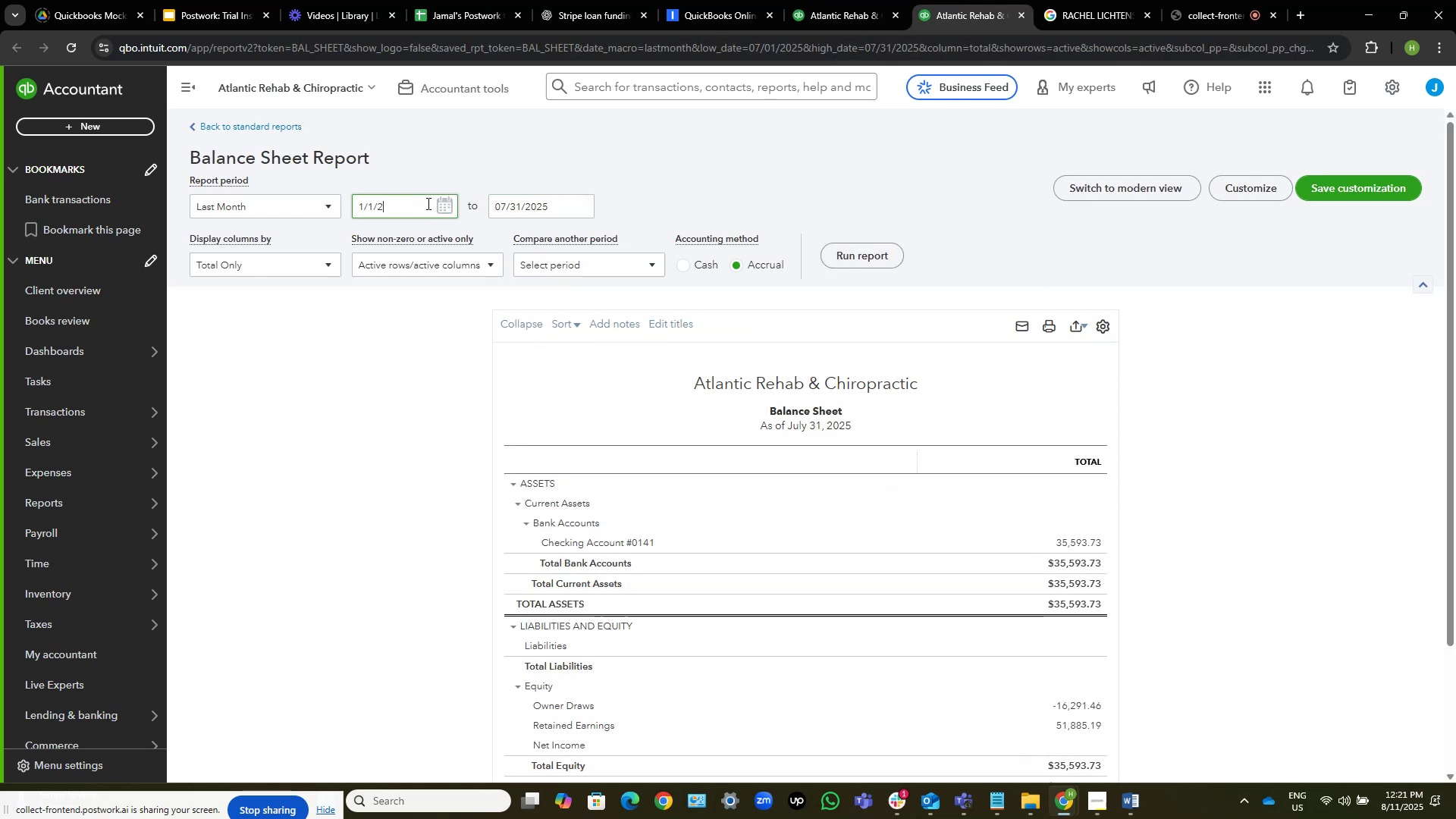 
key(Numpad3)
 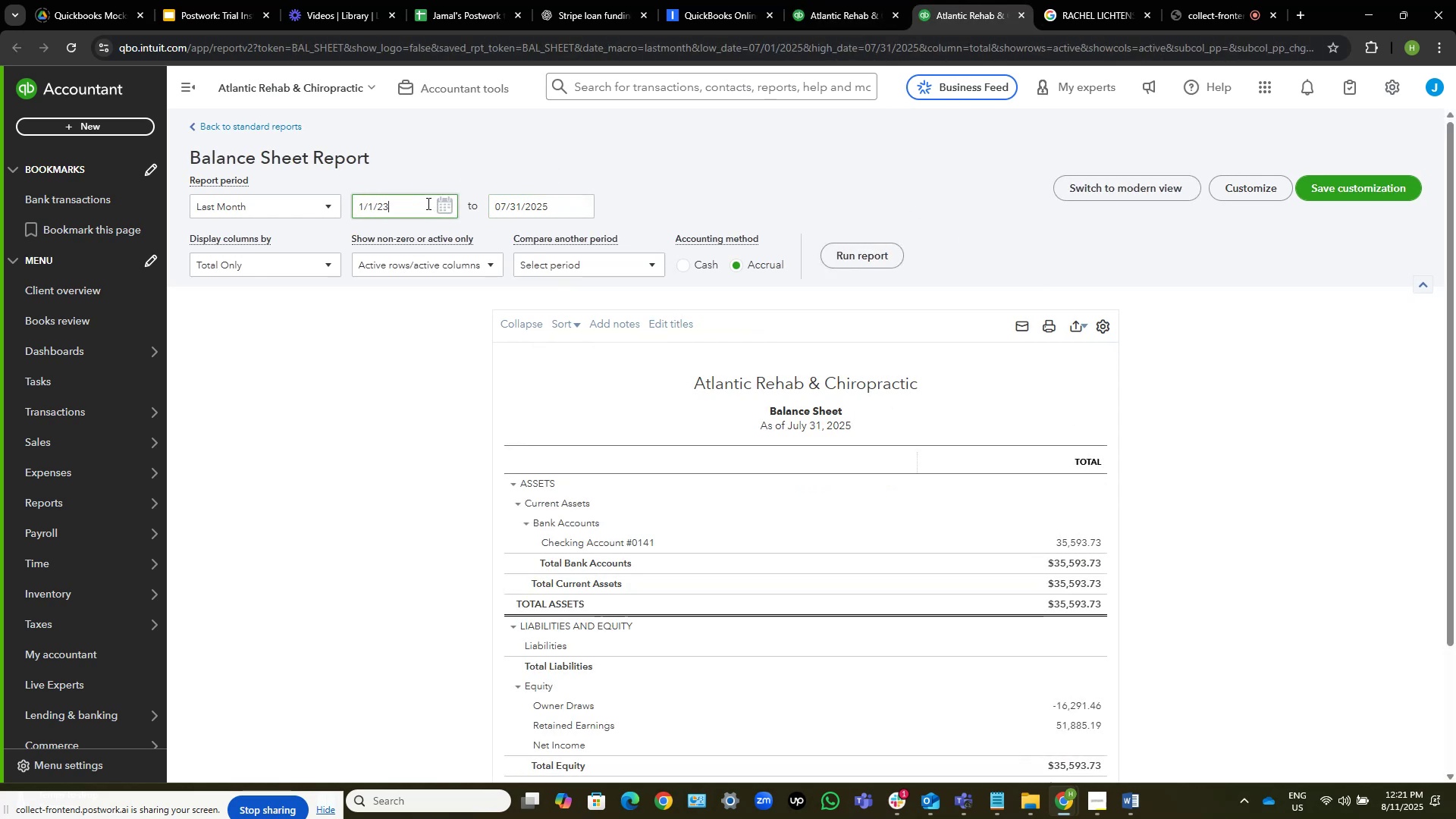 
key(Tab)
 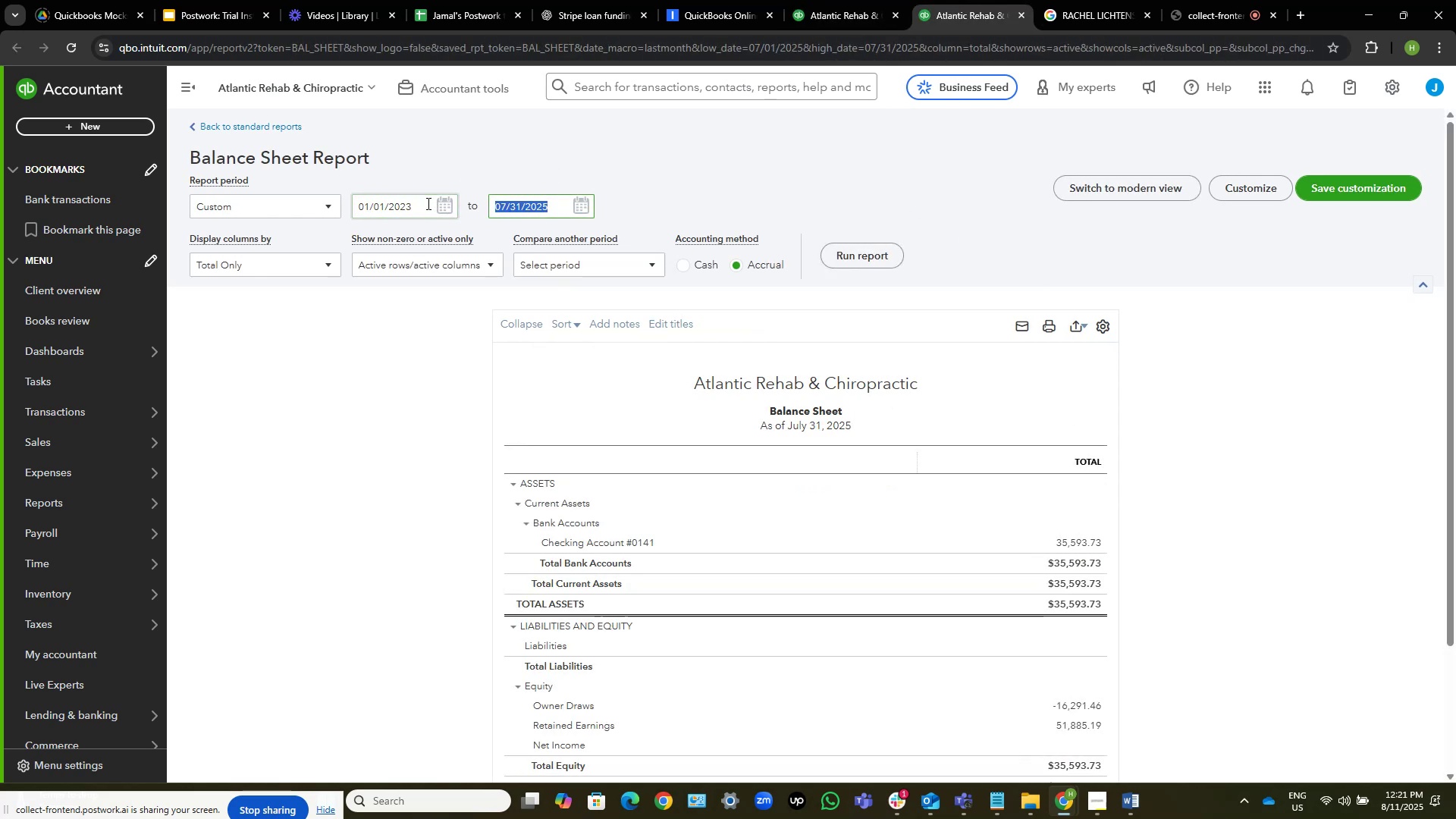 
key(Numpad1)
 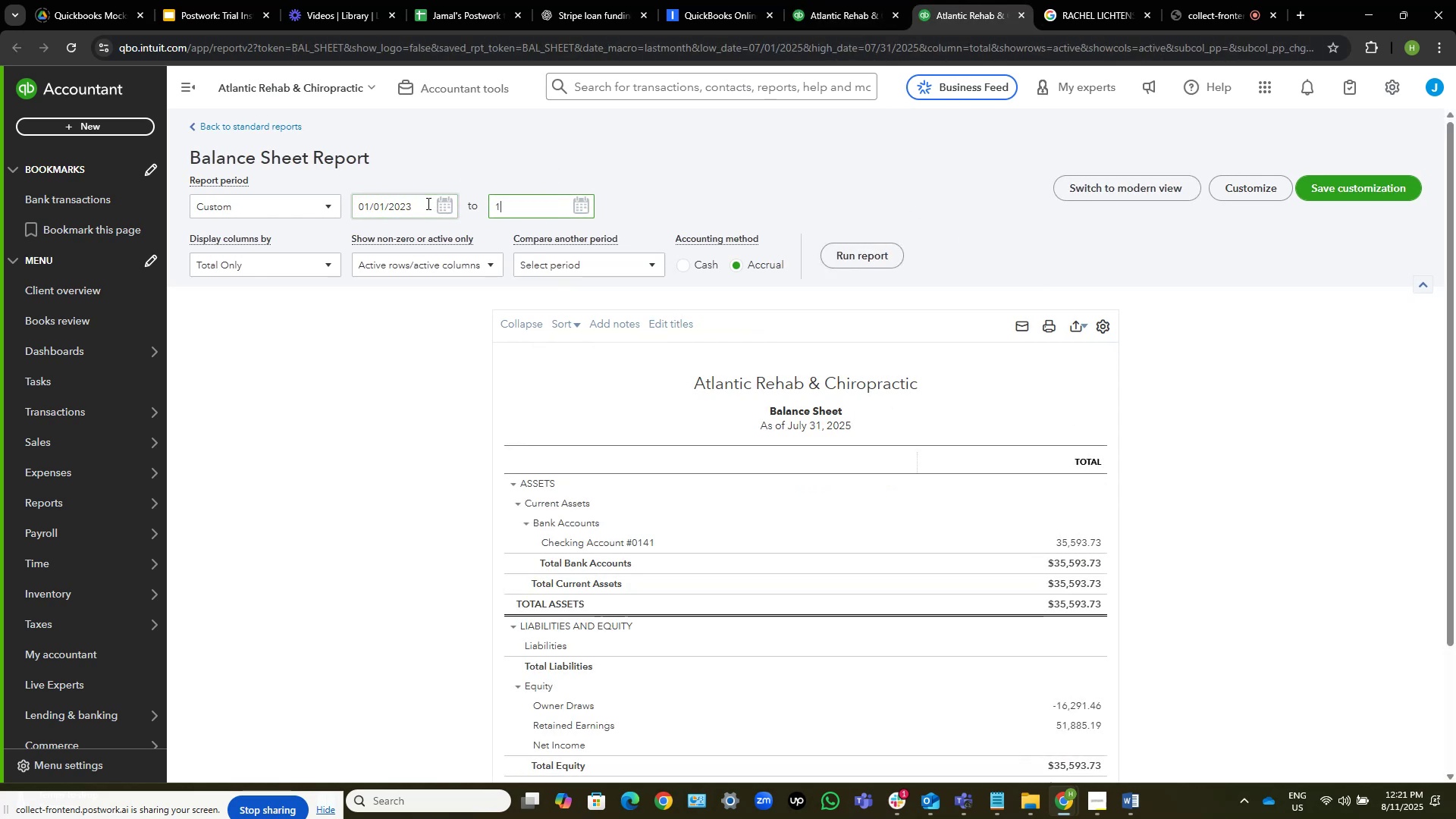 
key(Numpad2)
 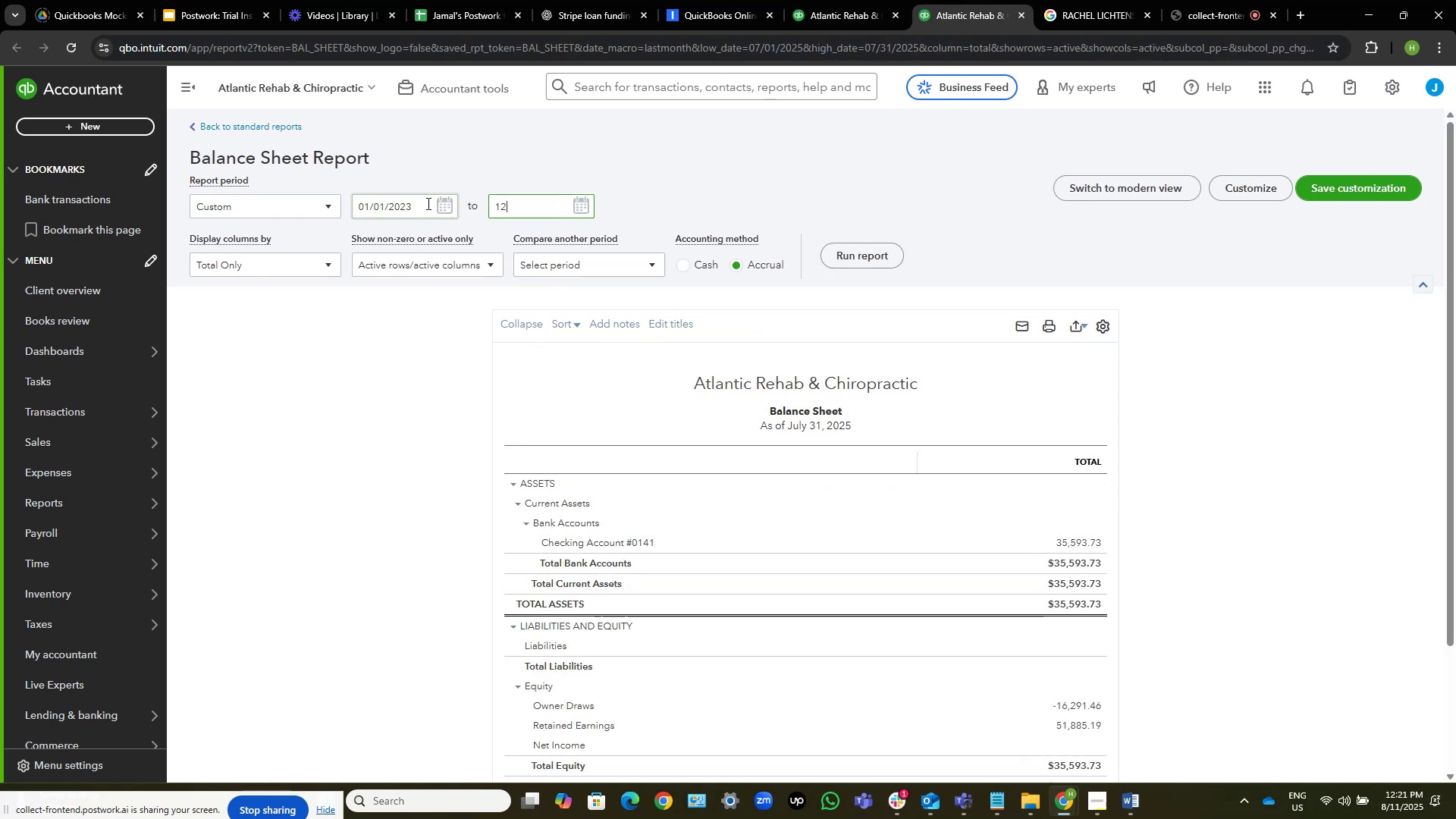 
key(NumpadDivide)
 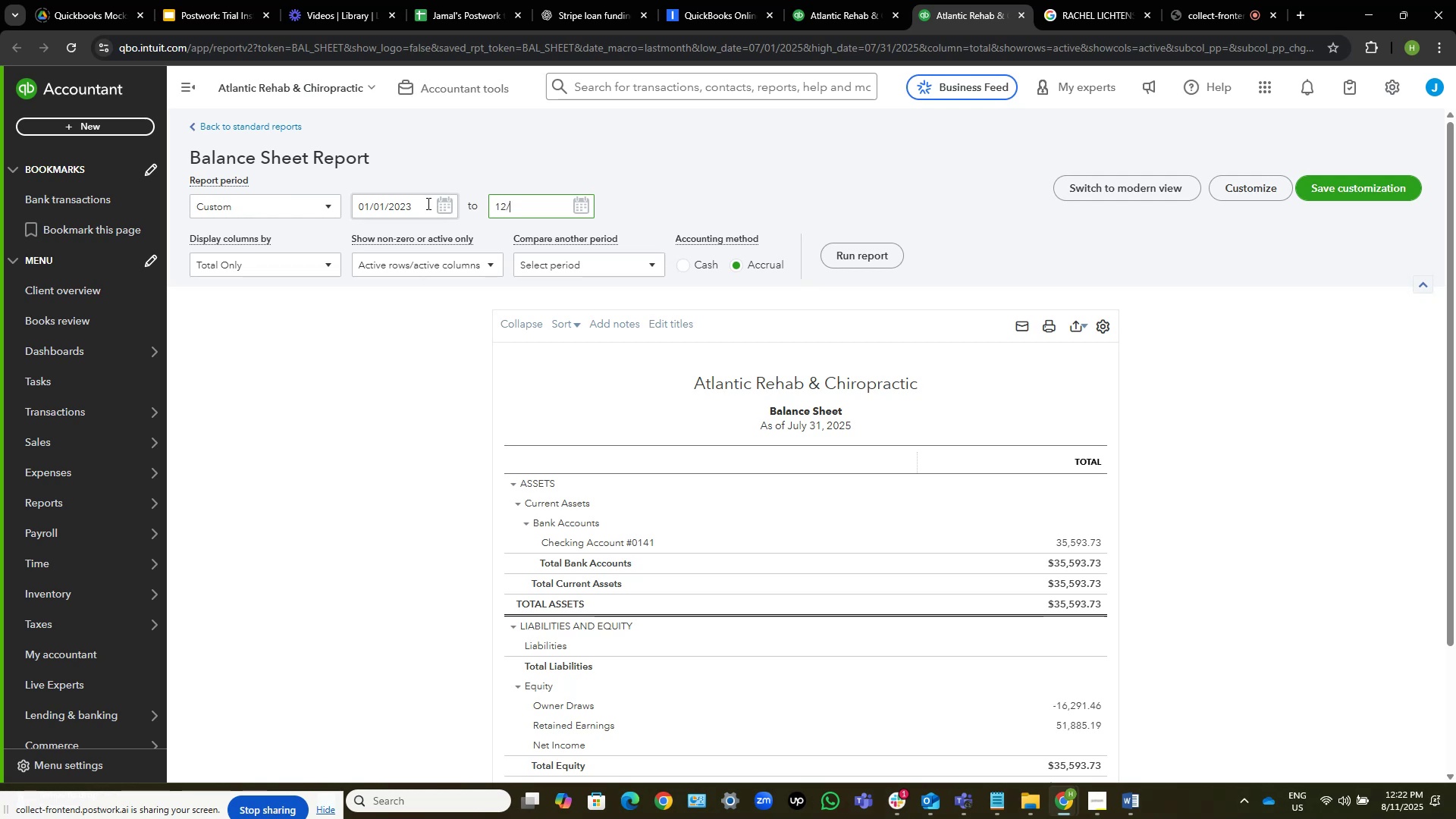 
key(Numpad3)
 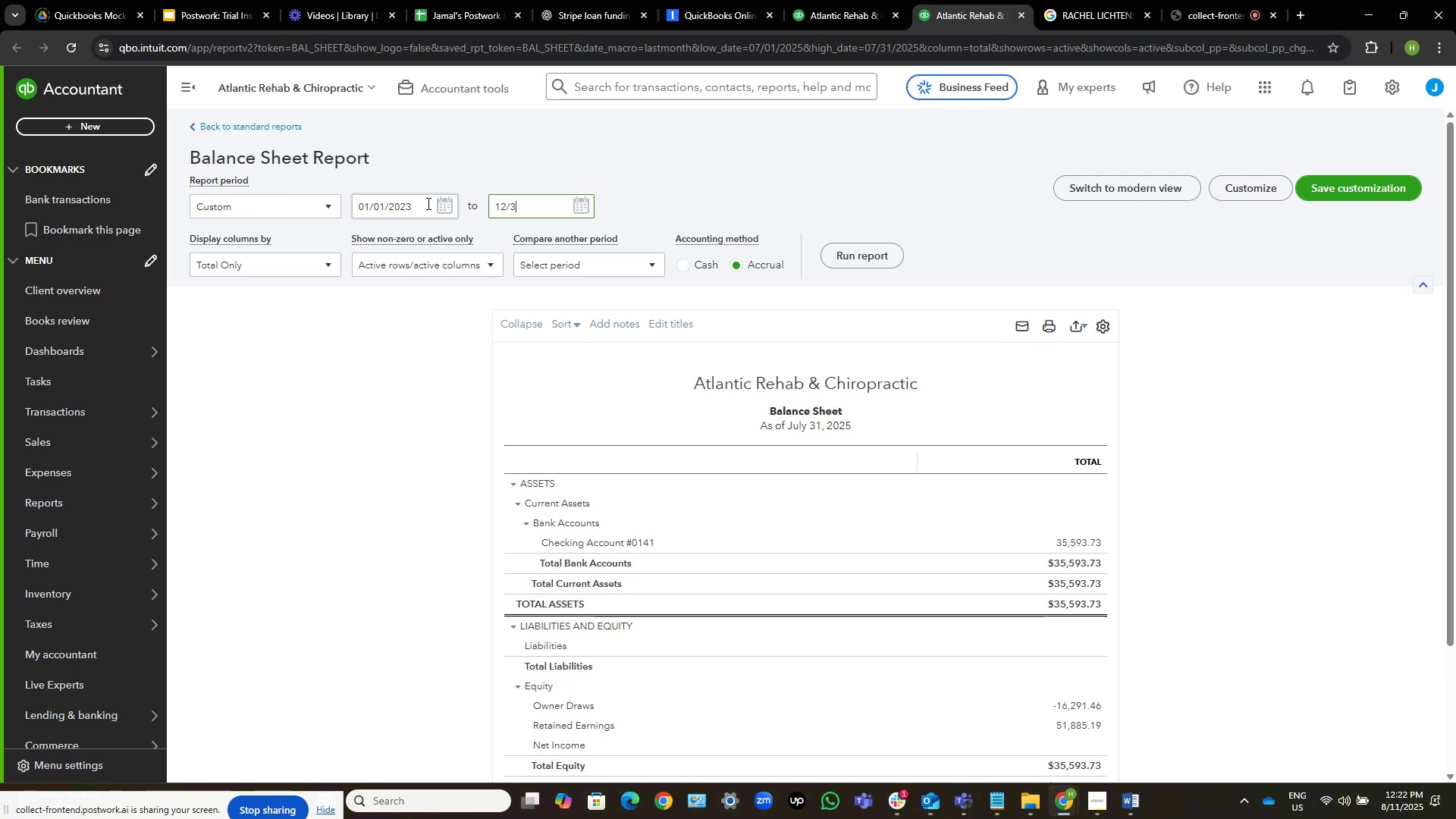 
key(Numpad1)
 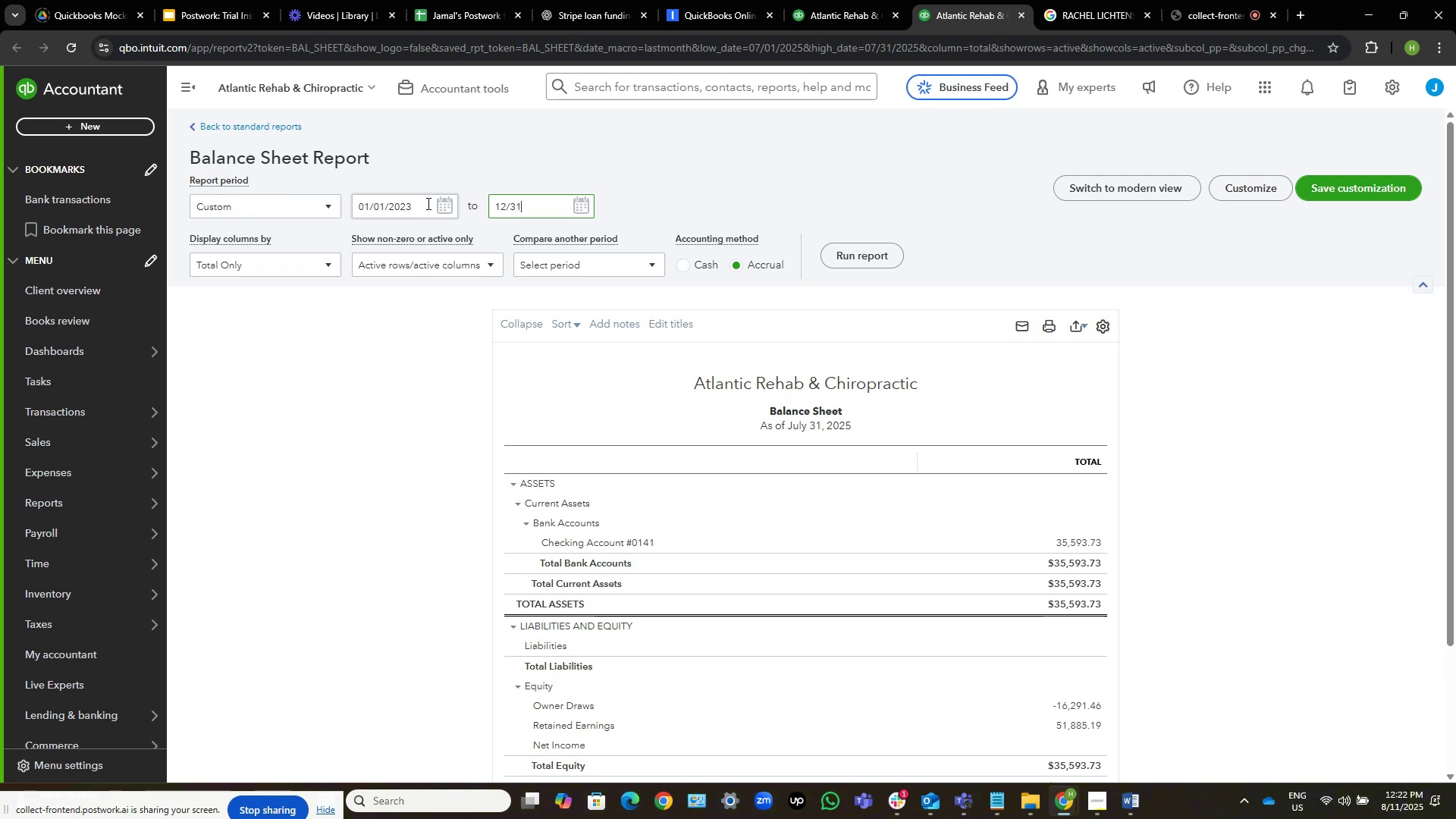 
key(NumpadDivide)
 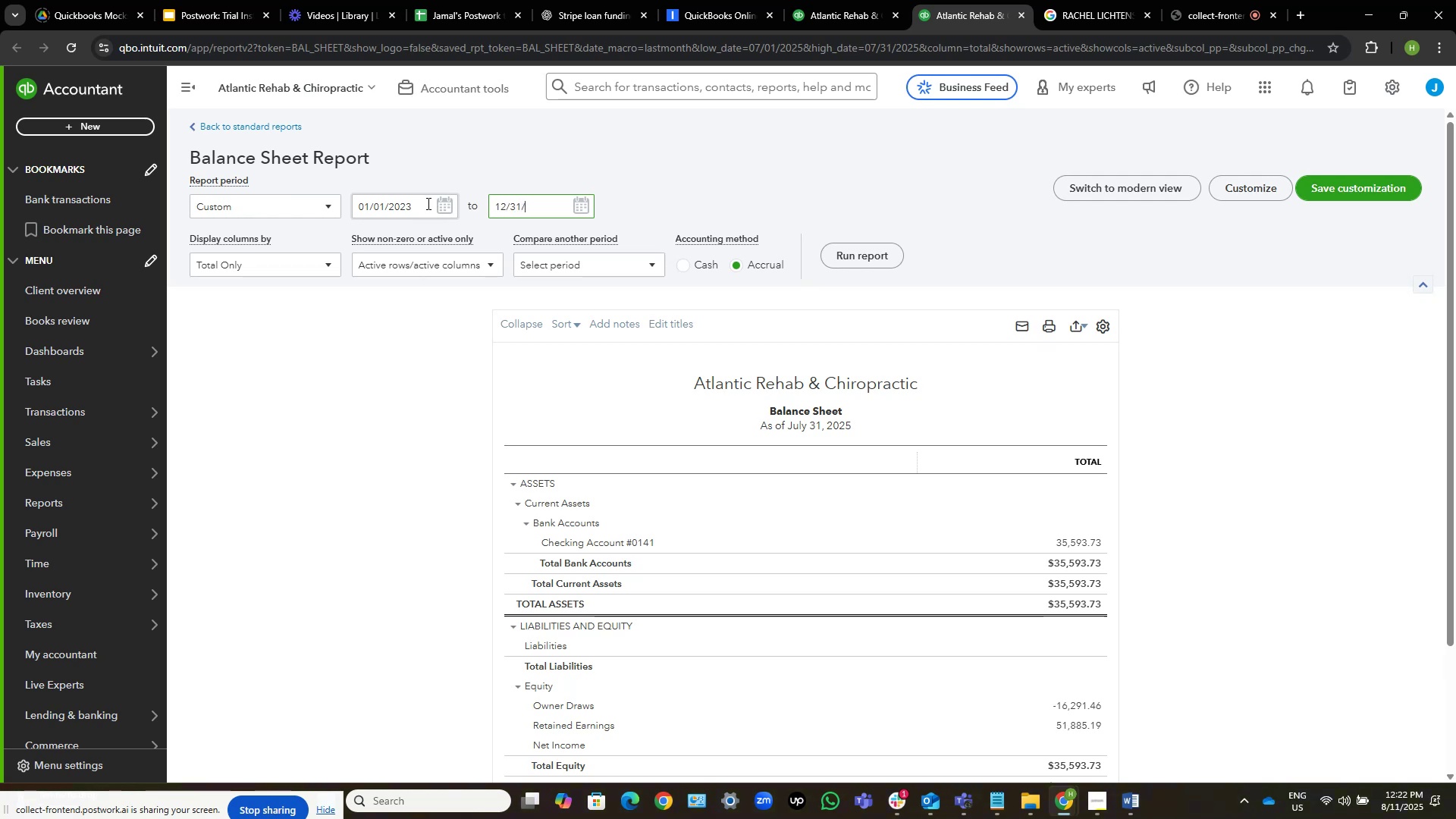 
key(Numpad2)
 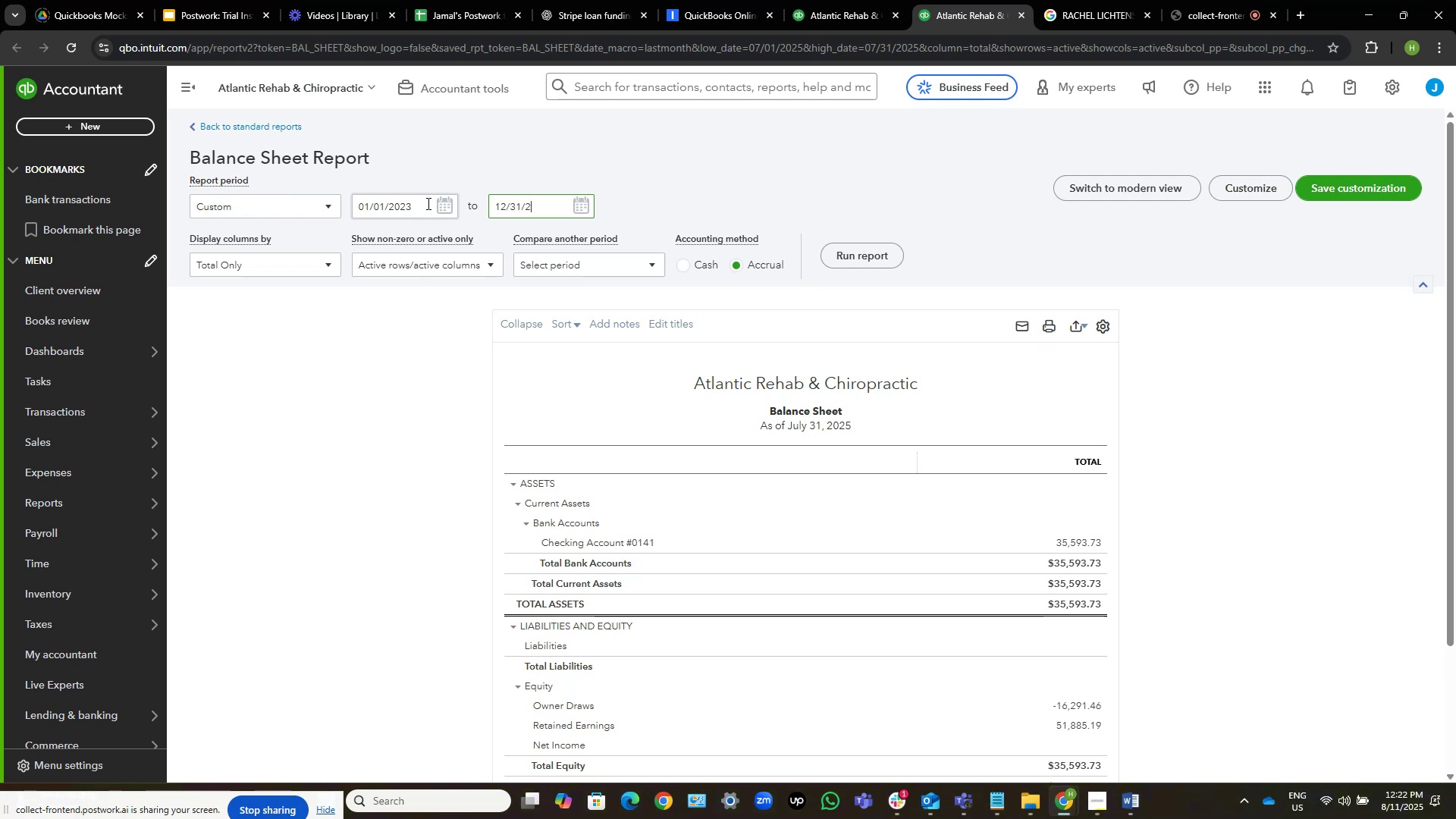 
key(Numpad3)
 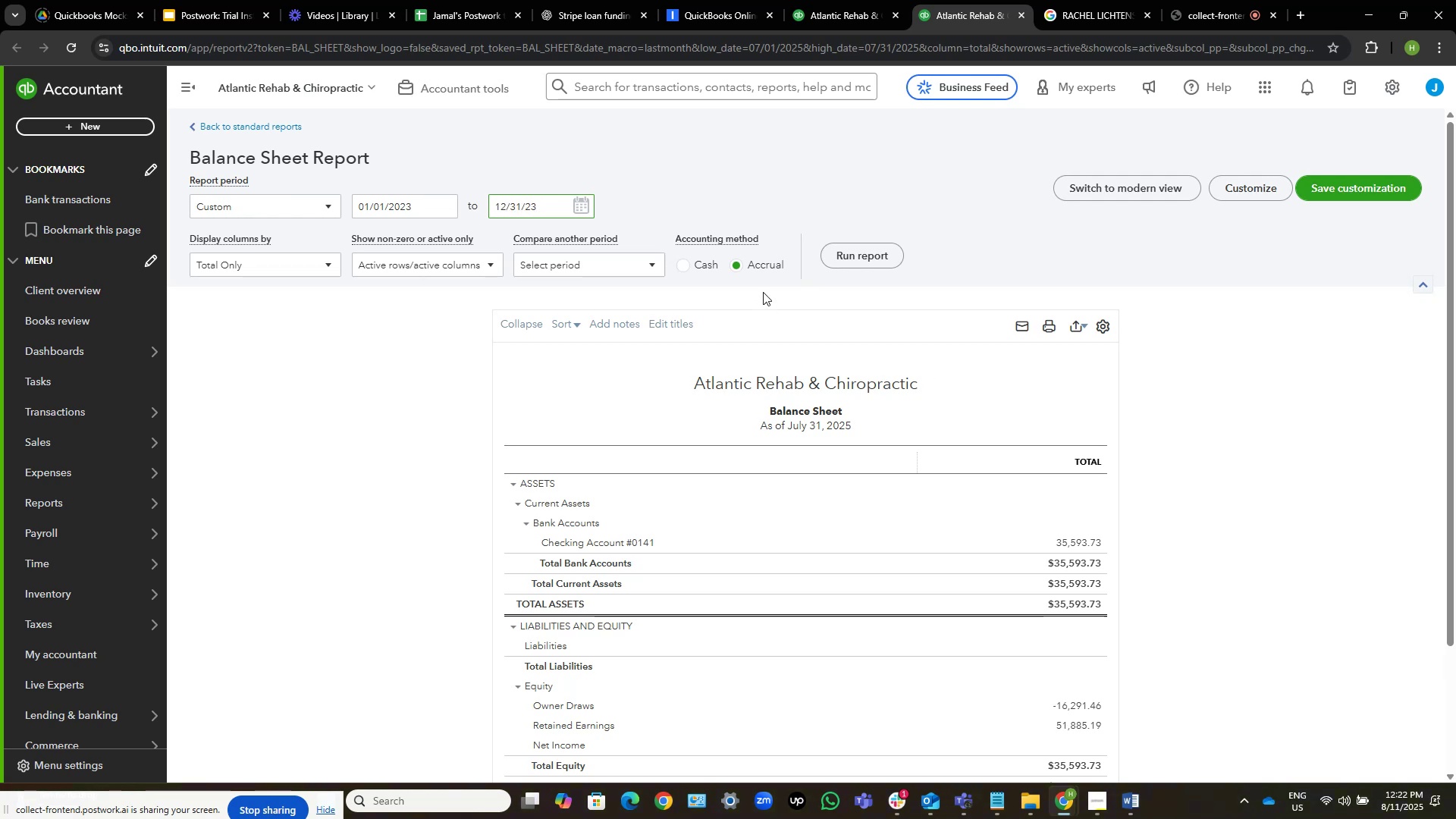 
left_click([858, 246])
 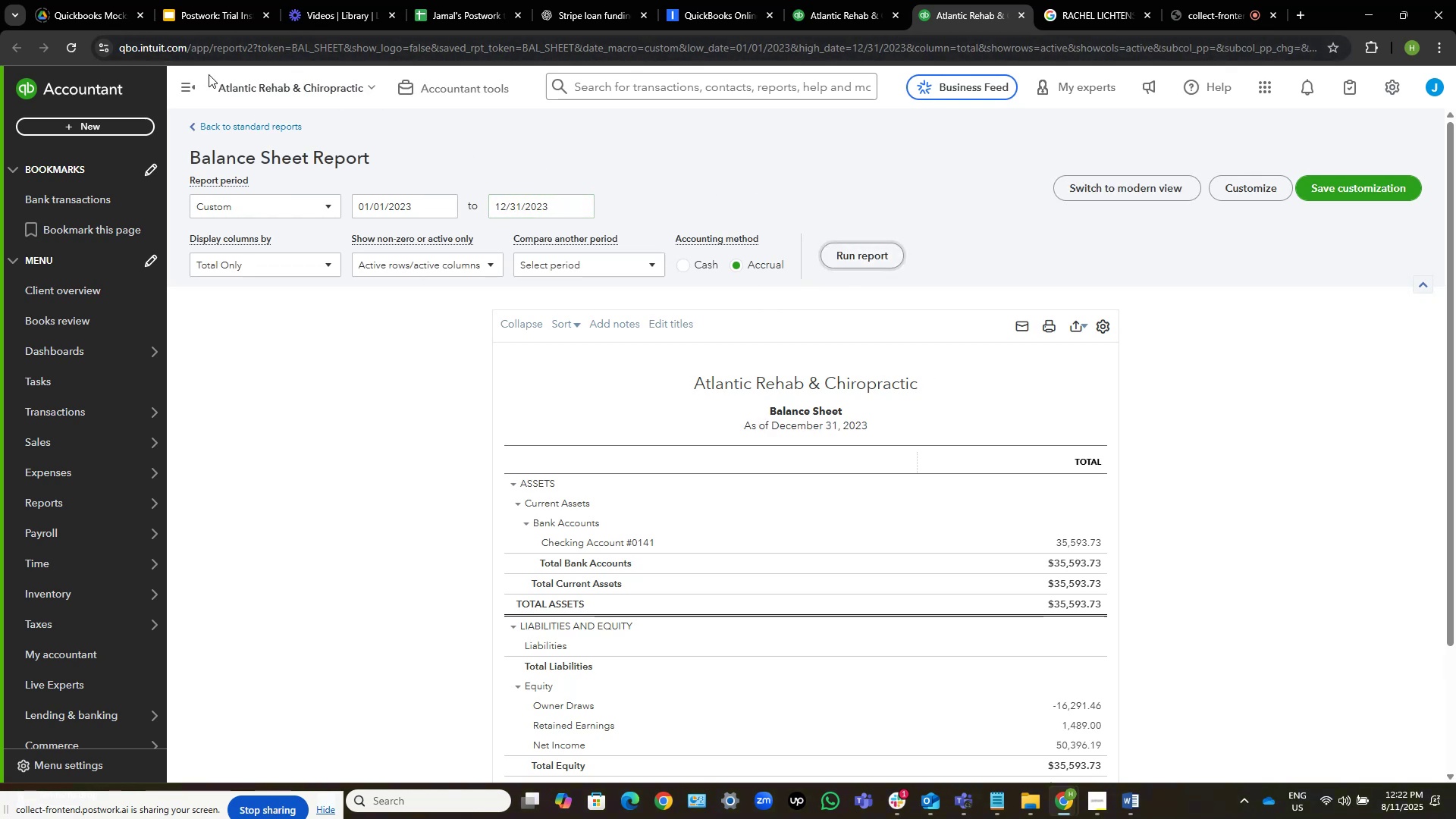 
left_click([184, 84])
 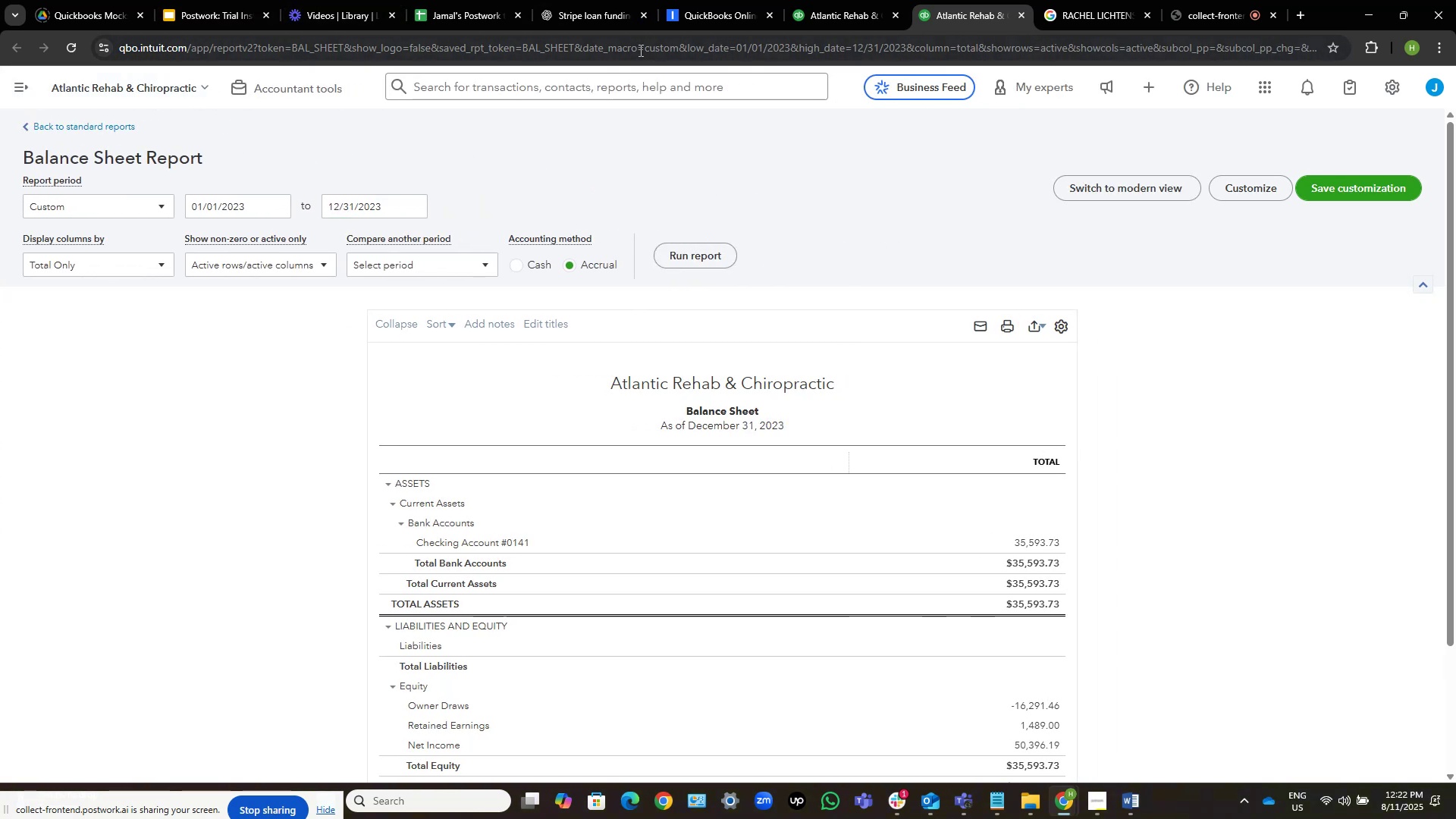 
left_click([821, 0])
 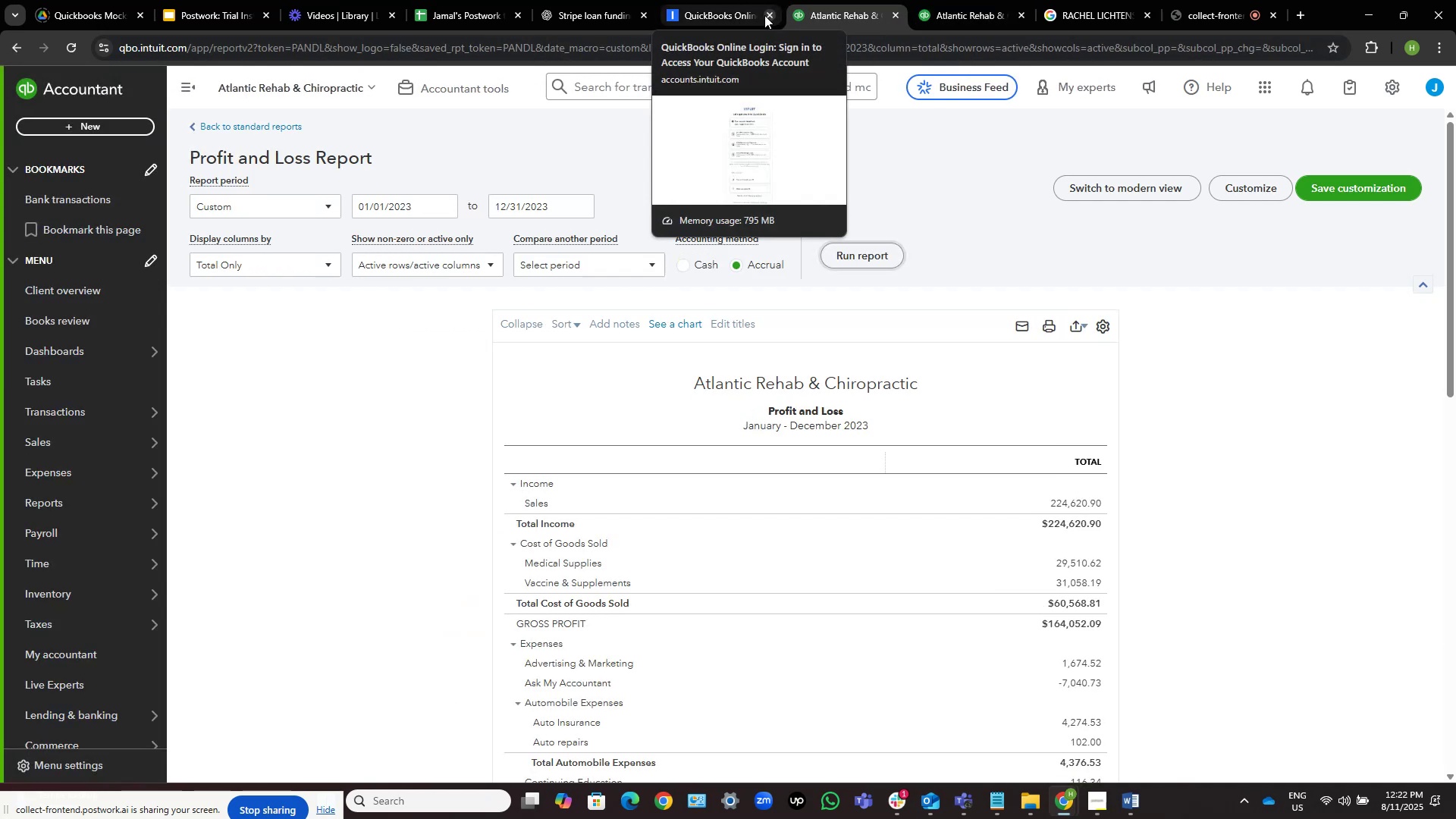 
left_click([767, 14])
 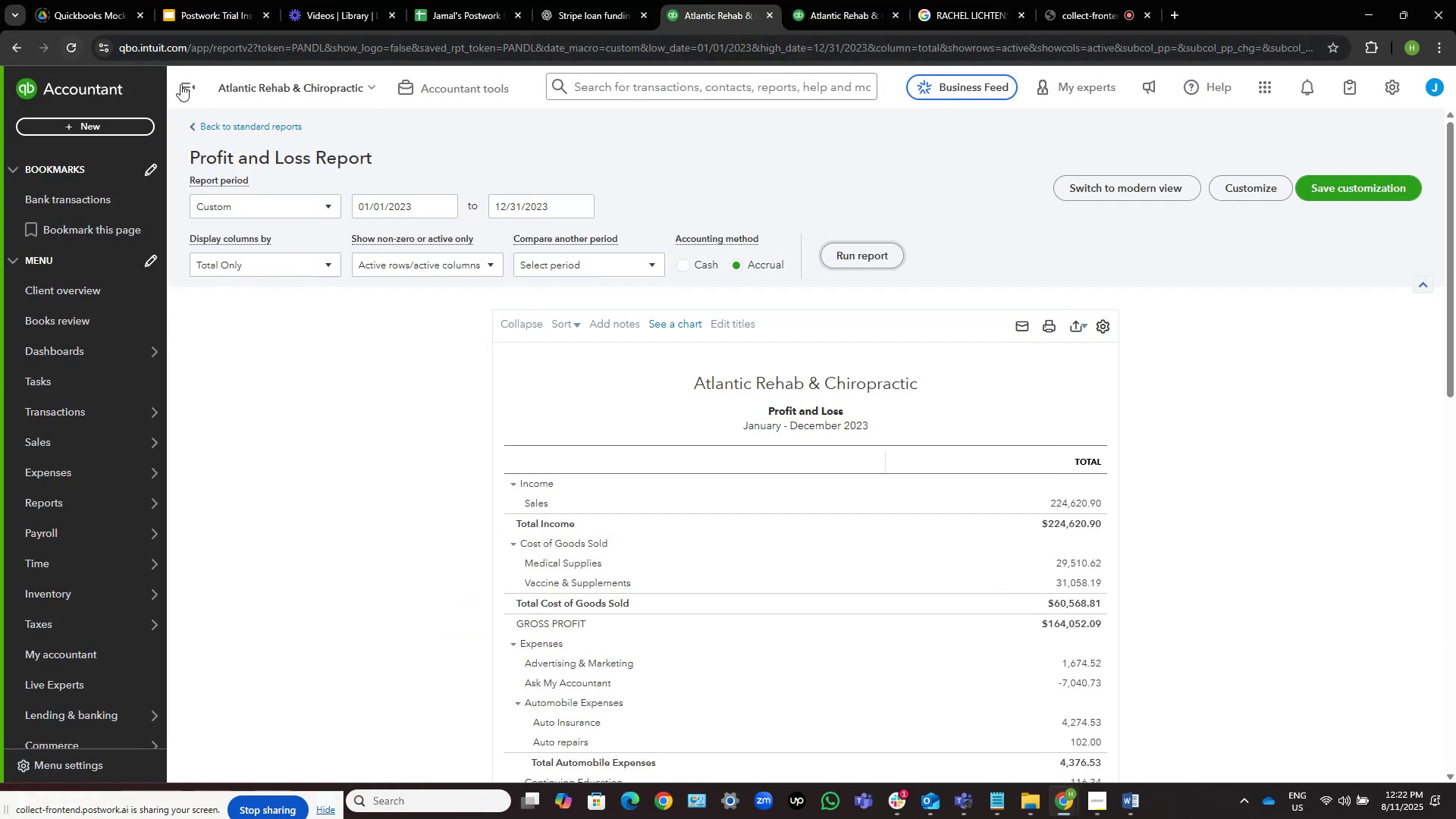 
left_click_drag(start_coordinate=[187, 85], to_coordinate=[193, 80])
 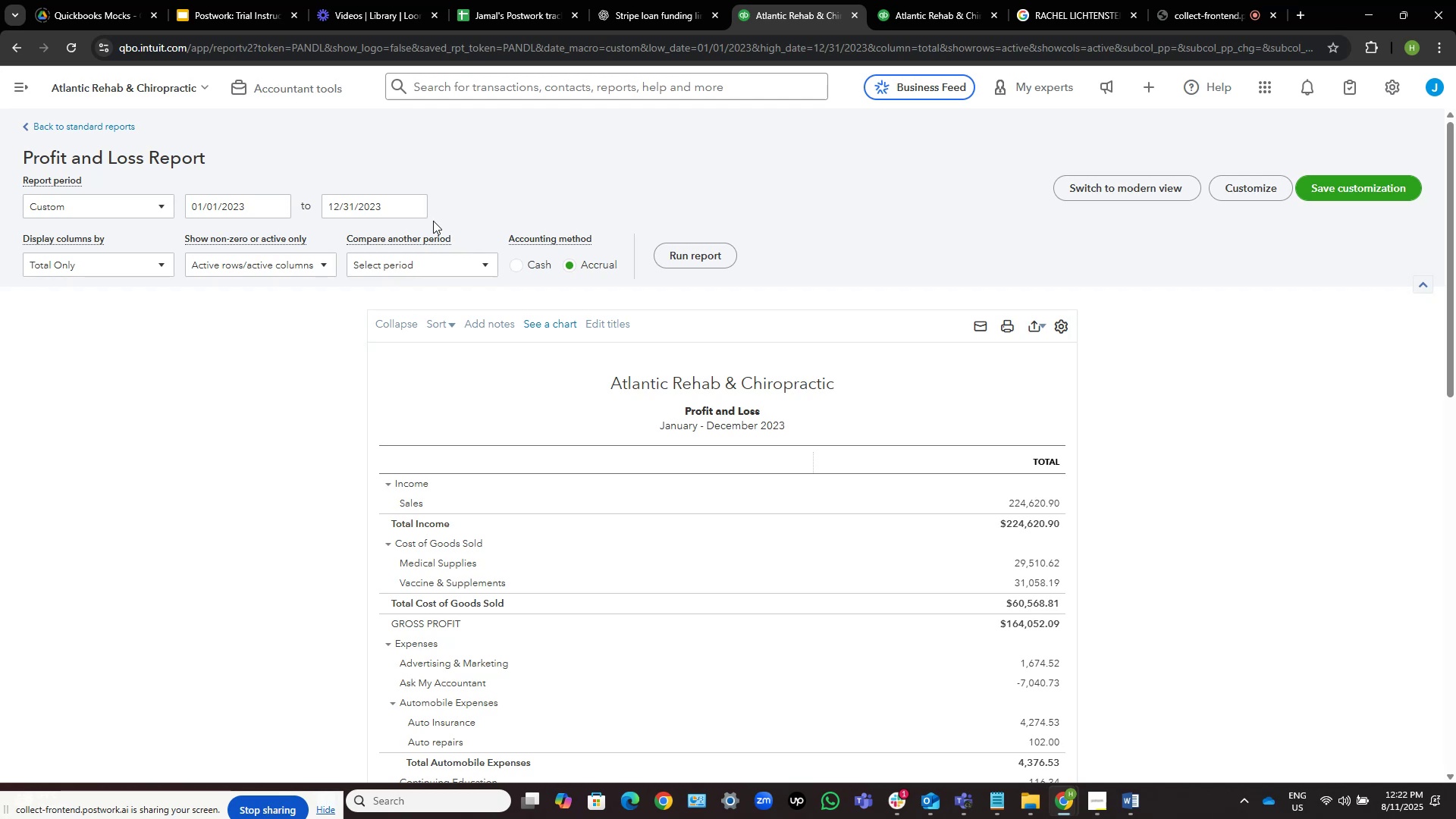 
wait(36.53)
 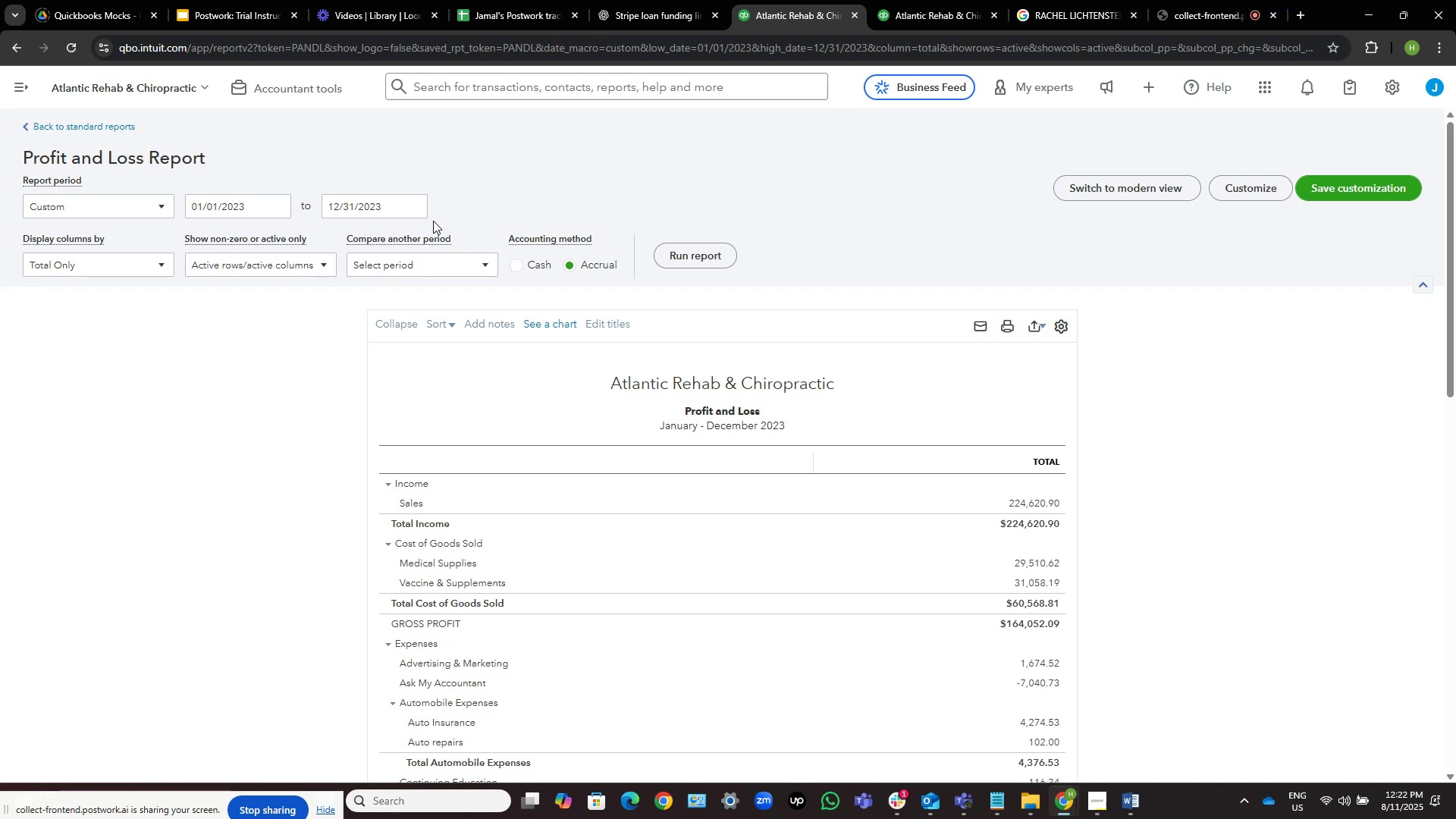 
scroll: coordinate [1095, 502], scroll_direction: down, amount: 11.0
 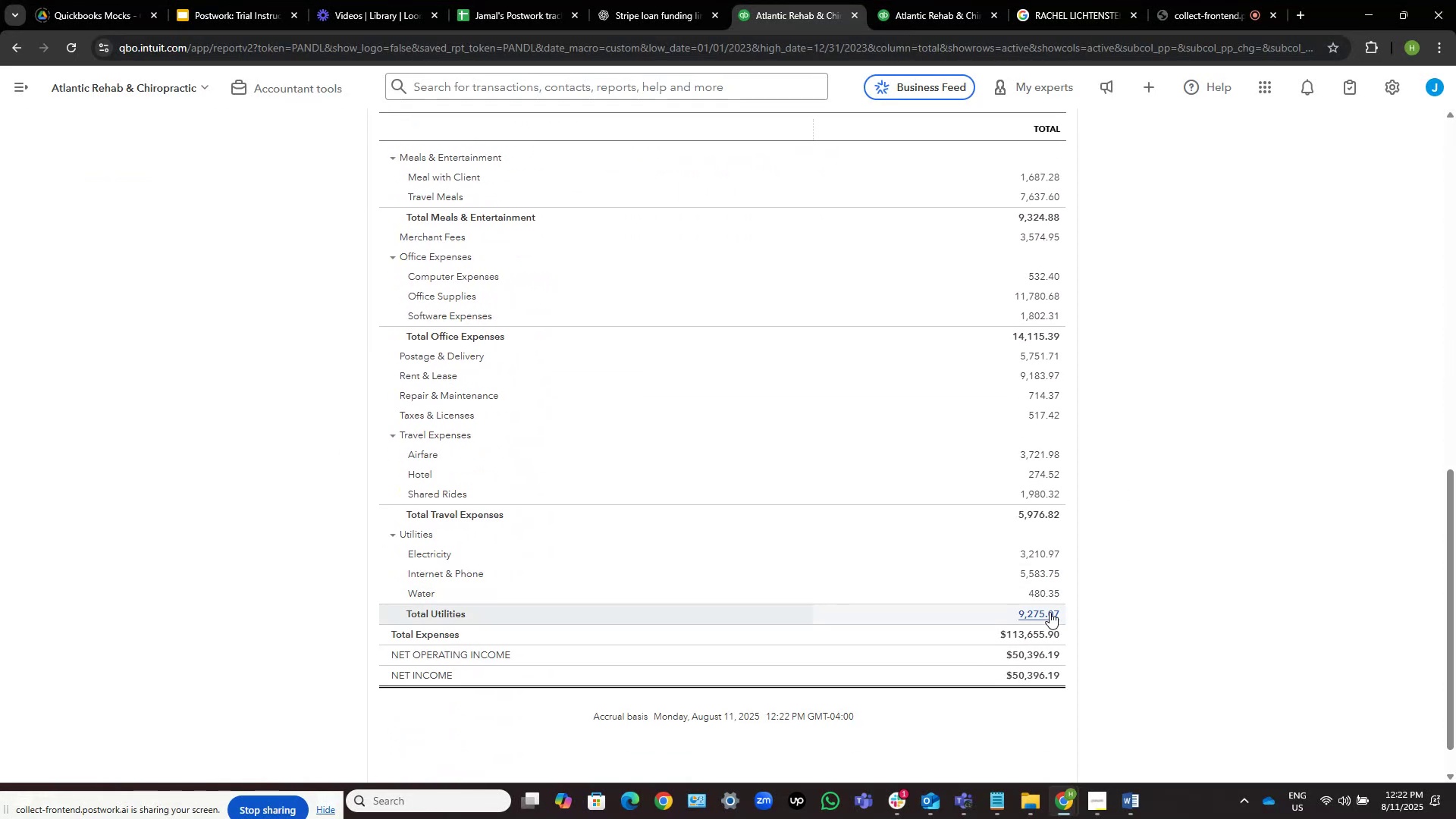 
left_click([1043, 632])
 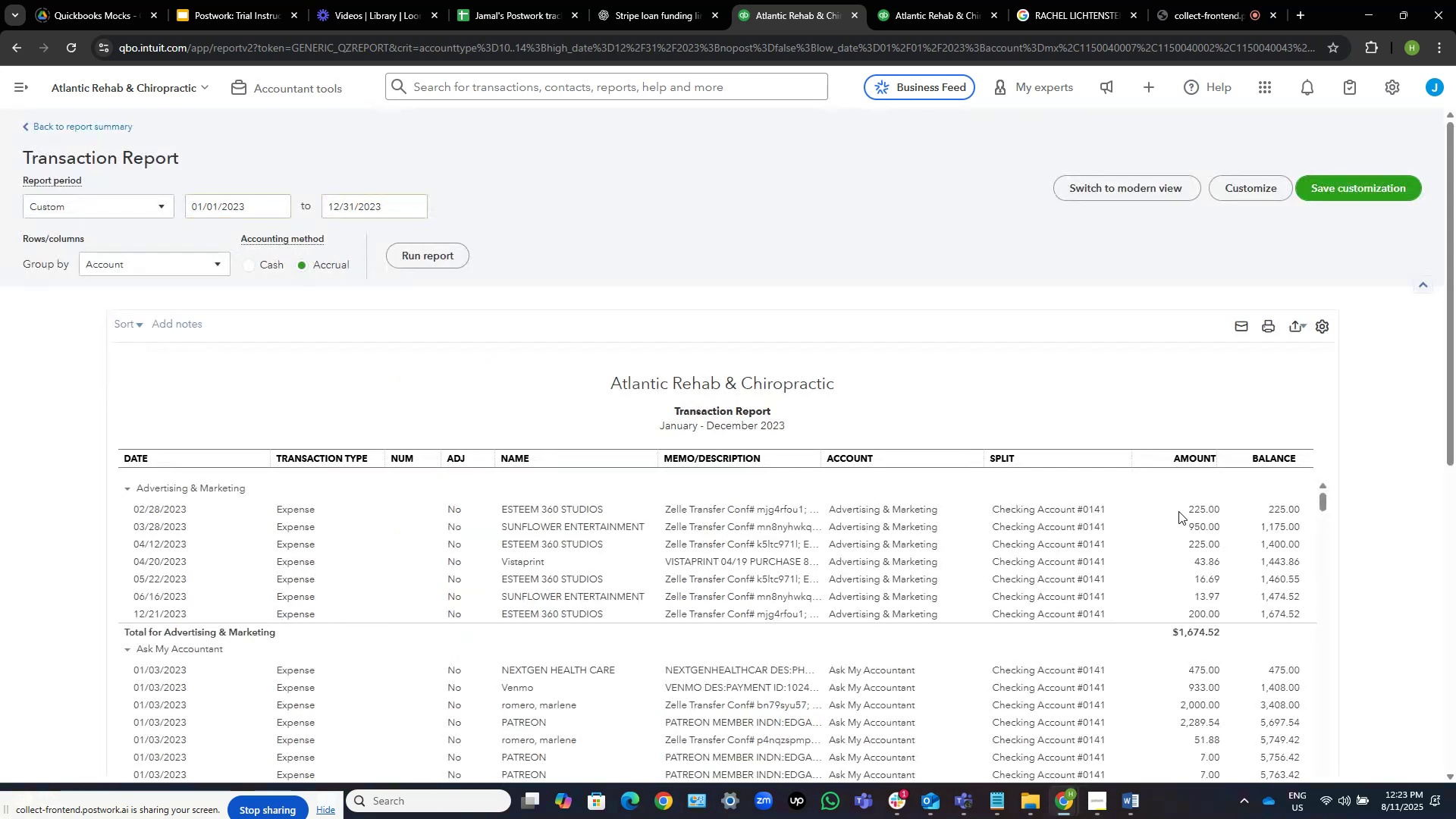 
wait(6.6)
 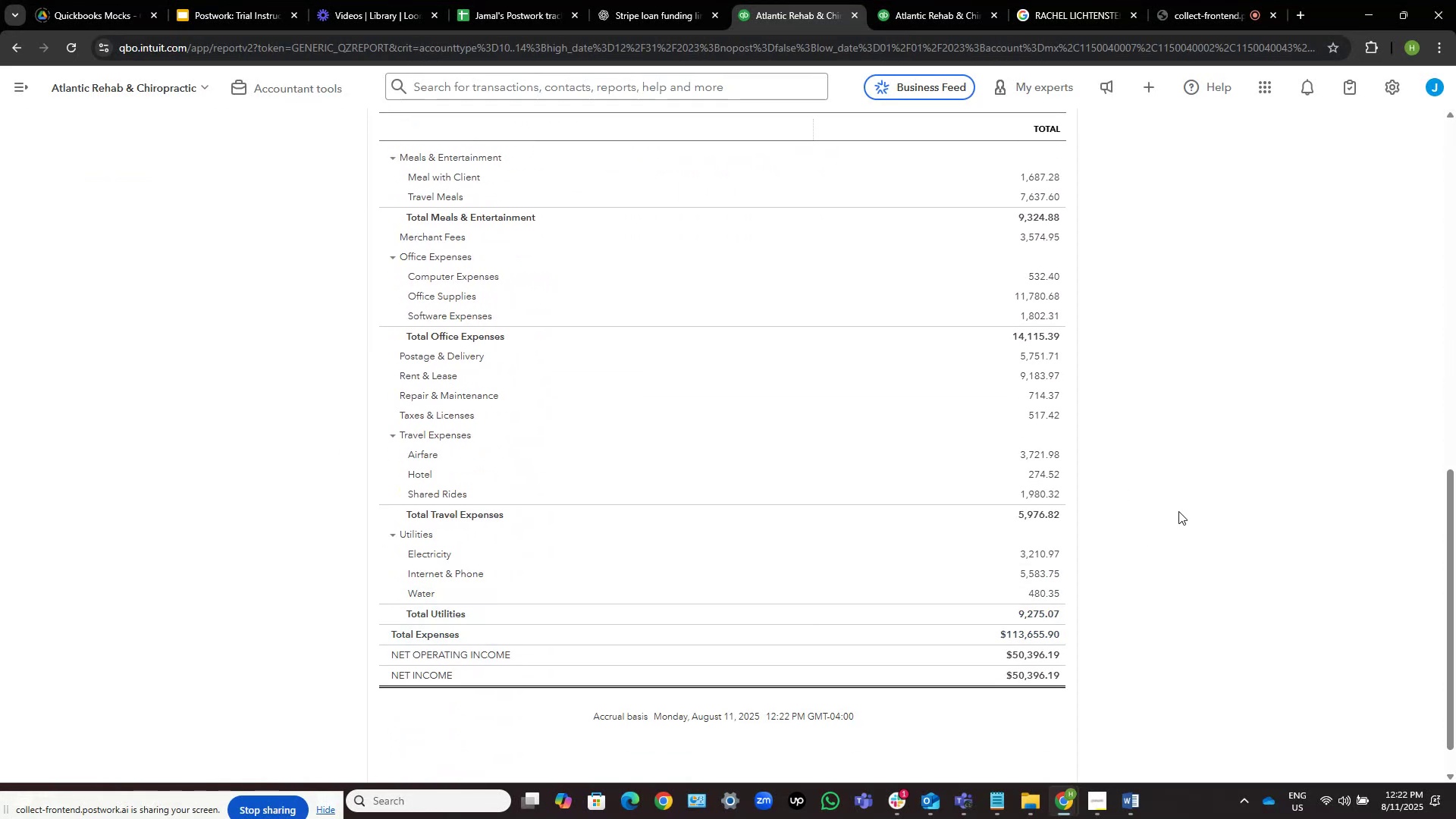 
scroll: coordinate [1042, 435], scroll_direction: down, amount: 5.0
 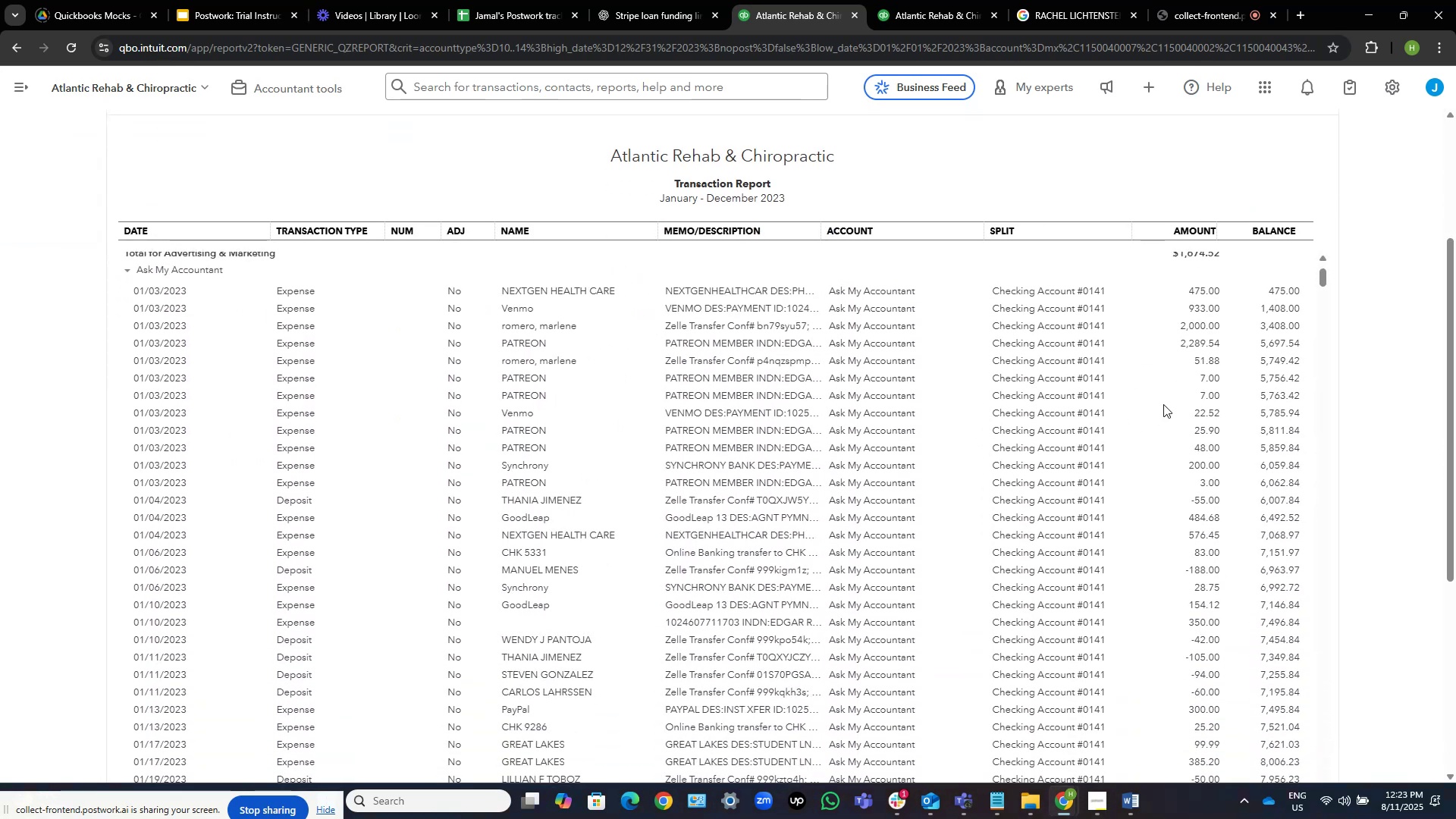 
wait(5.76)
 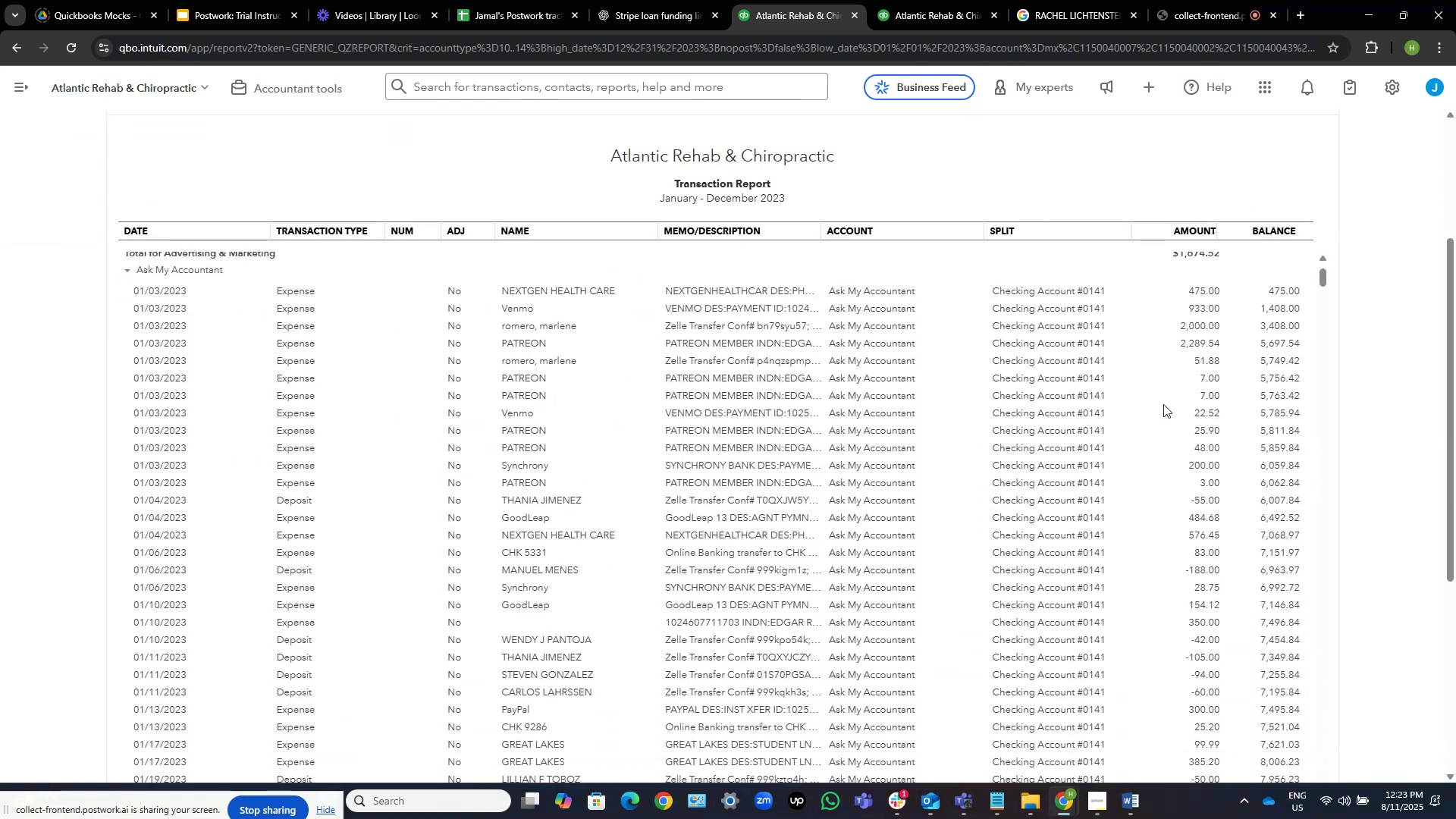 
left_click([1129, 808])
 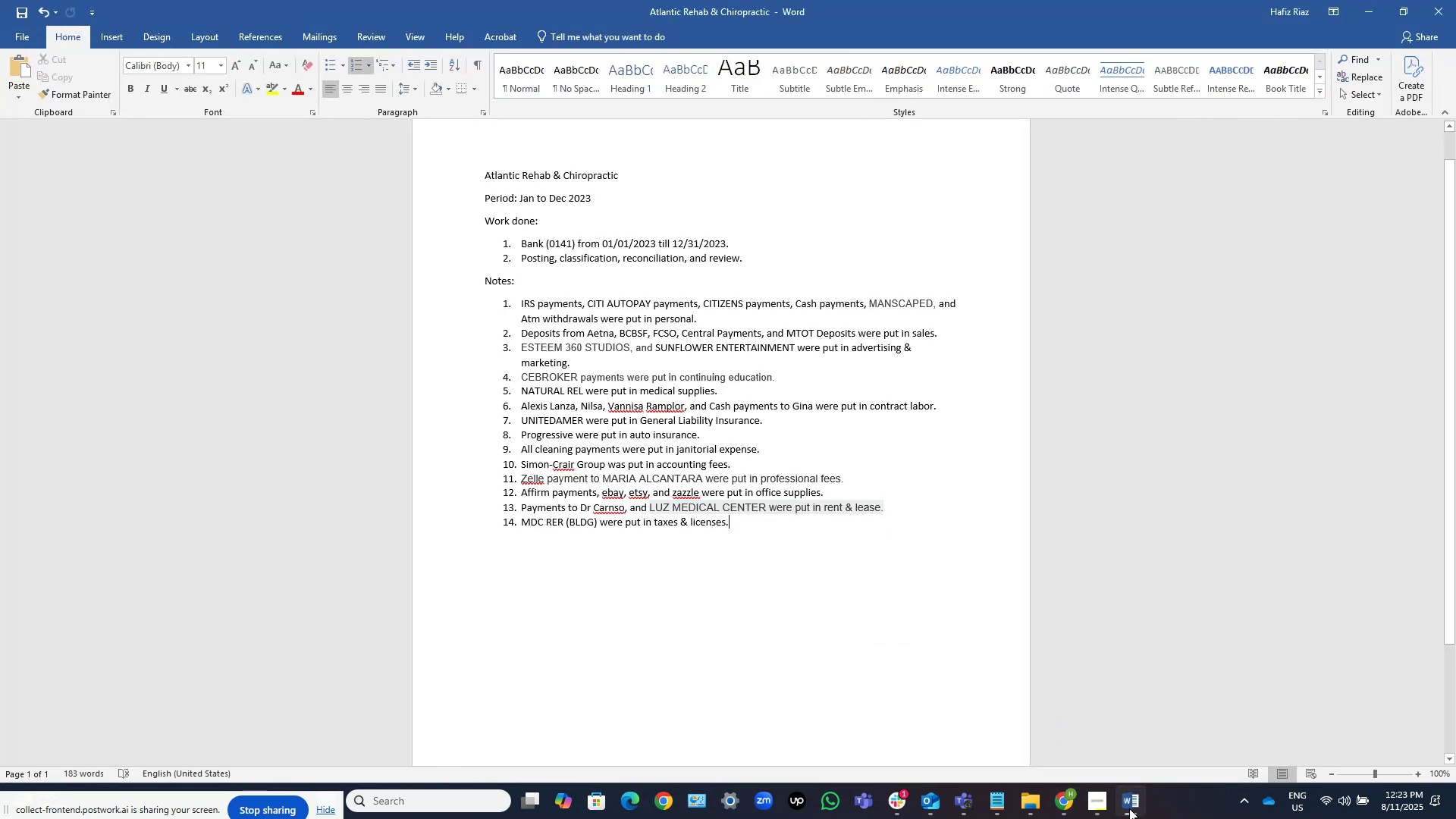 
left_click([1129, 808])
 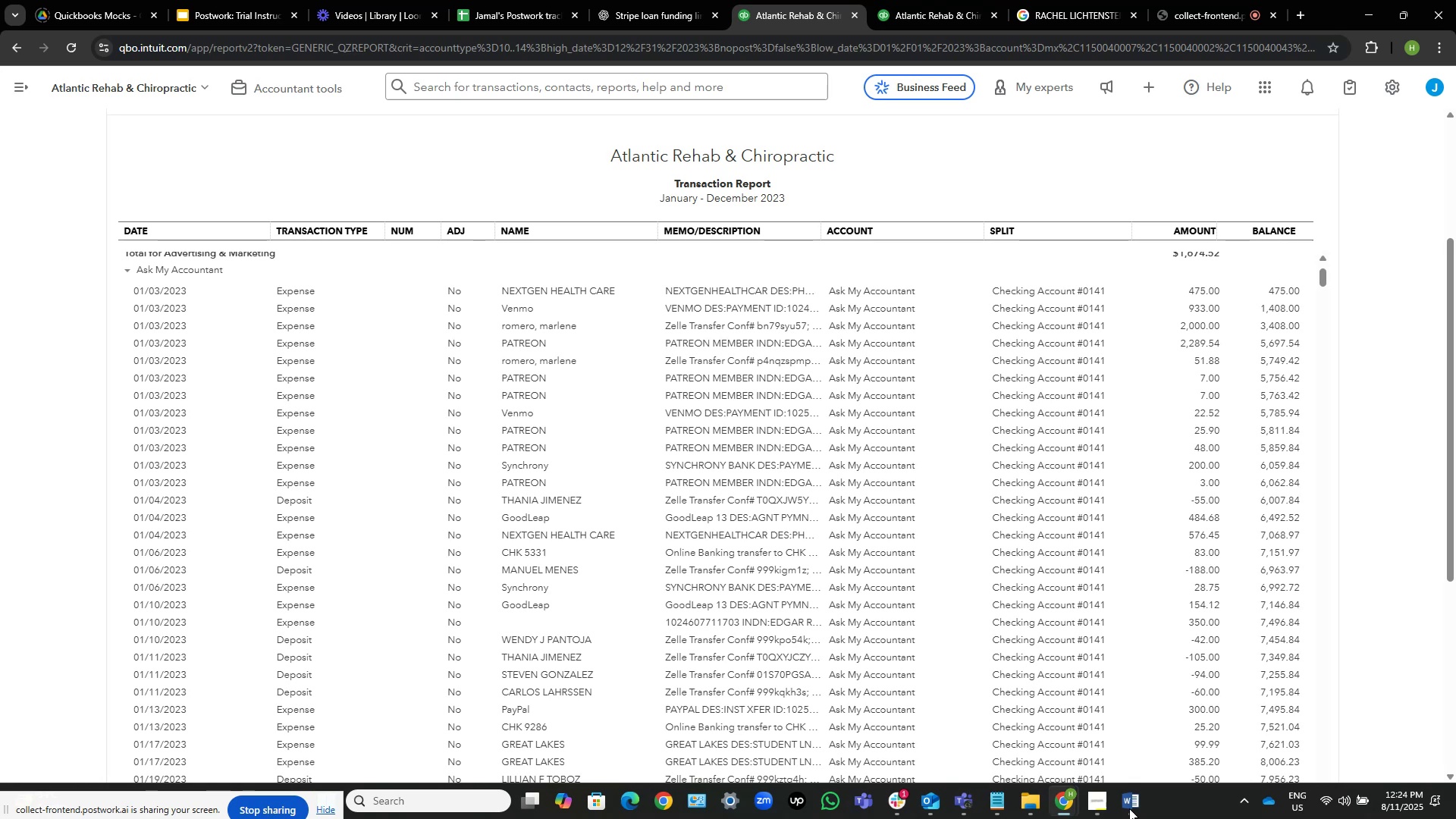 
wait(64.85)
 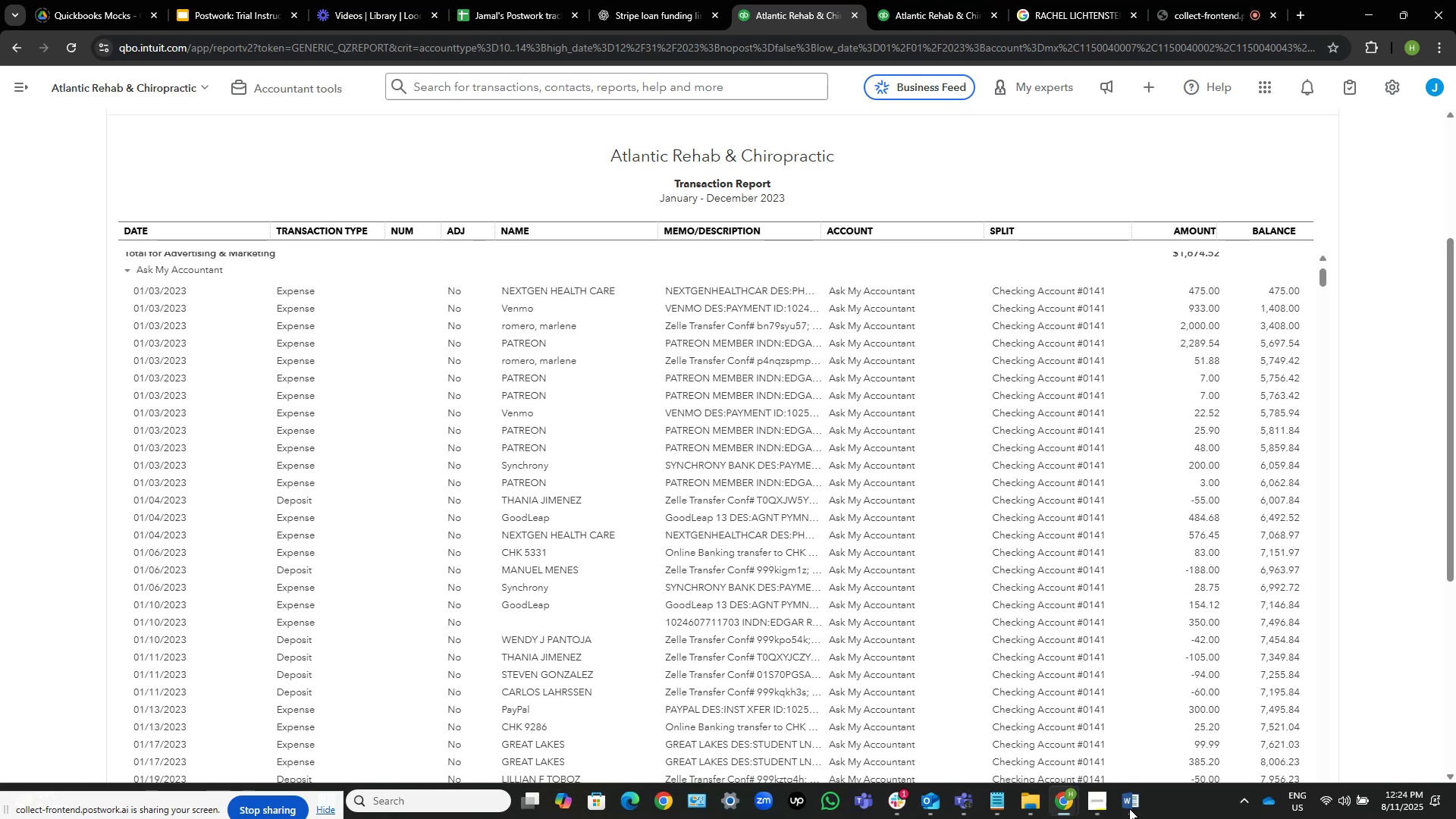 
scroll: coordinate [691, 297], scroll_direction: down, amount: 13.0
 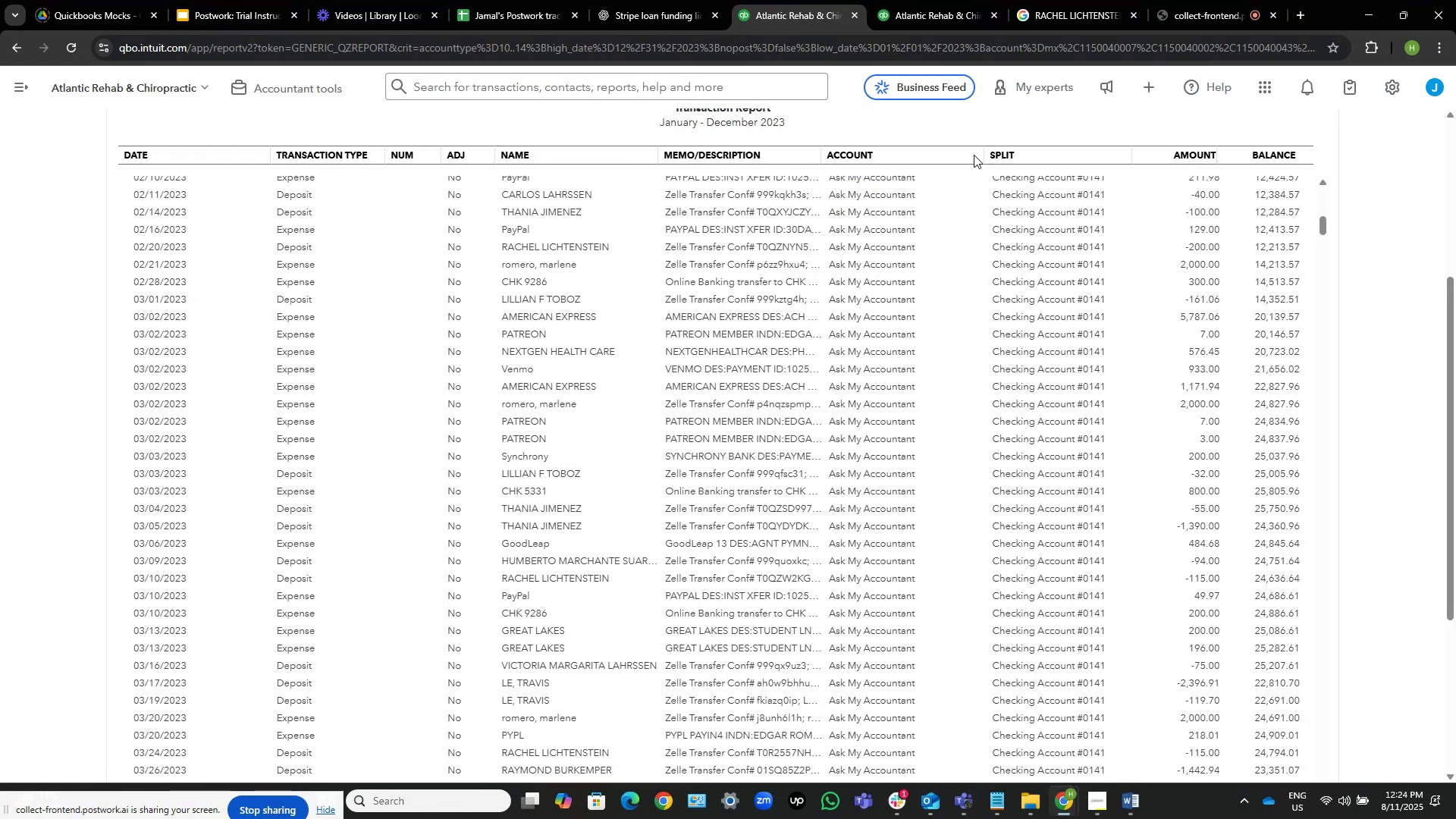 
left_click_drag(start_coordinate=[978, 154], to_coordinate=[826, 151])
 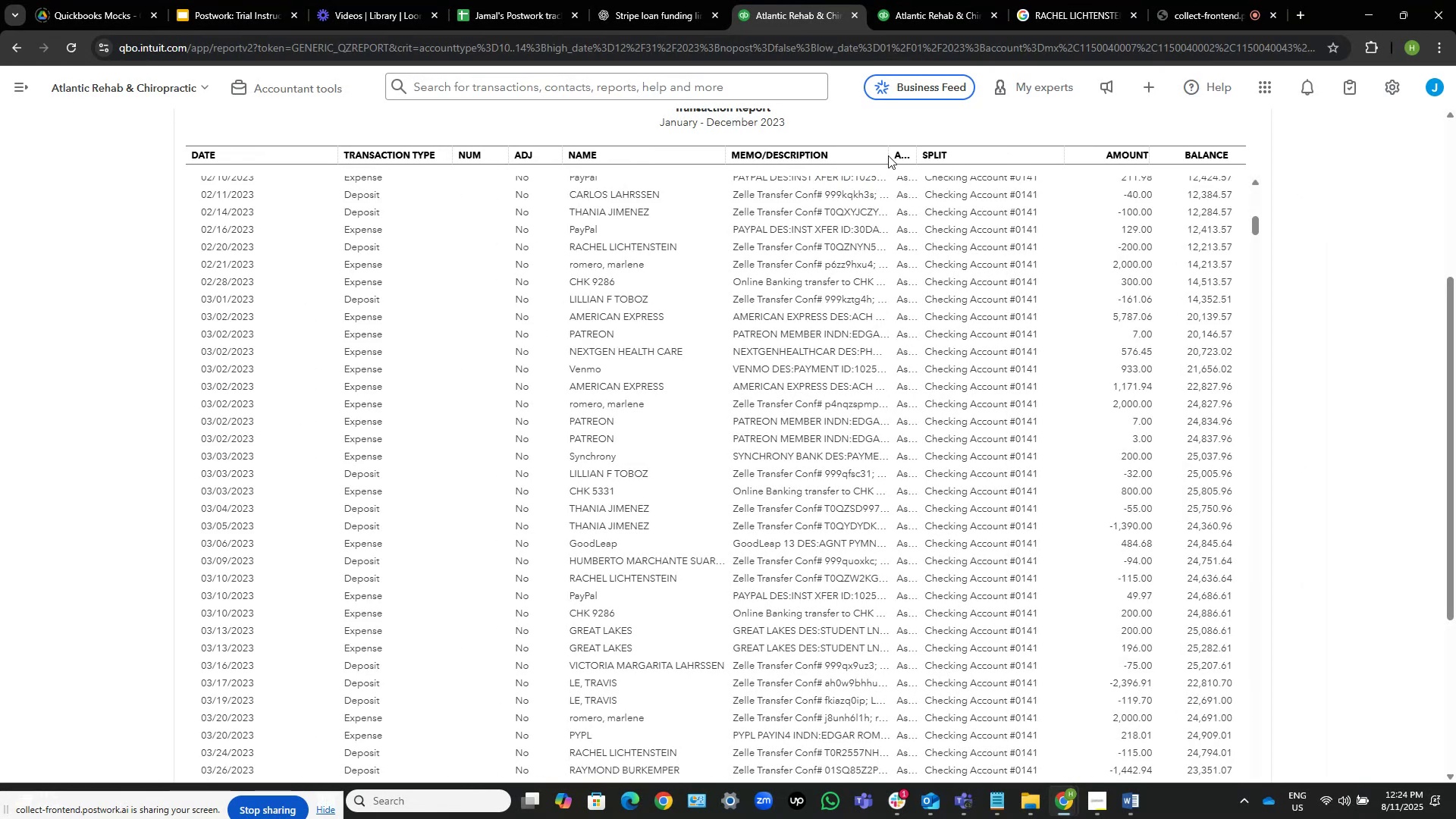 
left_click_drag(start_coordinate=[880, 152], to_coordinate=[1122, 171])
 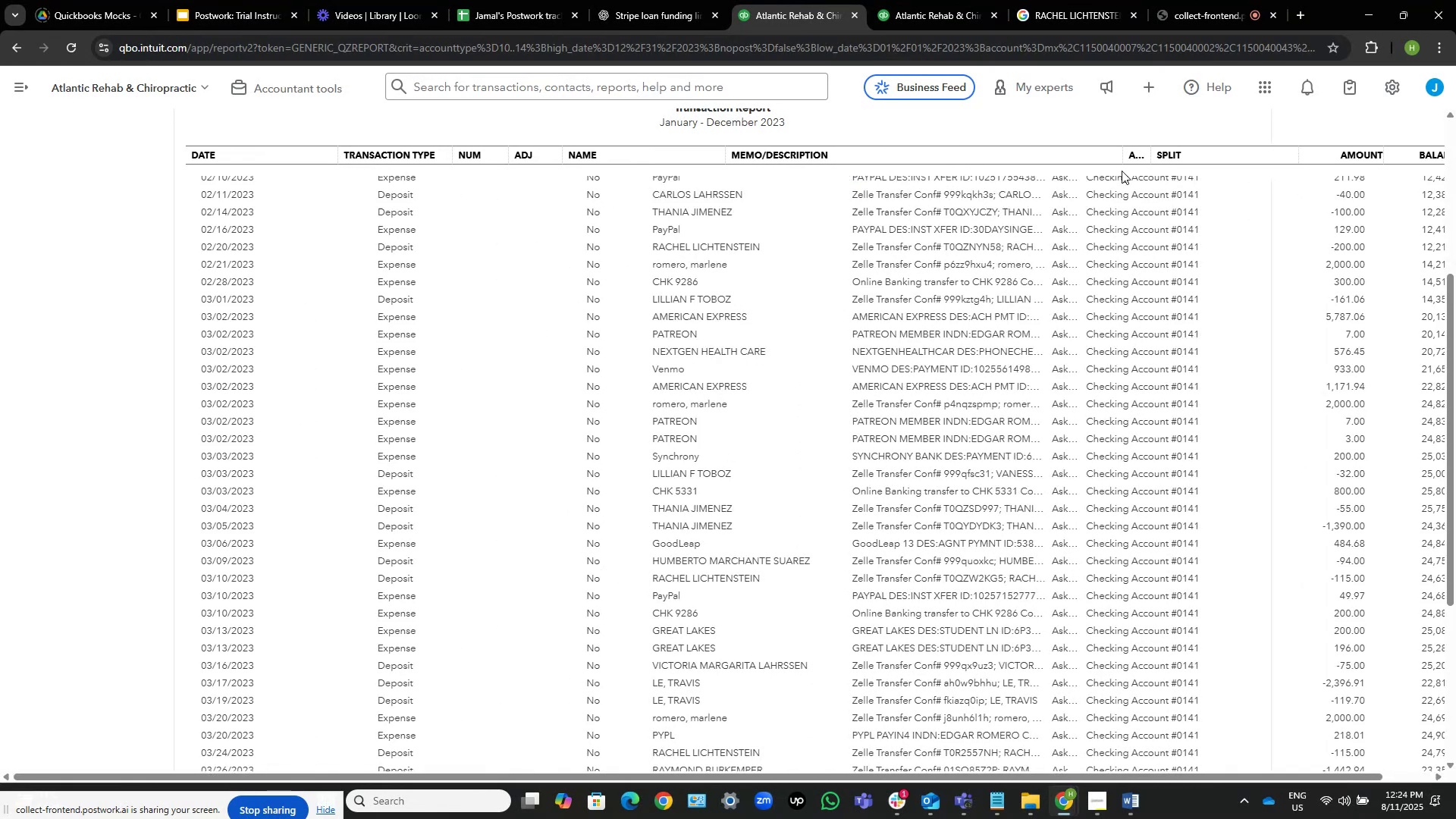 
left_click([1122, 171])
 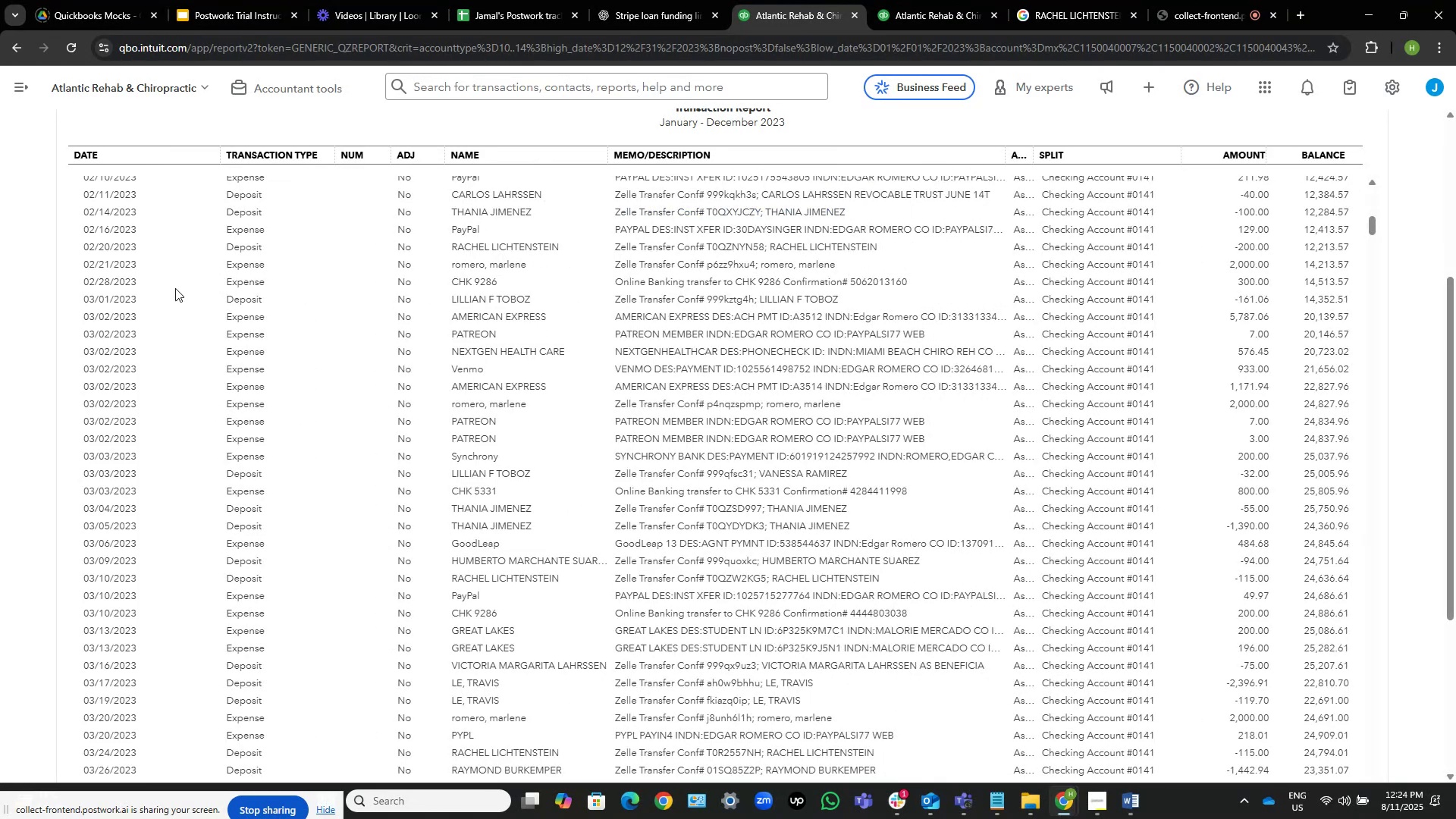 
scroll: coordinate [37, 301], scroll_direction: up, amount: 5.0
 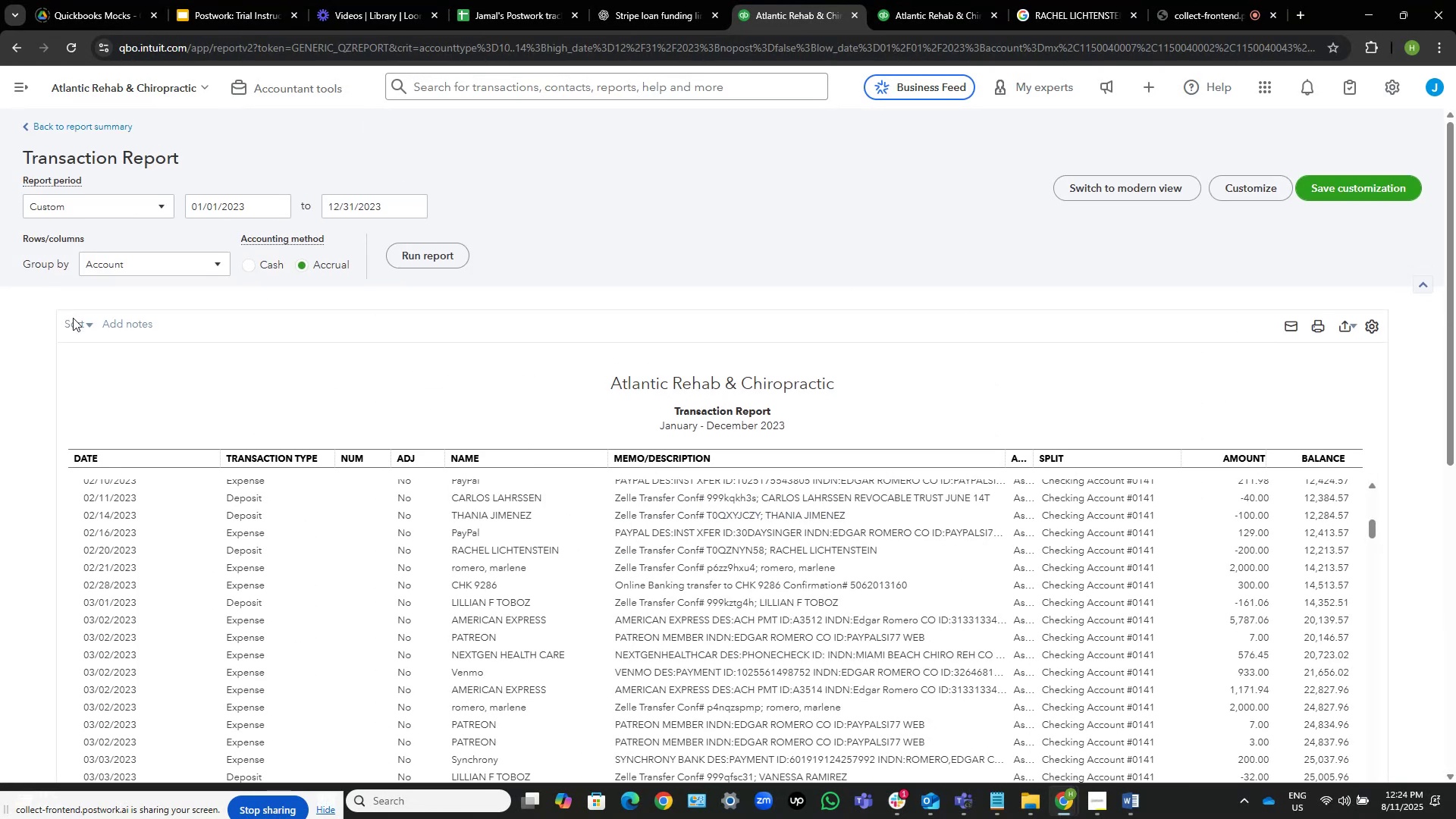 
left_click([76, 320])
 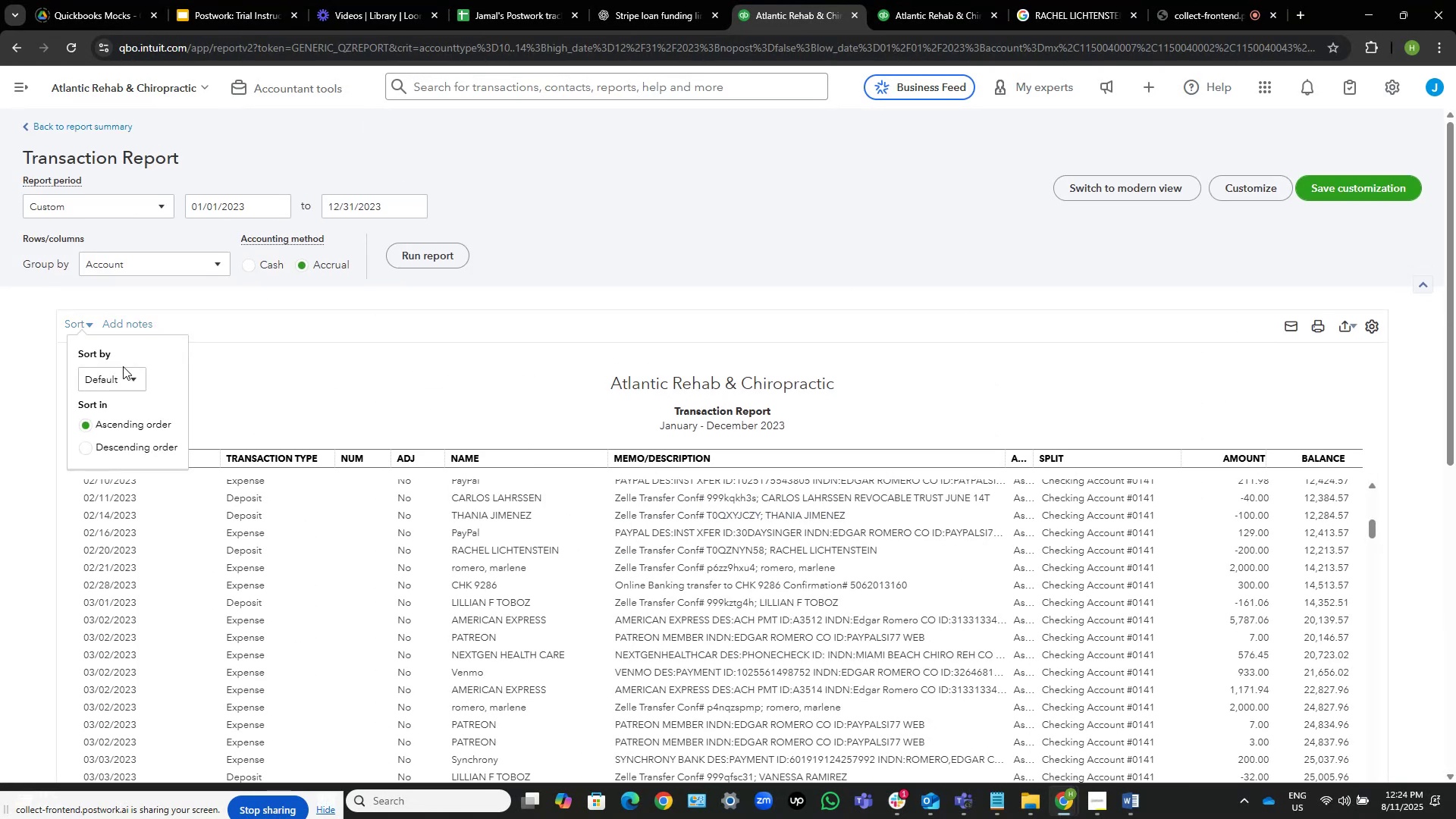 
left_click([121, 372])
 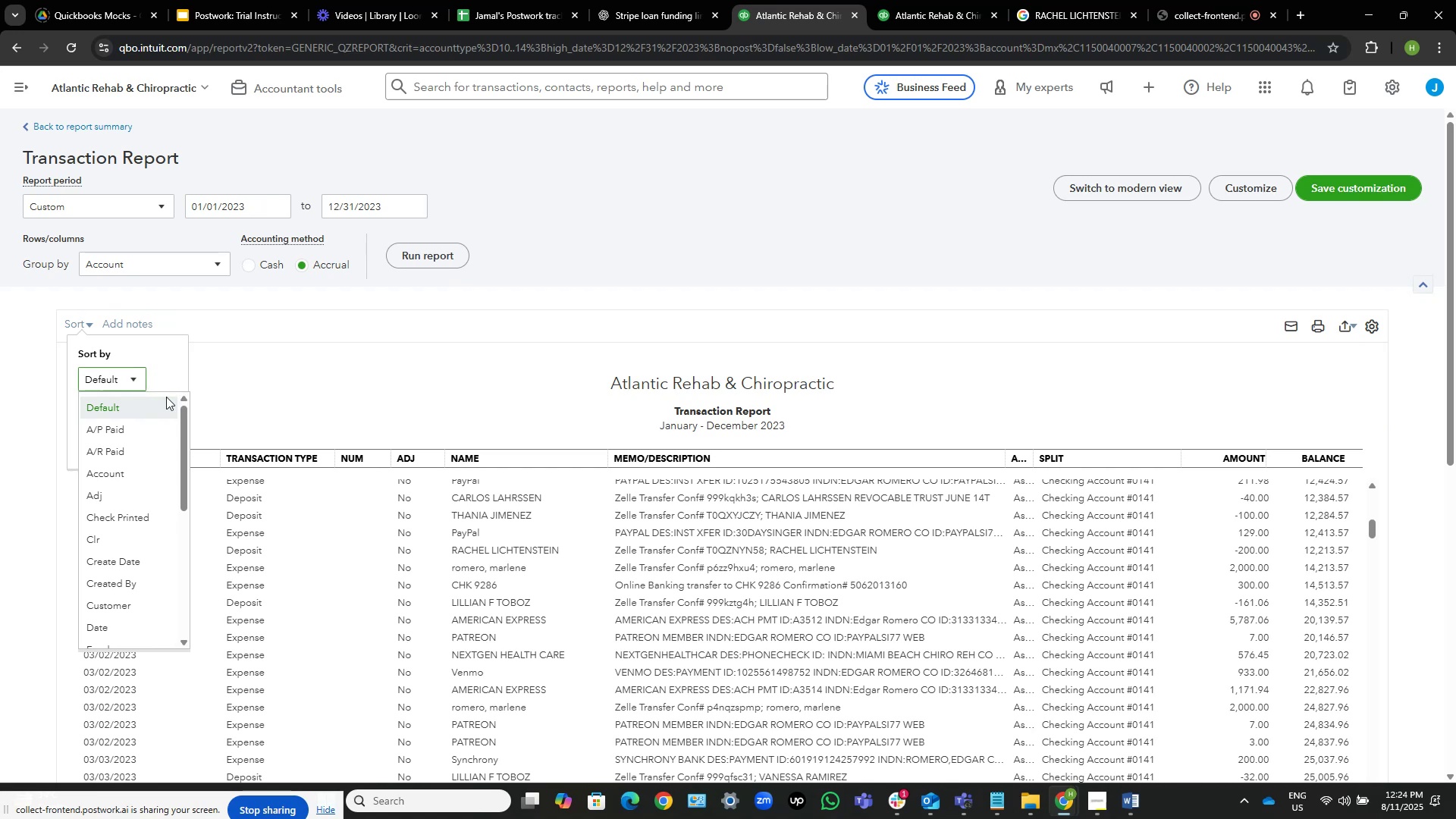 
scroll: coordinate [135, 436], scroll_direction: down, amount: 2.0
 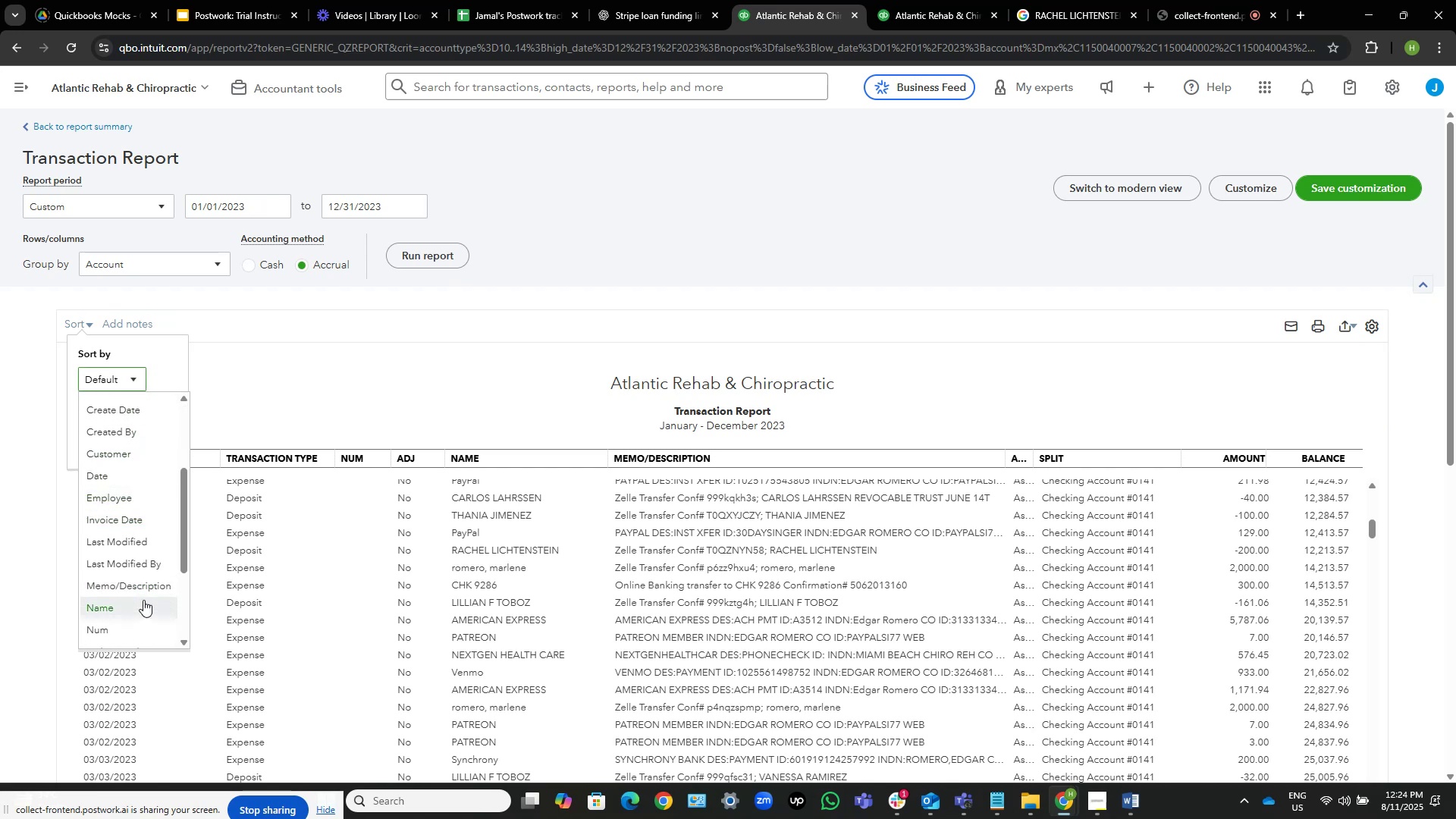 
left_click([142, 588])
 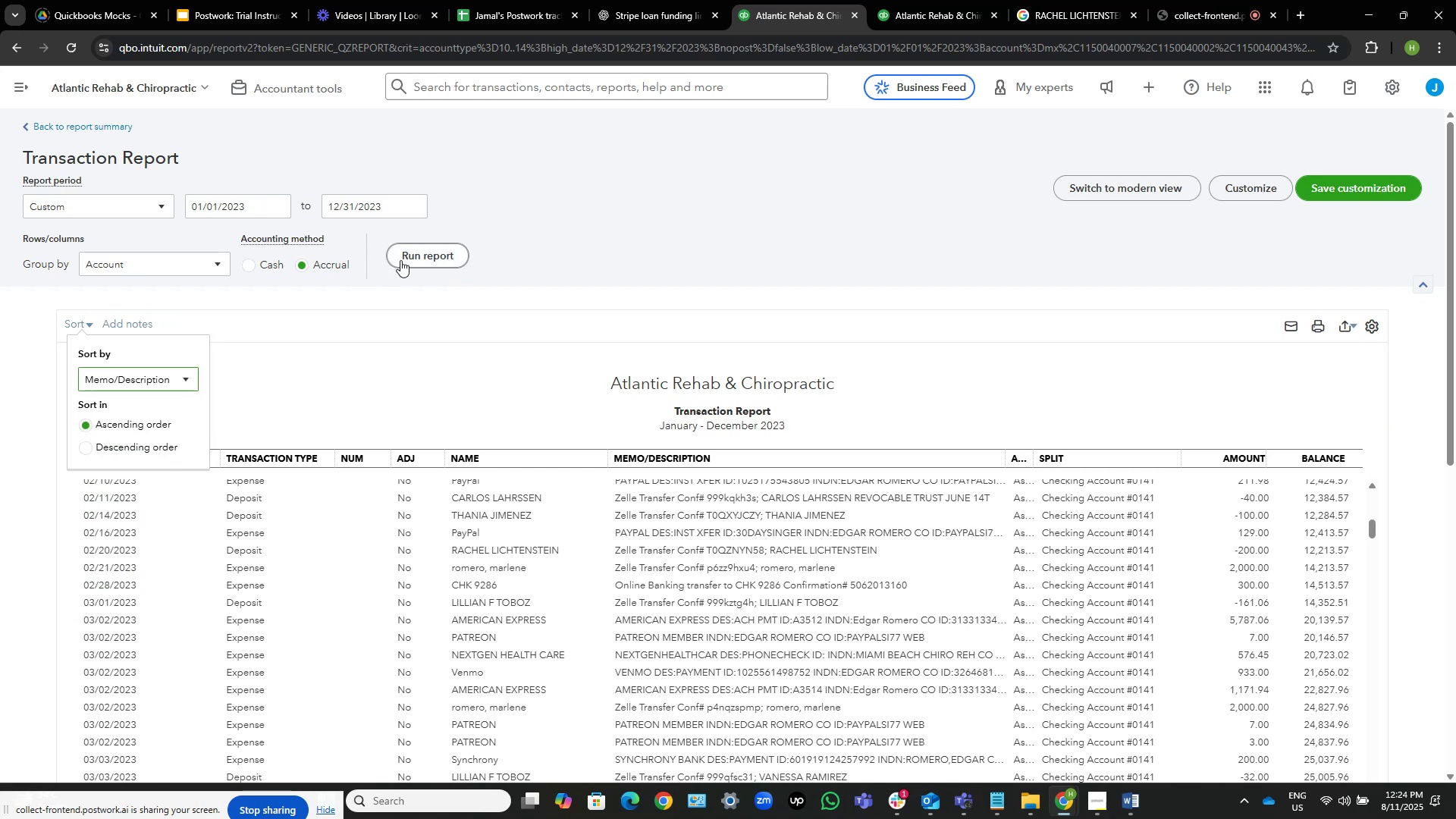 
left_click([410, 253])
 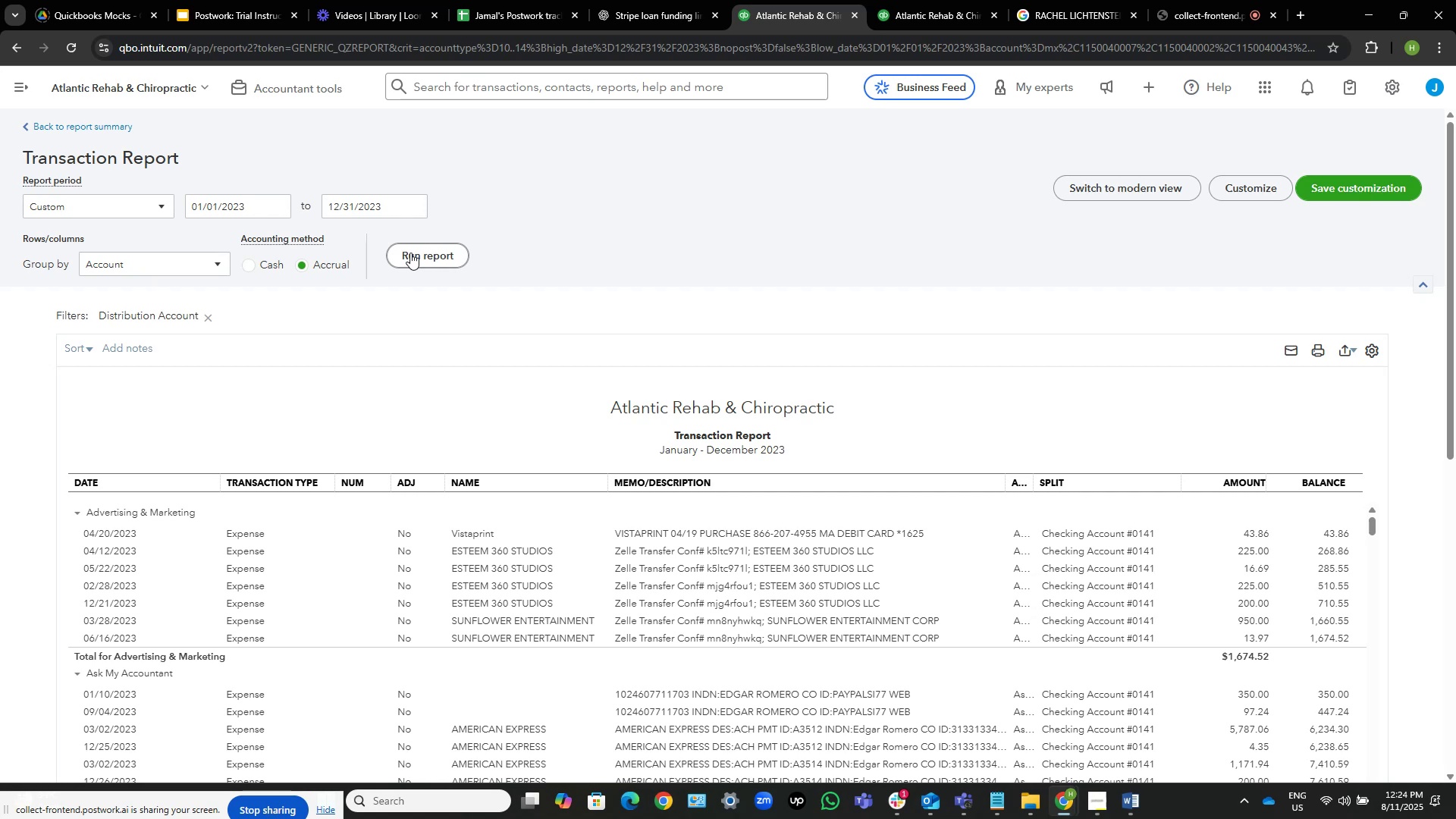 
wait(22.18)
 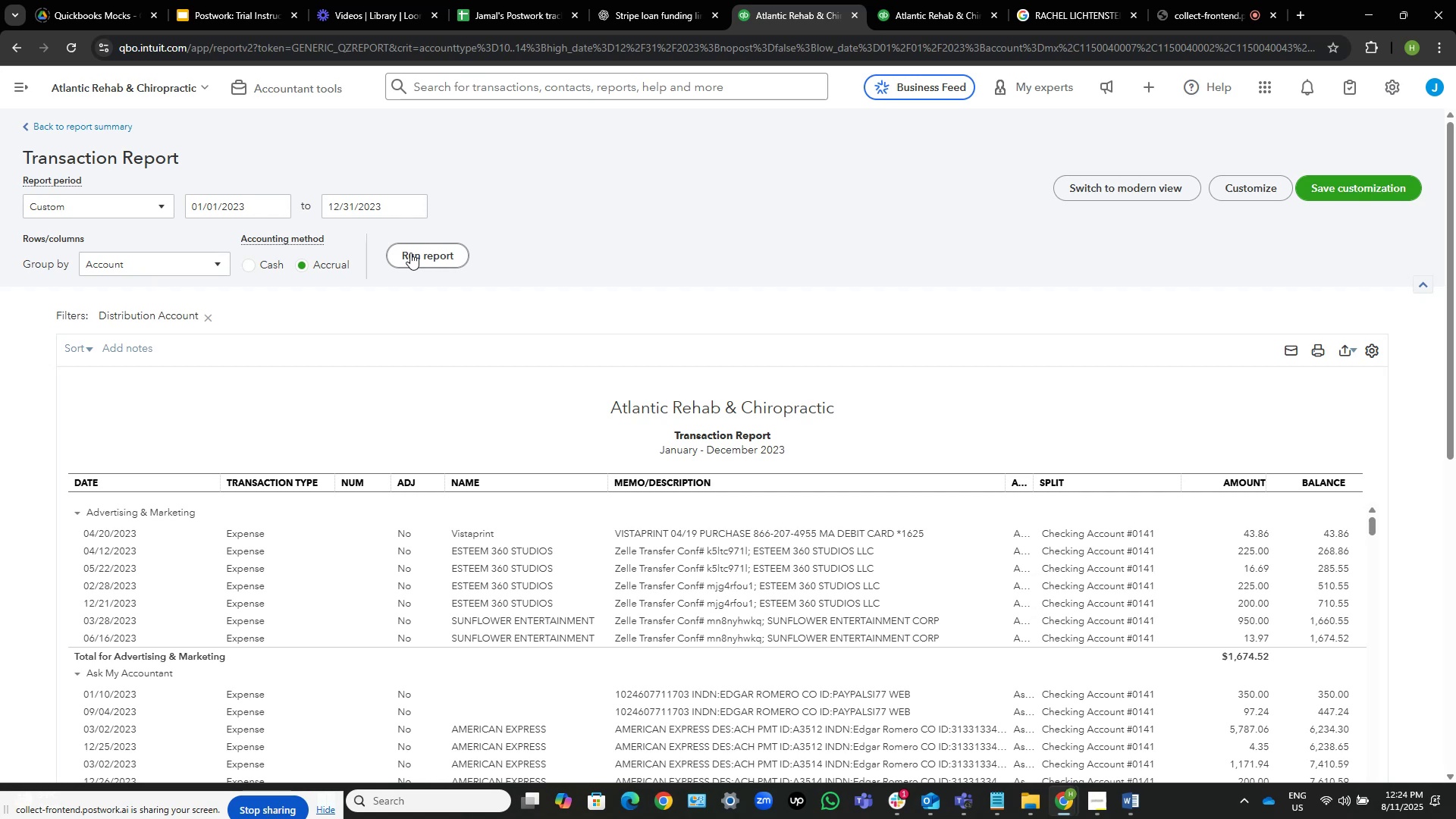 
scroll: coordinate [463, 382], scroll_direction: down, amount: 16.0
 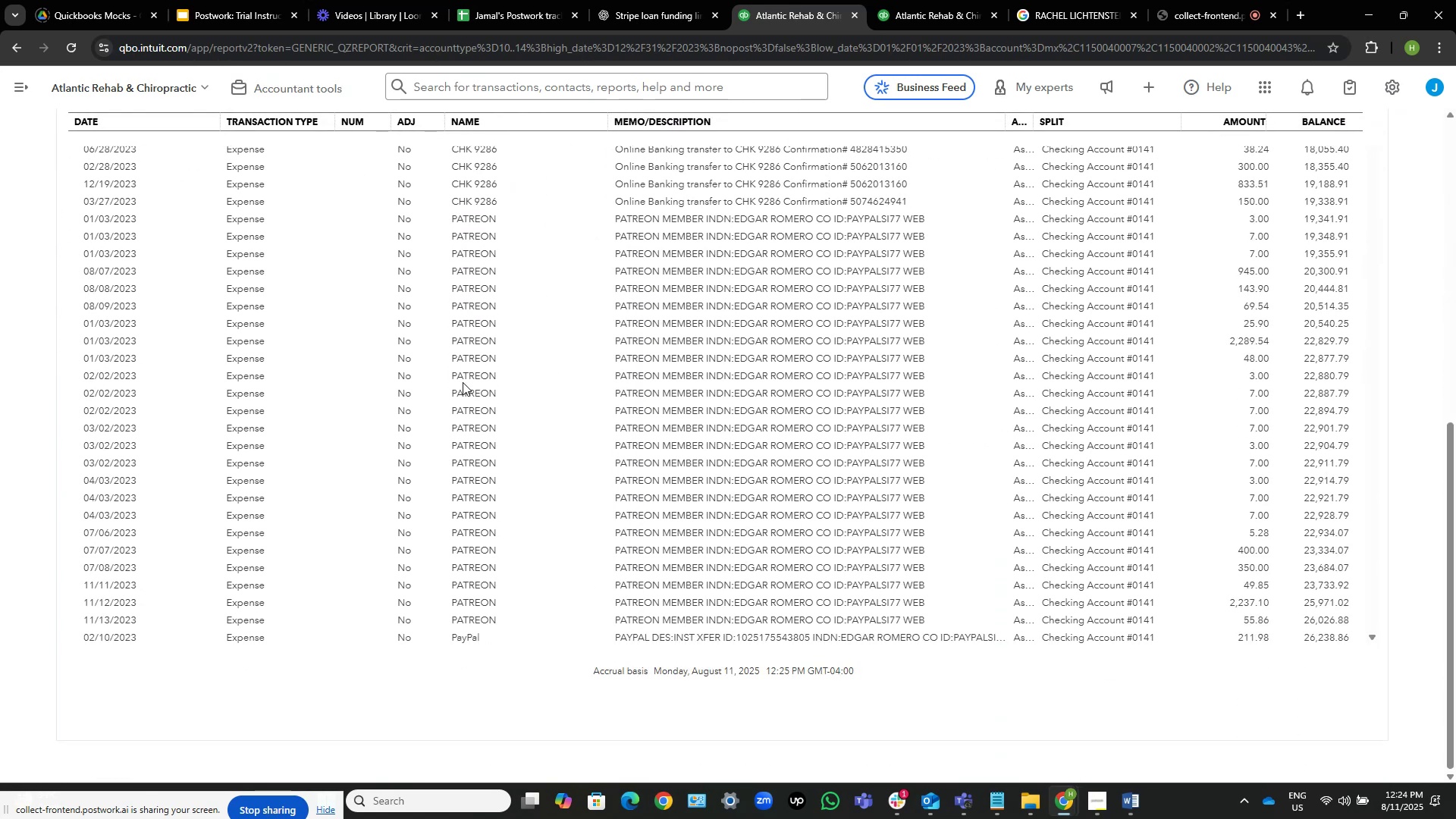 
scroll: coordinate [649, 259], scroll_direction: up, amount: 2.0
 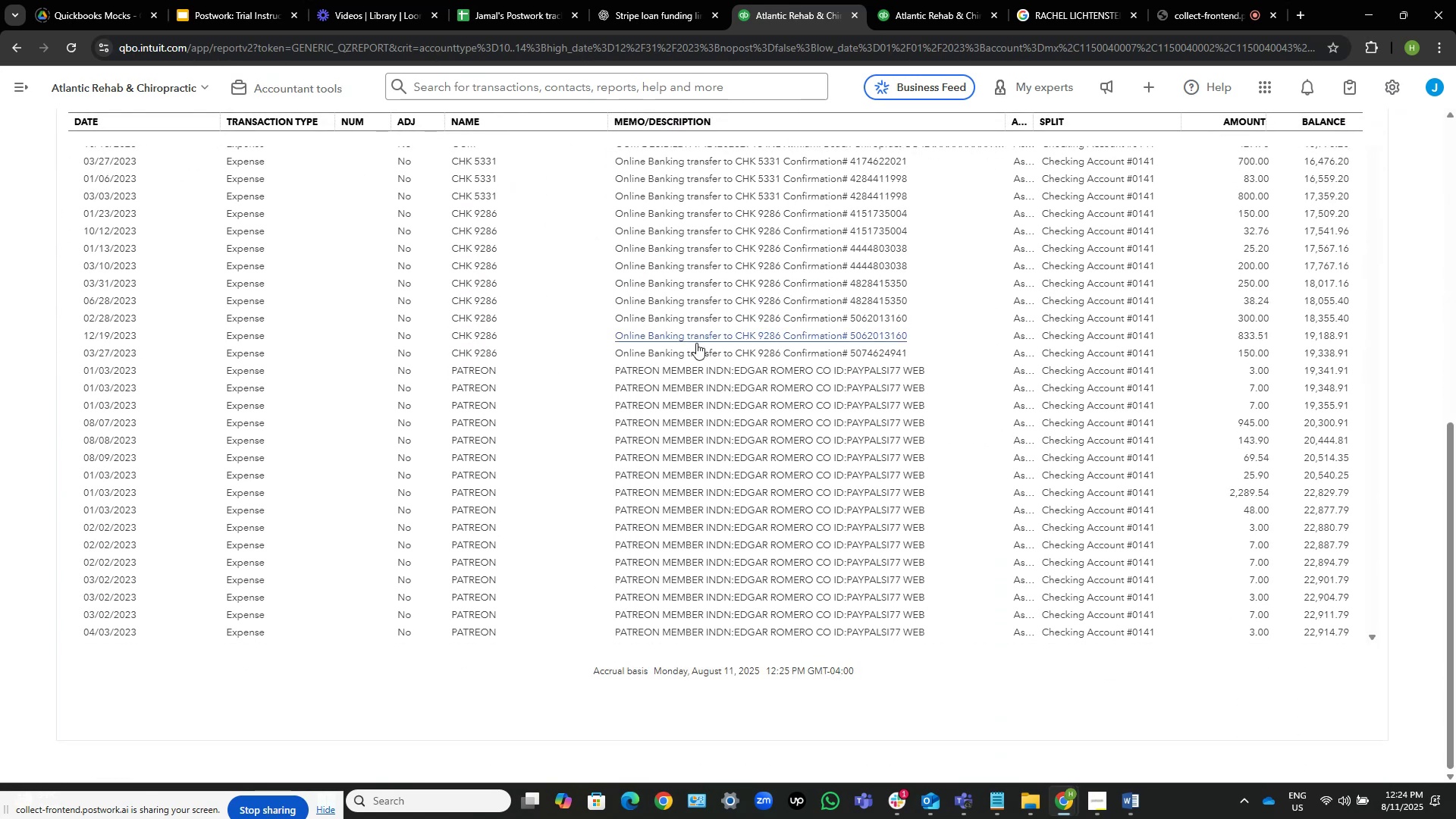 
left_click_drag(start_coordinate=[546, 349], to_coordinate=[825, 515])
 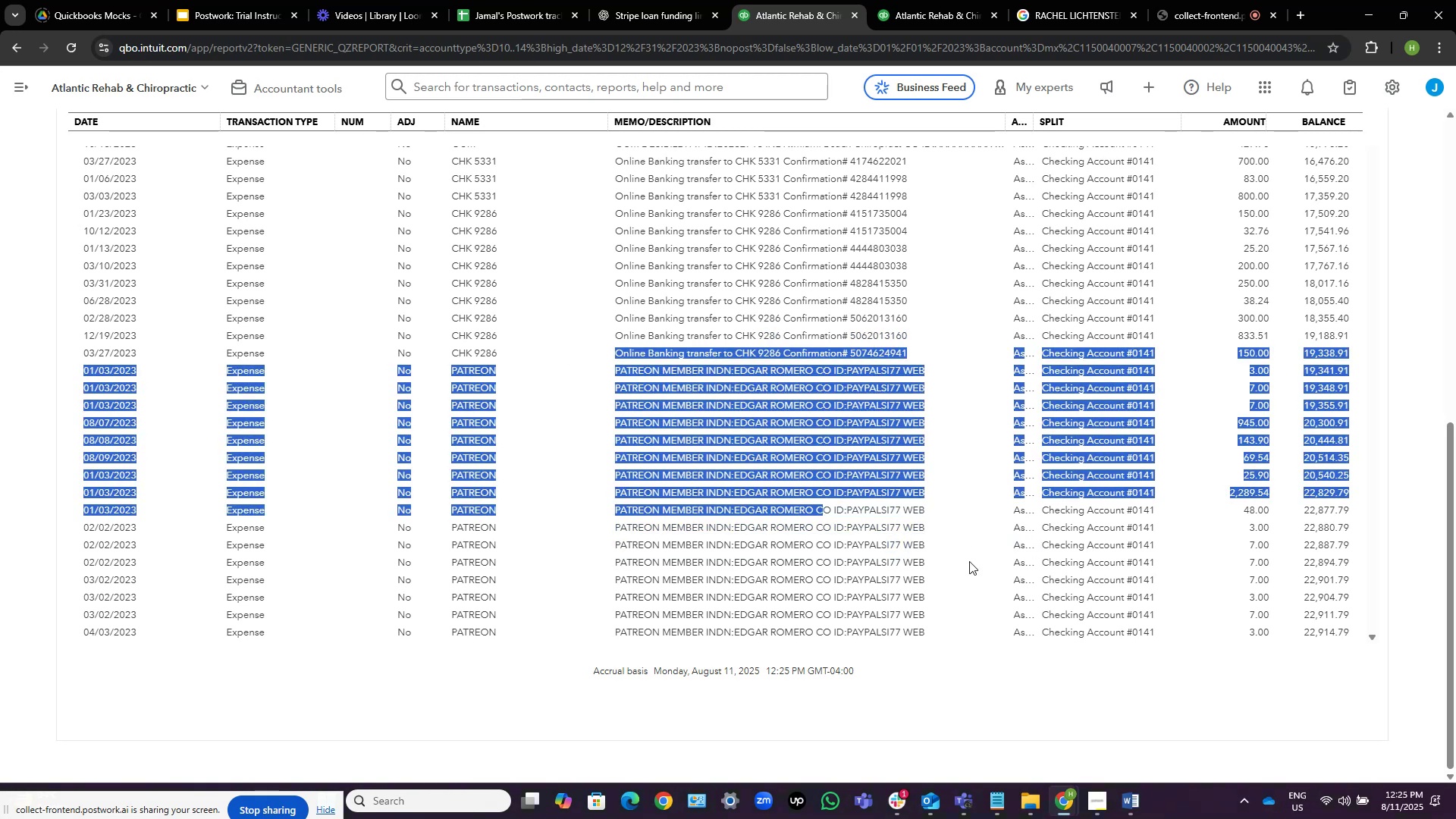 
wait(13.6)
 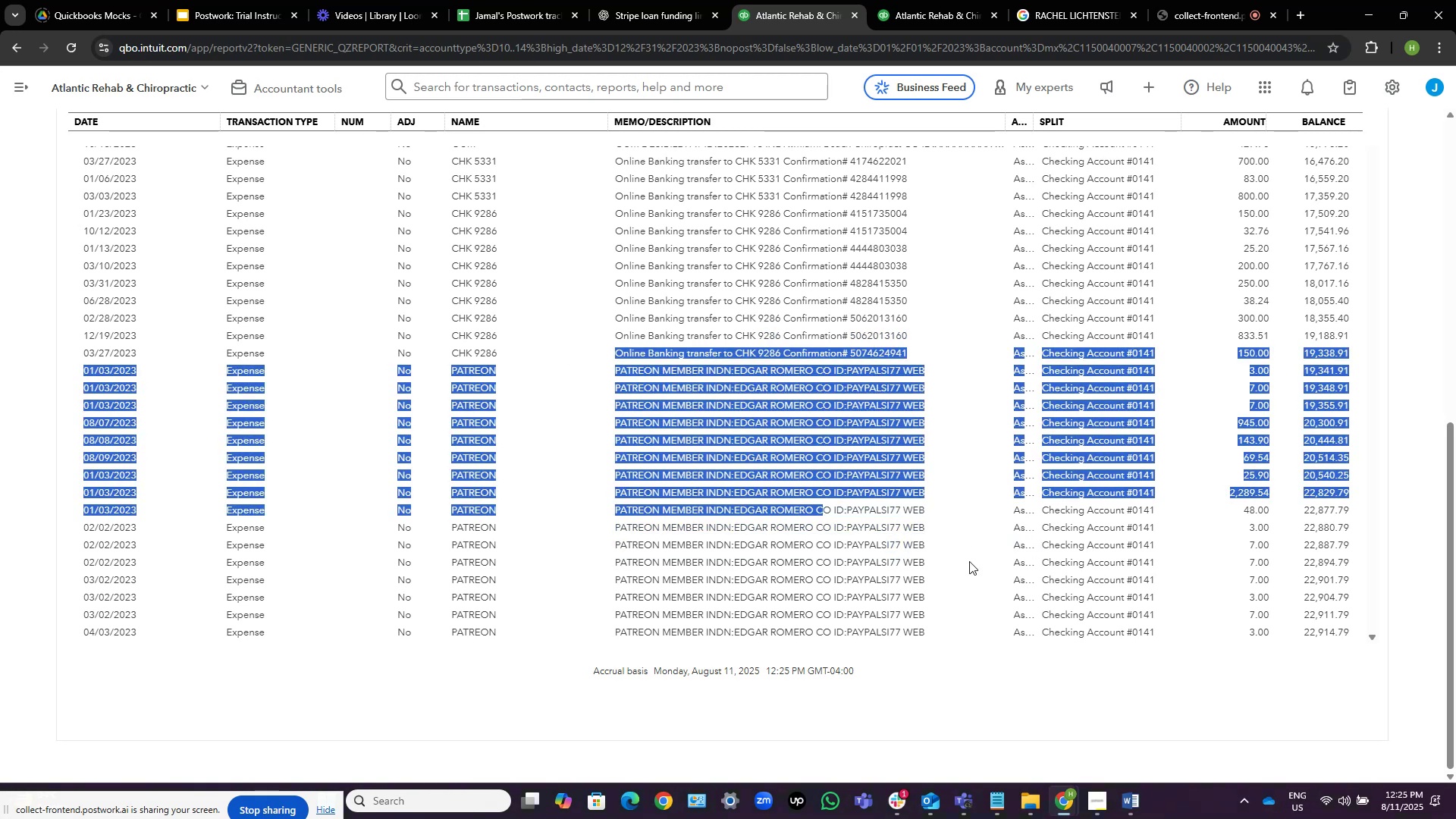 
scroll: coordinate [945, 482], scroll_direction: down, amount: 7.0
 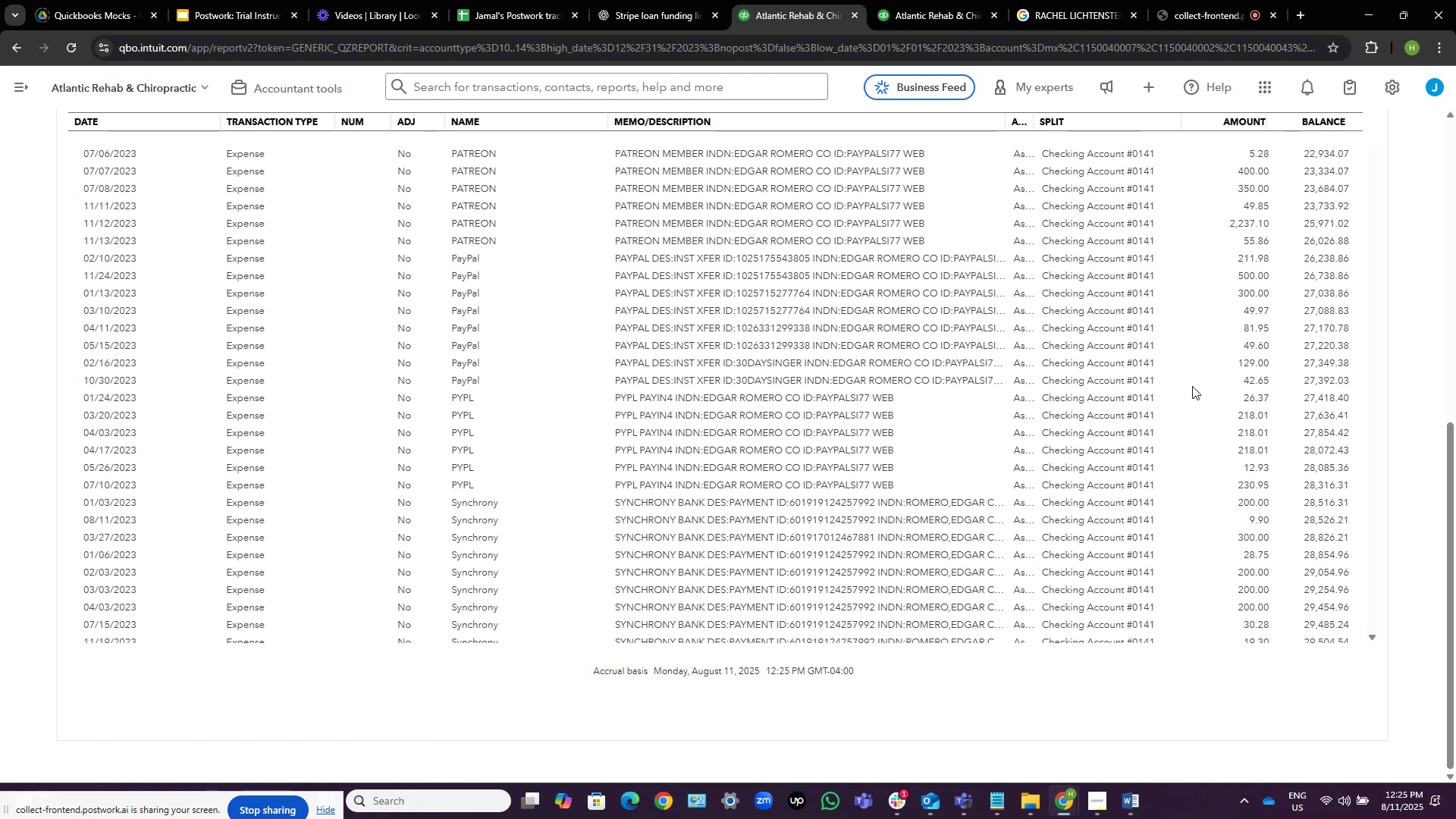 
wait(22.89)
 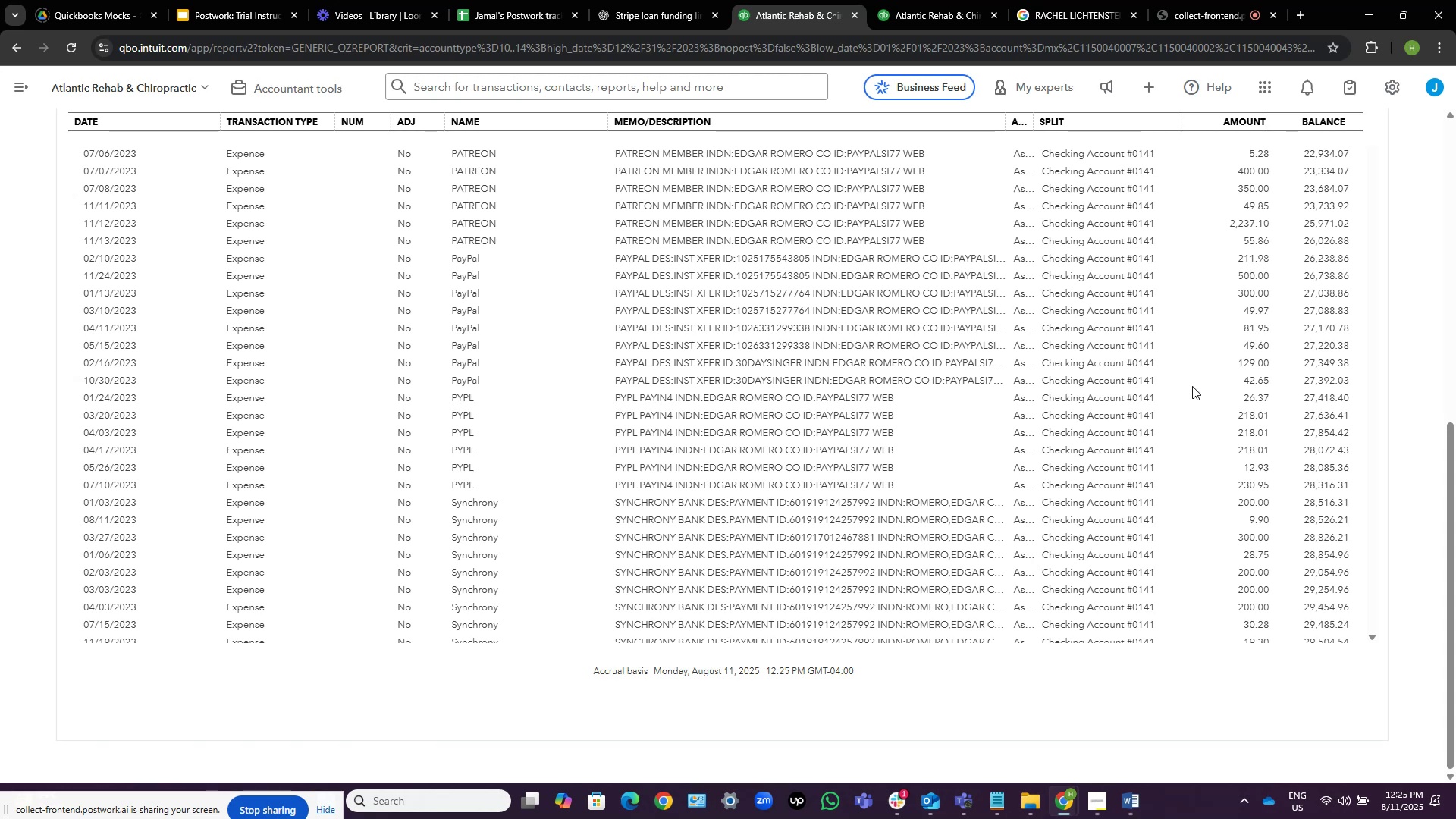 
scroll: coordinate [1192, 386], scroll_direction: down, amount: 3.0
 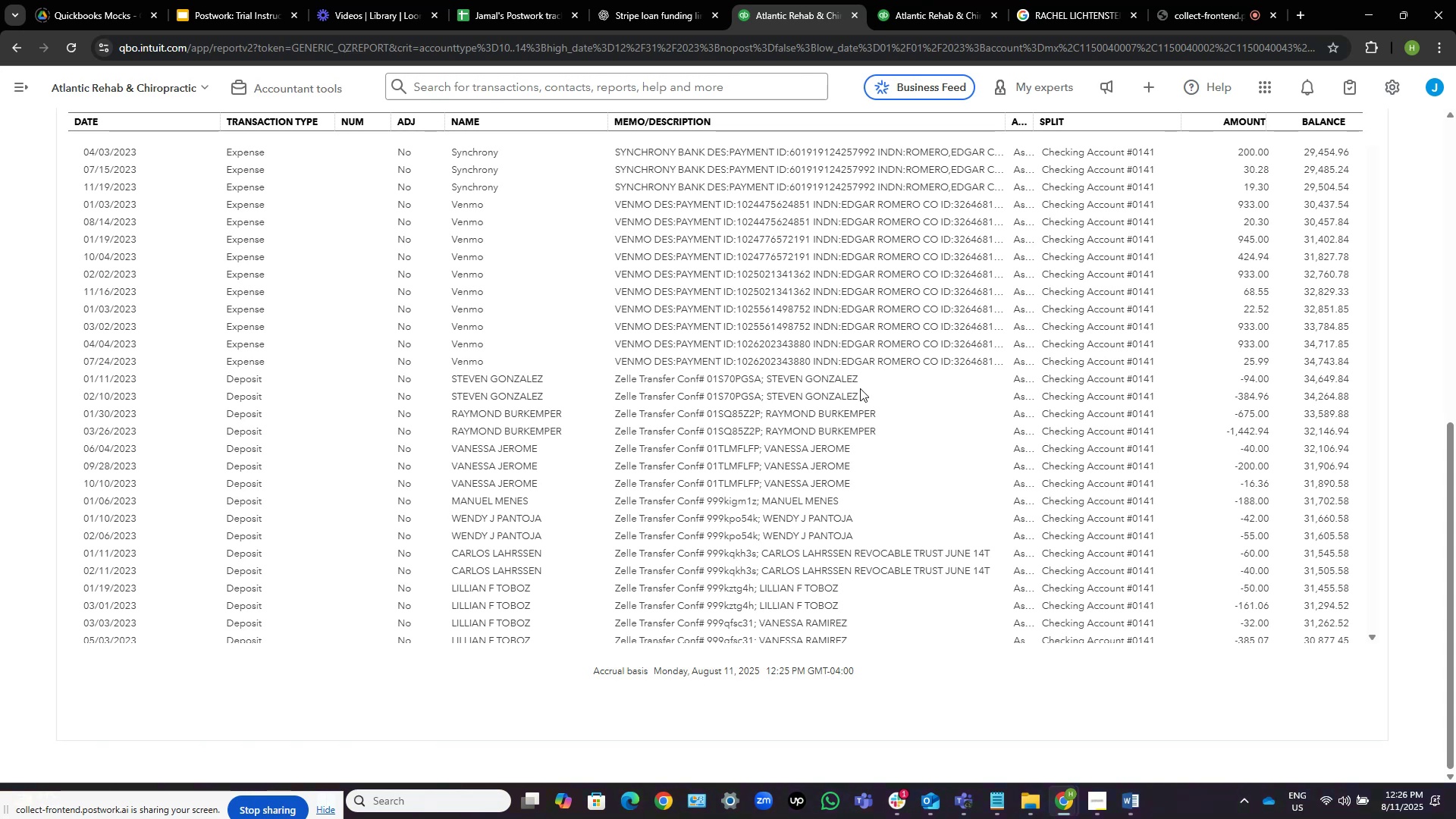 
wait(29.13)
 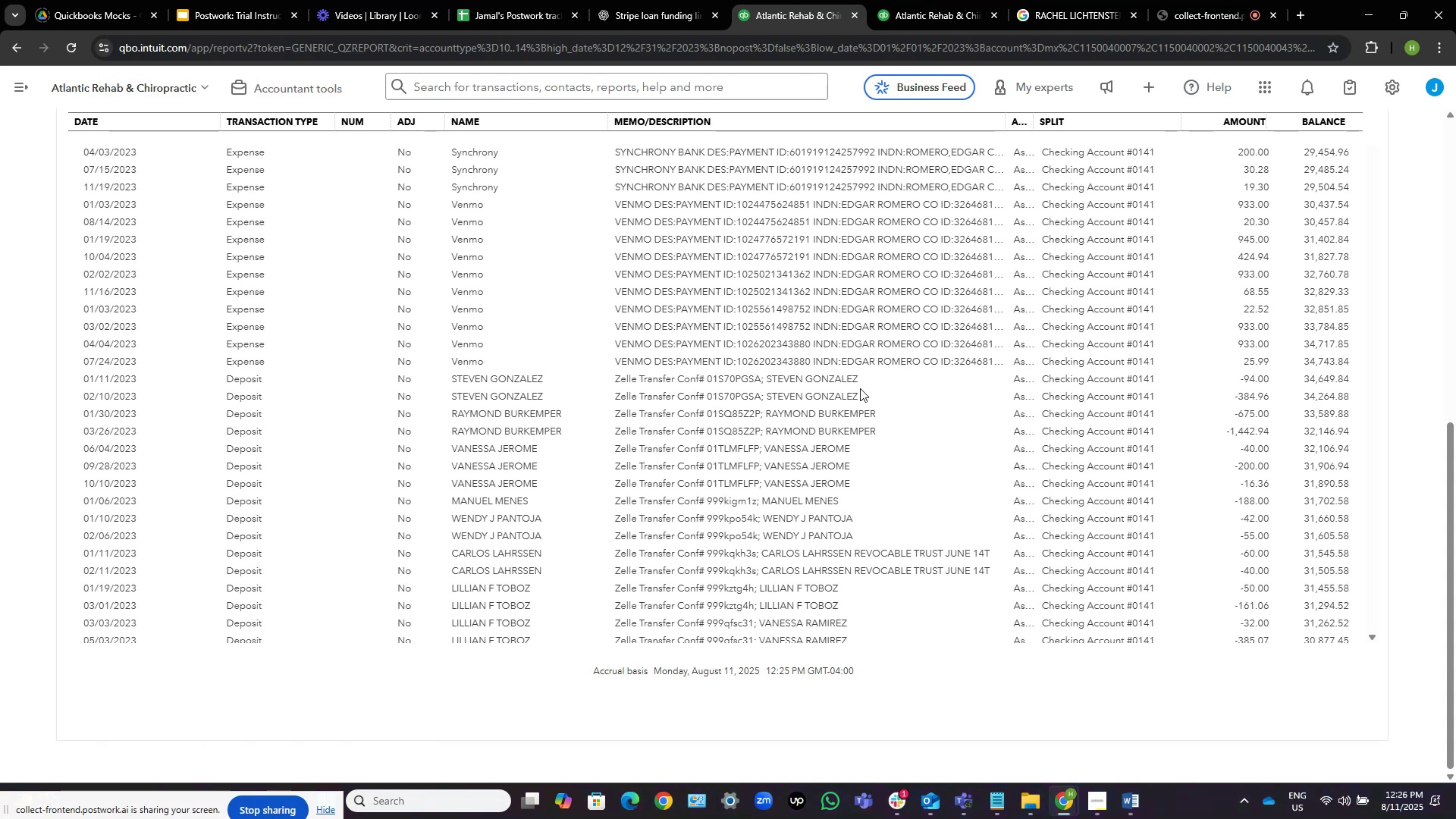 
scroll: coordinate [1056, 348], scroll_direction: down, amount: 3.0
 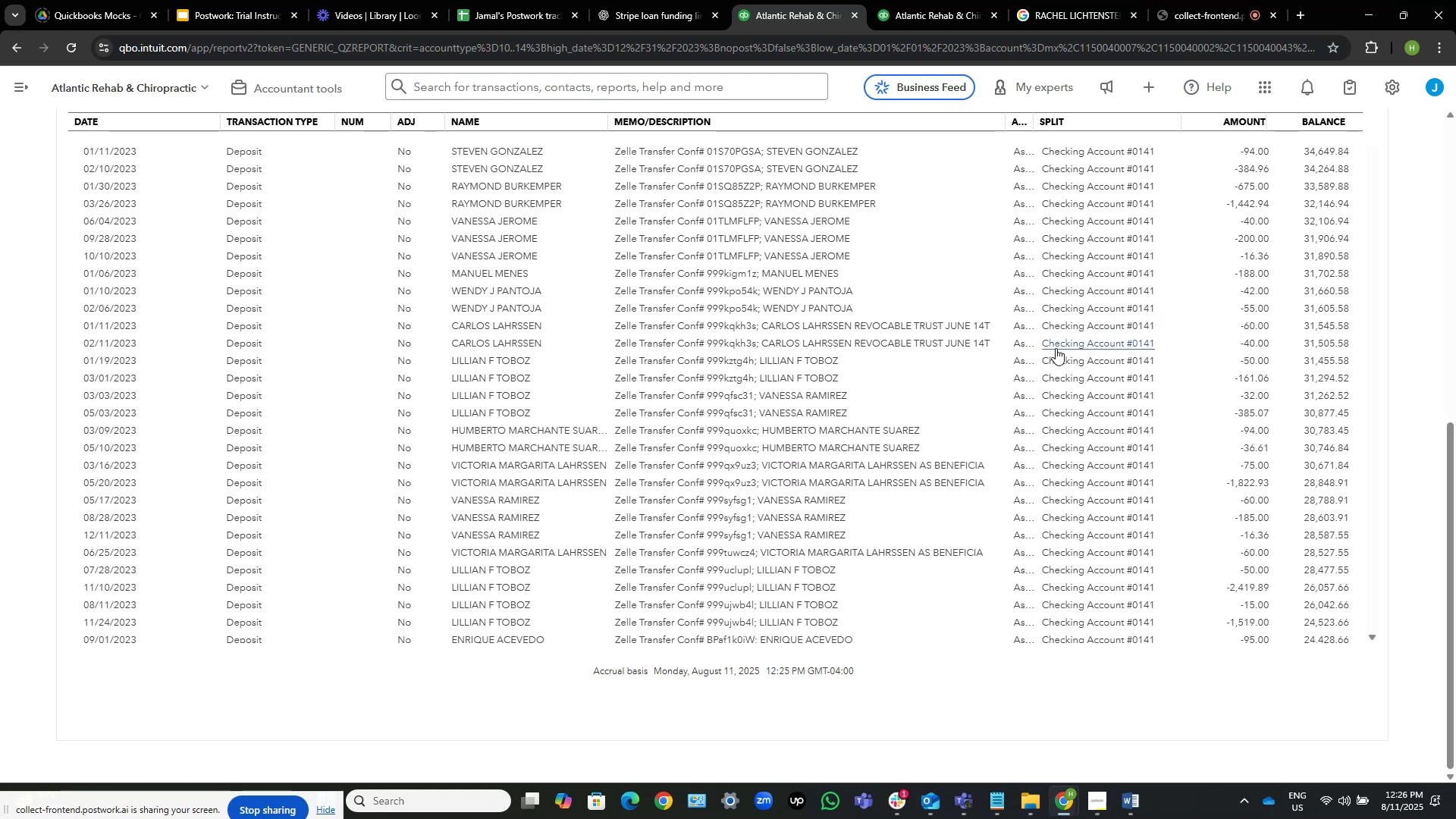 
scroll: coordinate [1056, 348], scroll_direction: up, amount: 6.0
 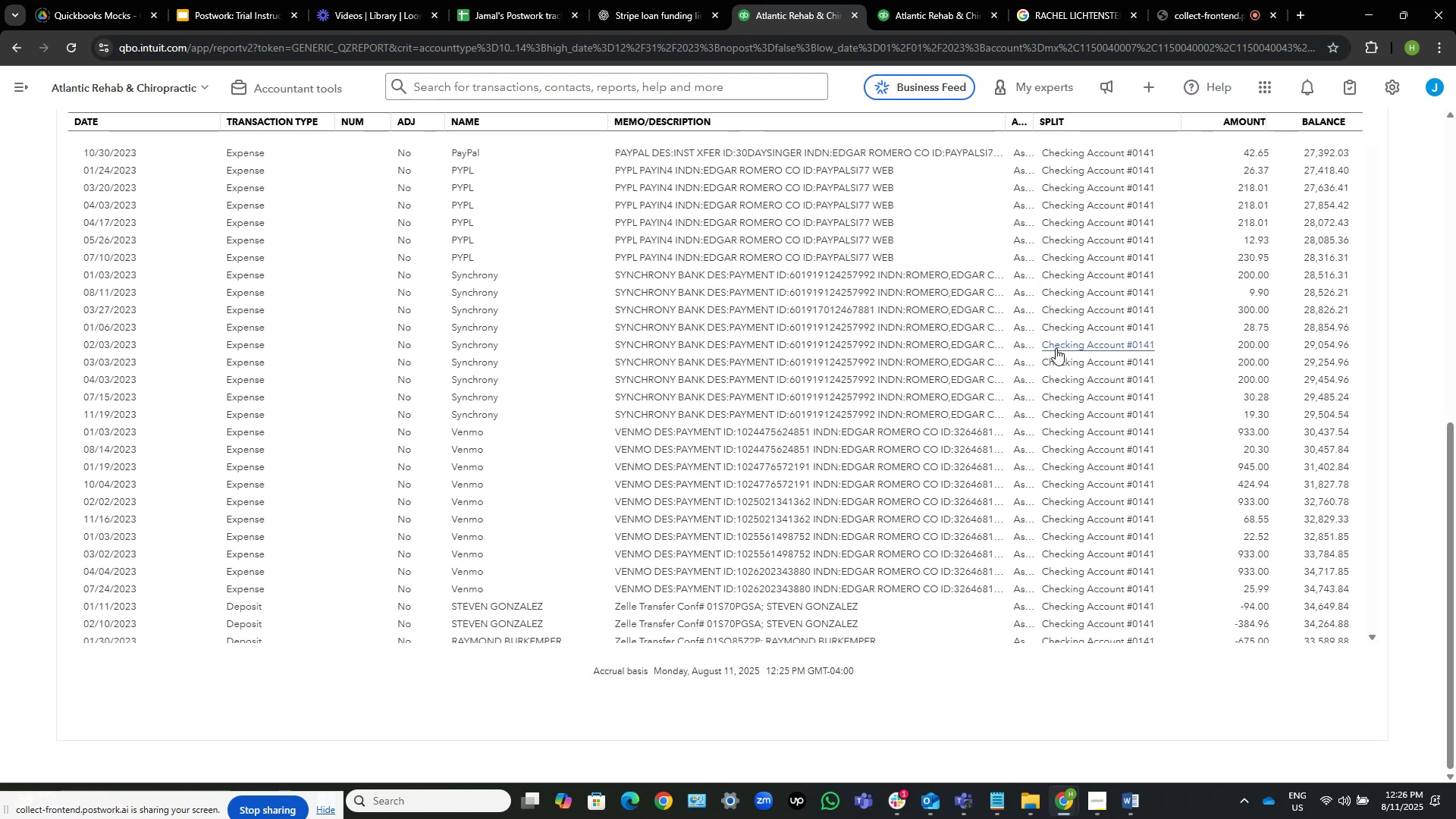 
scroll: coordinate [915, 344], scroll_direction: down, amount: 13.0
 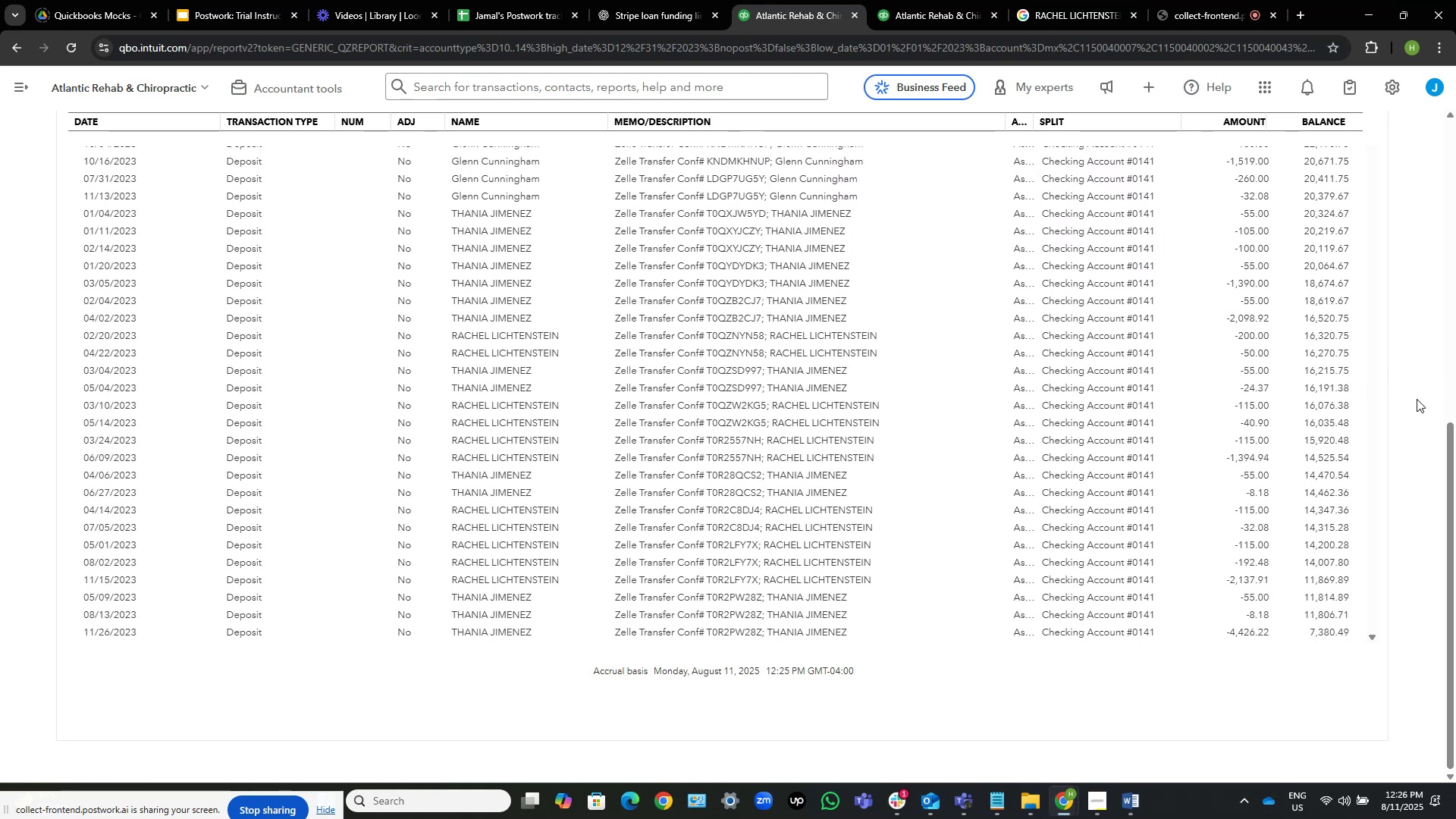 
scroll: coordinate [1418, 373], scroll_direction: up, amount: 3.0
 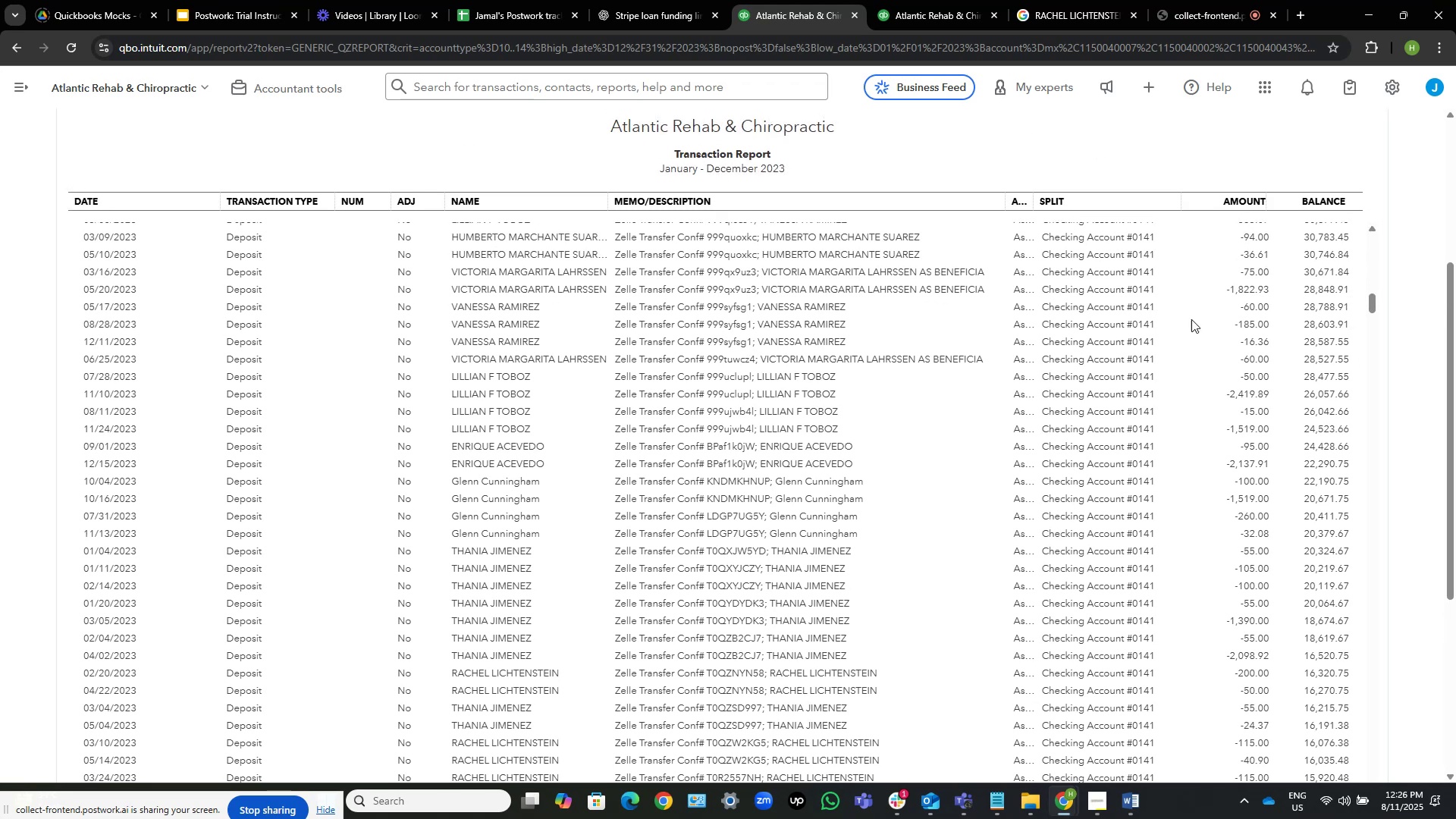 
scroll: coordinate [914, 358], scroll_direction: down, amount: 3.0
 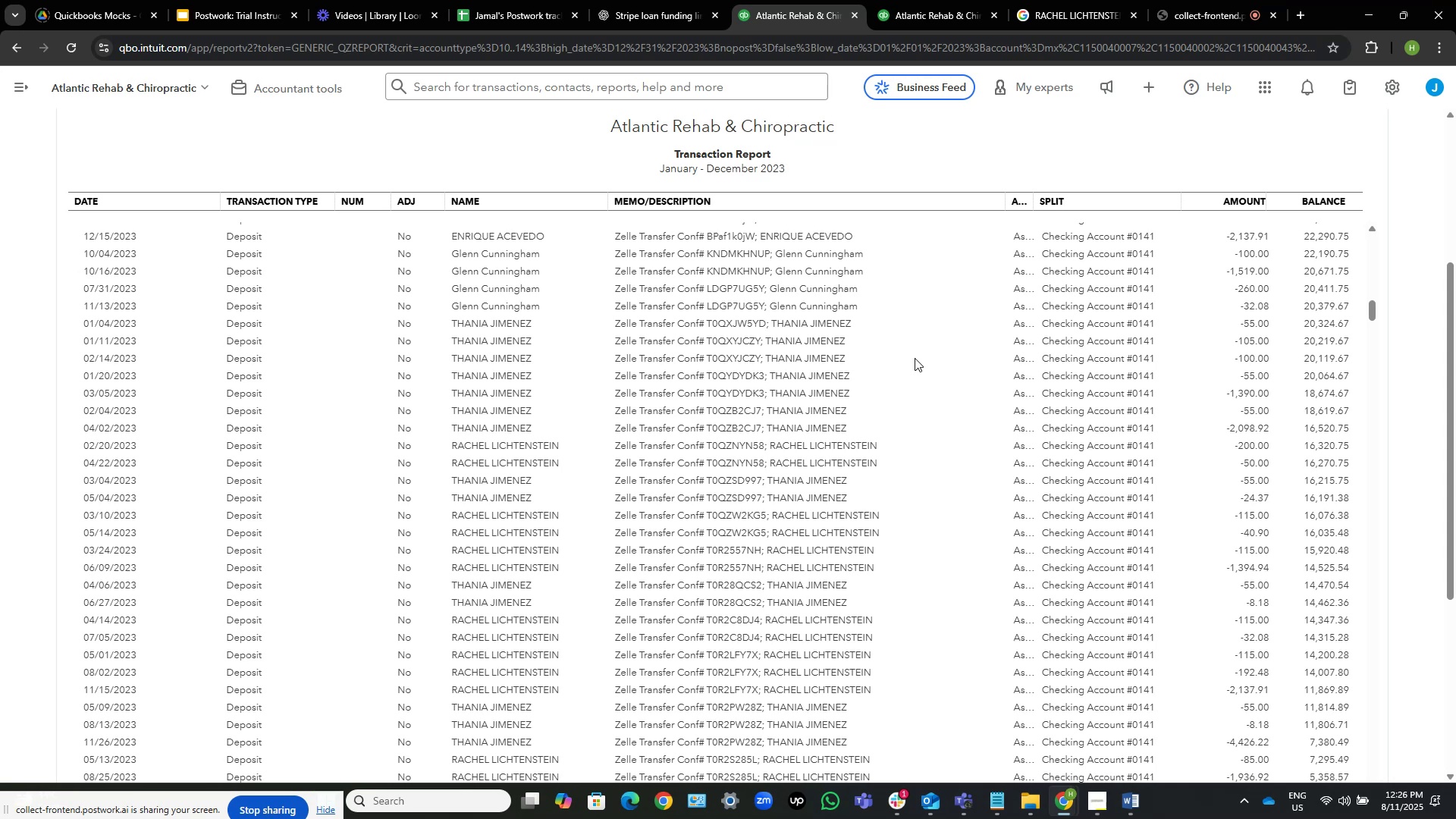 
wait(18.25)
 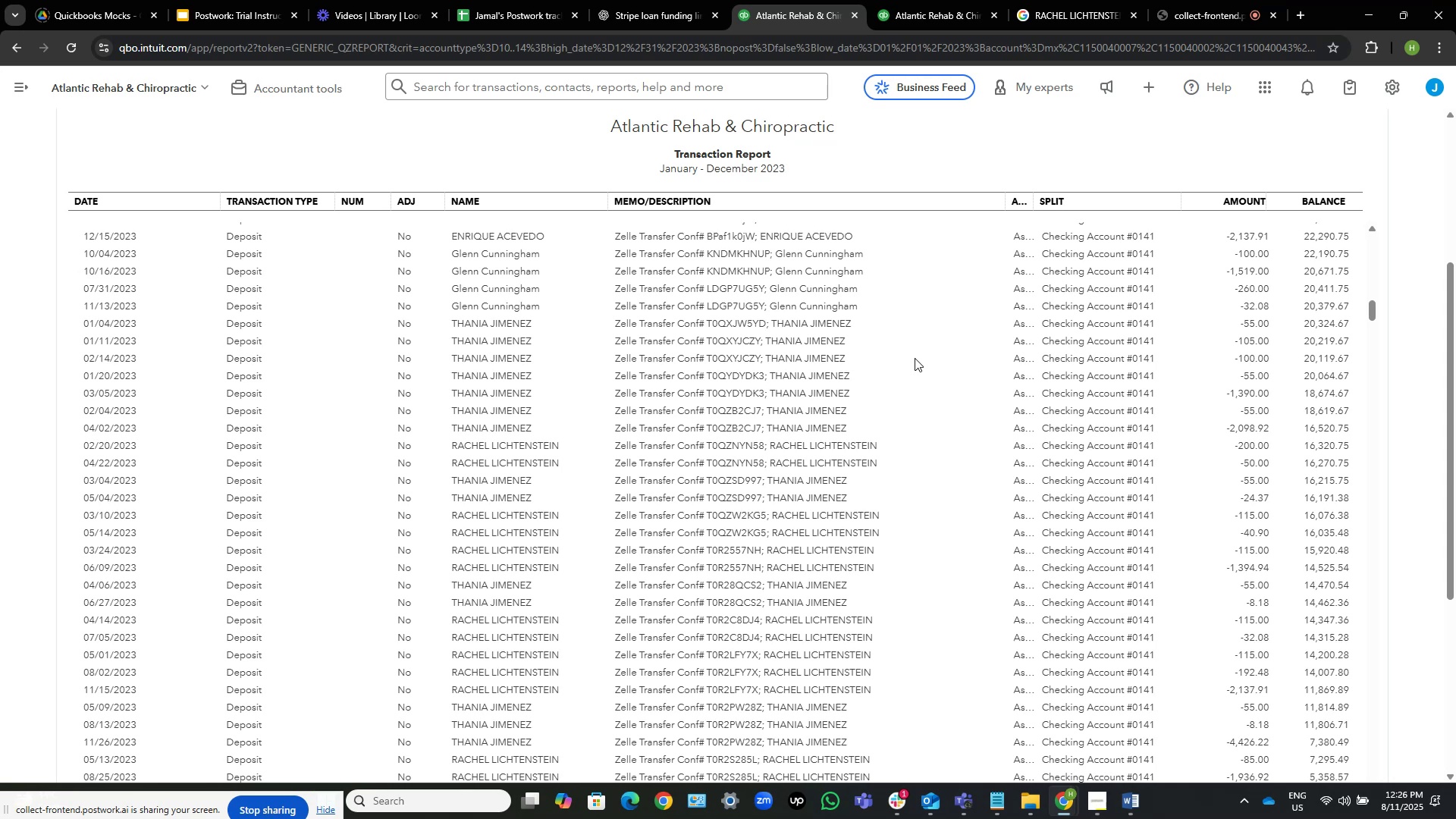 
scroll: coordinate [1020, 500], scroll_direction: down, amount: 3.0
 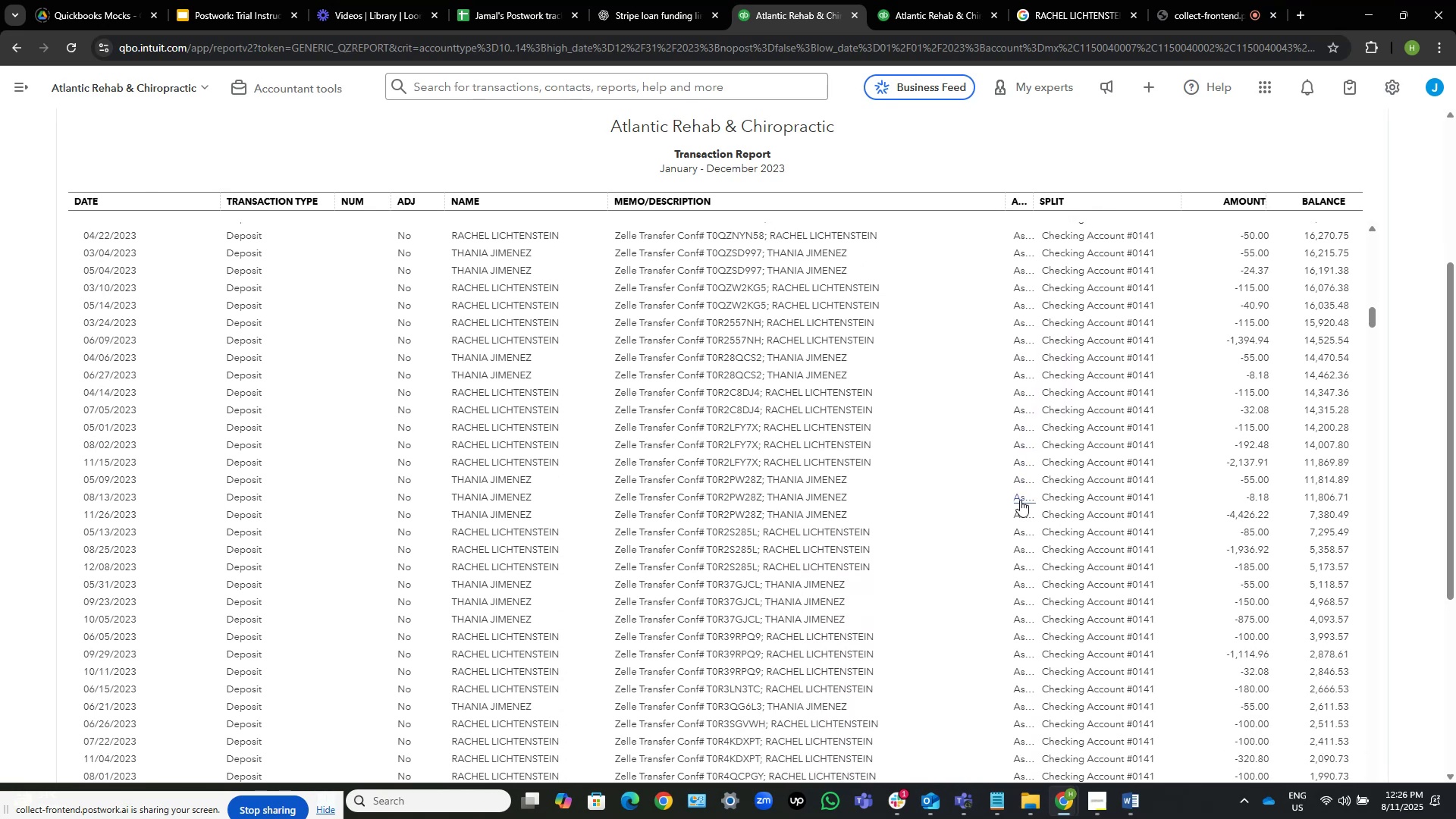 
wait(9.3)
 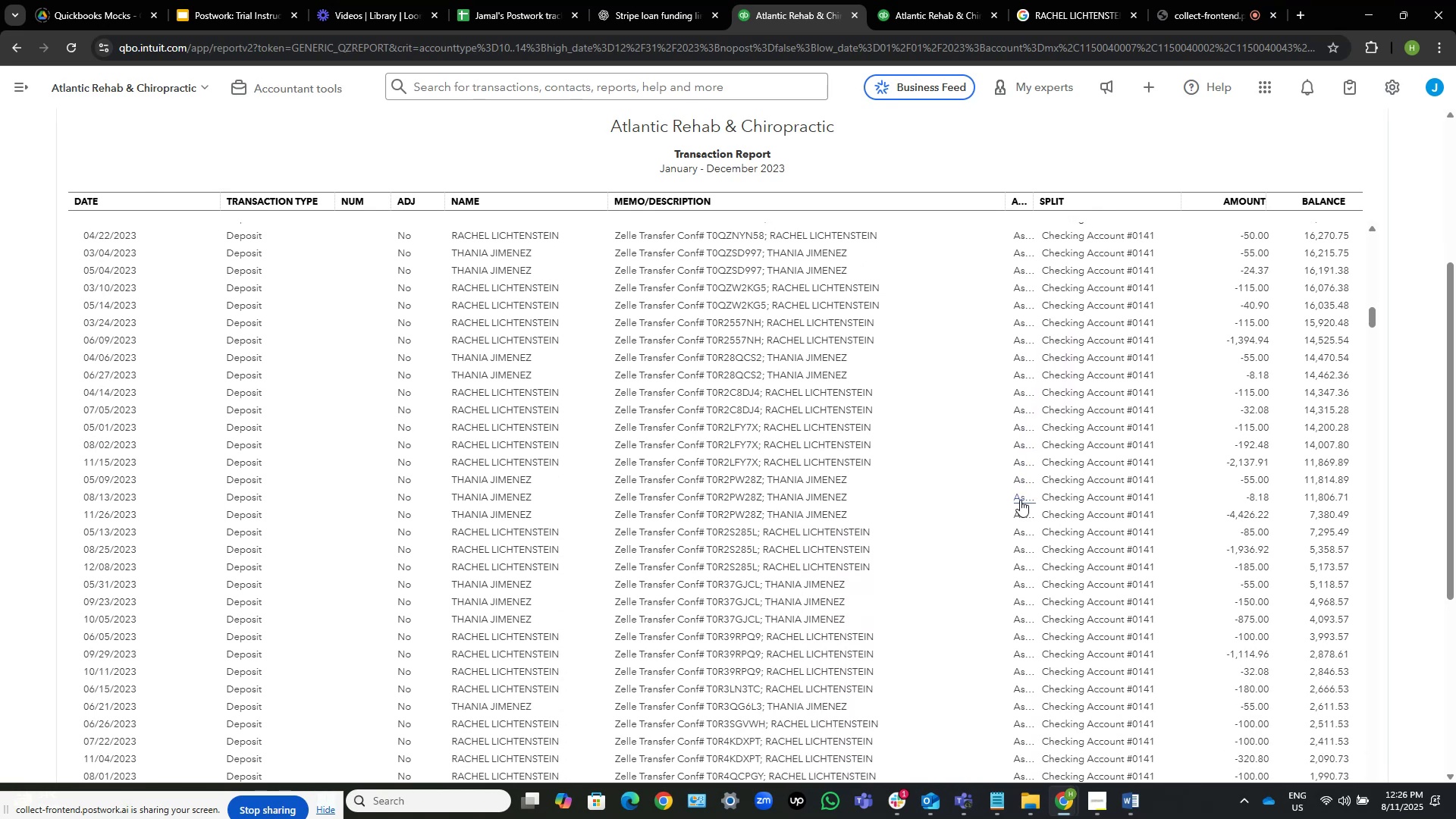 
scroll: coordinate [1012, 452], scroll_direction: down, amount: 3.0
 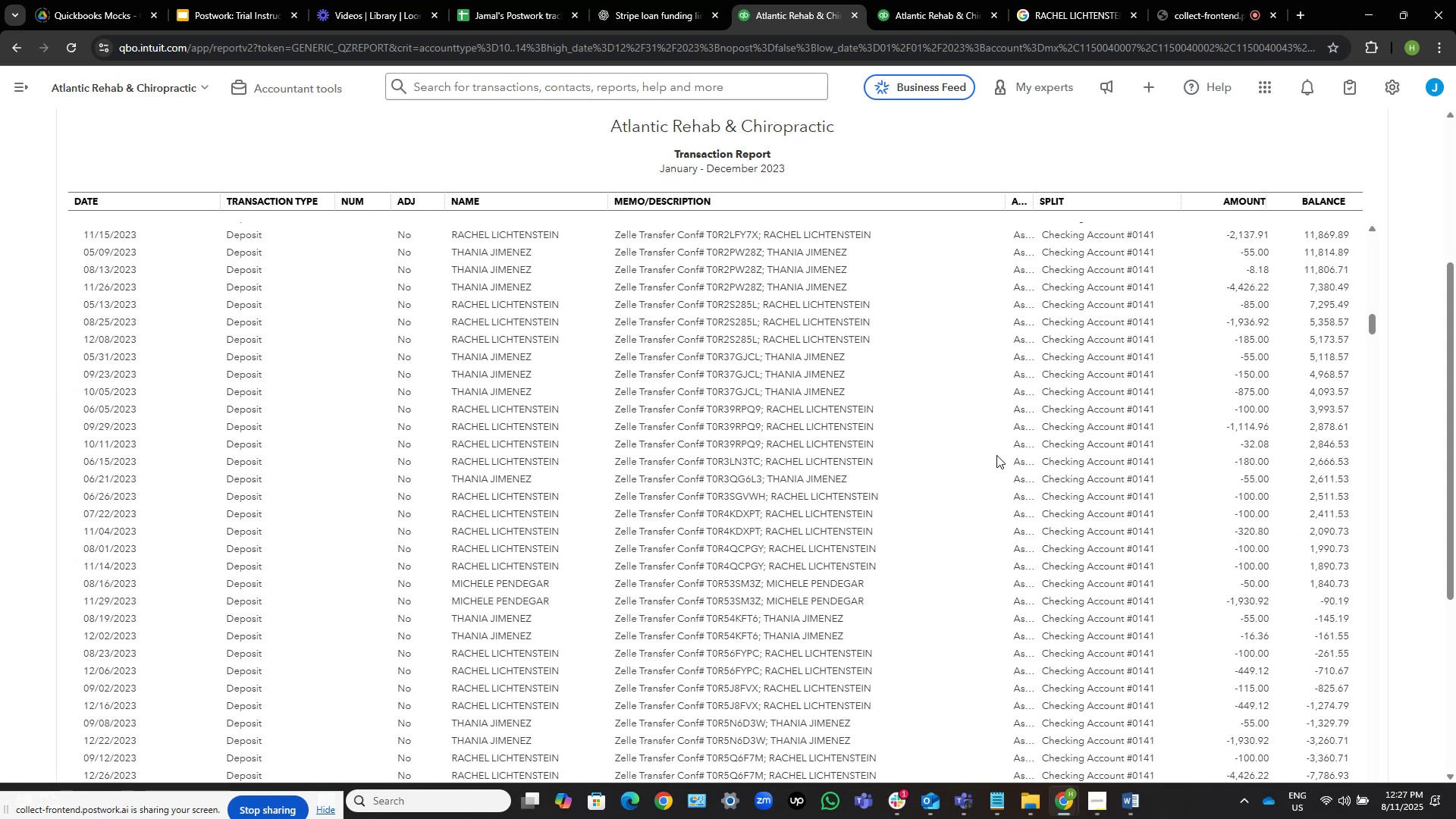 
wait(27.74)
 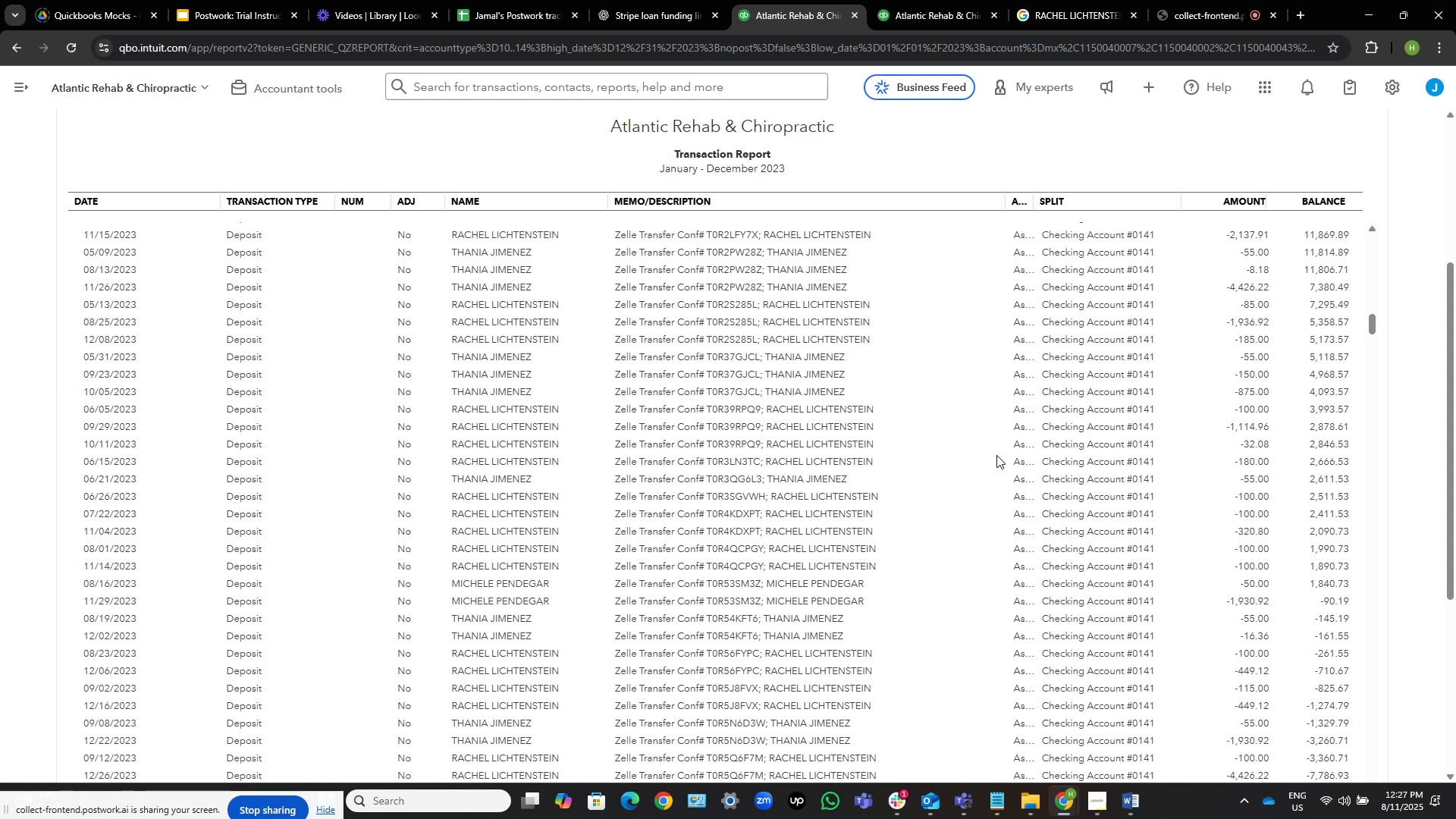 
scroll: coordinate [929, 457], scroll_direction: down, amount: 7.0
 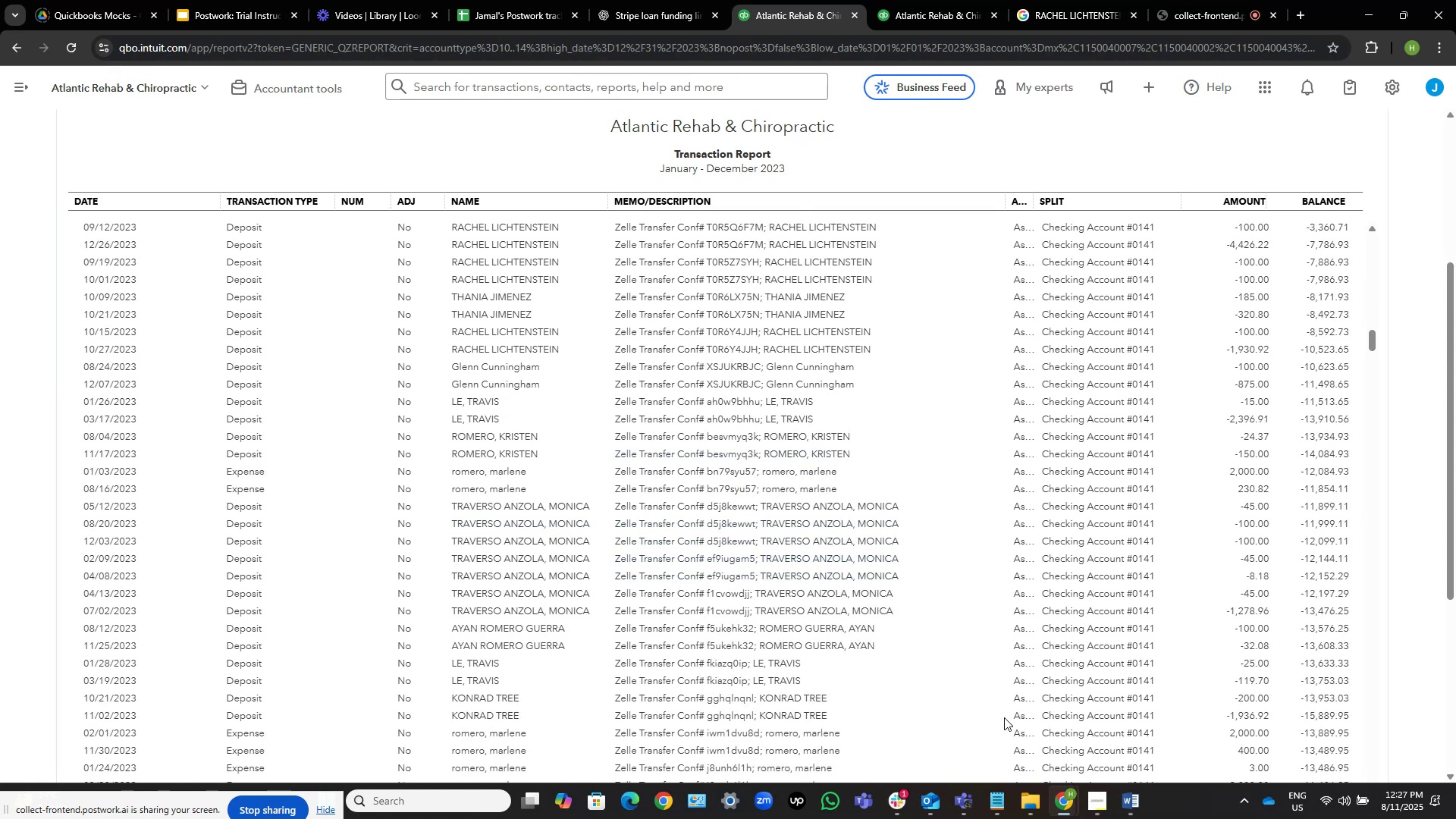 
left_click([1132, 806])
 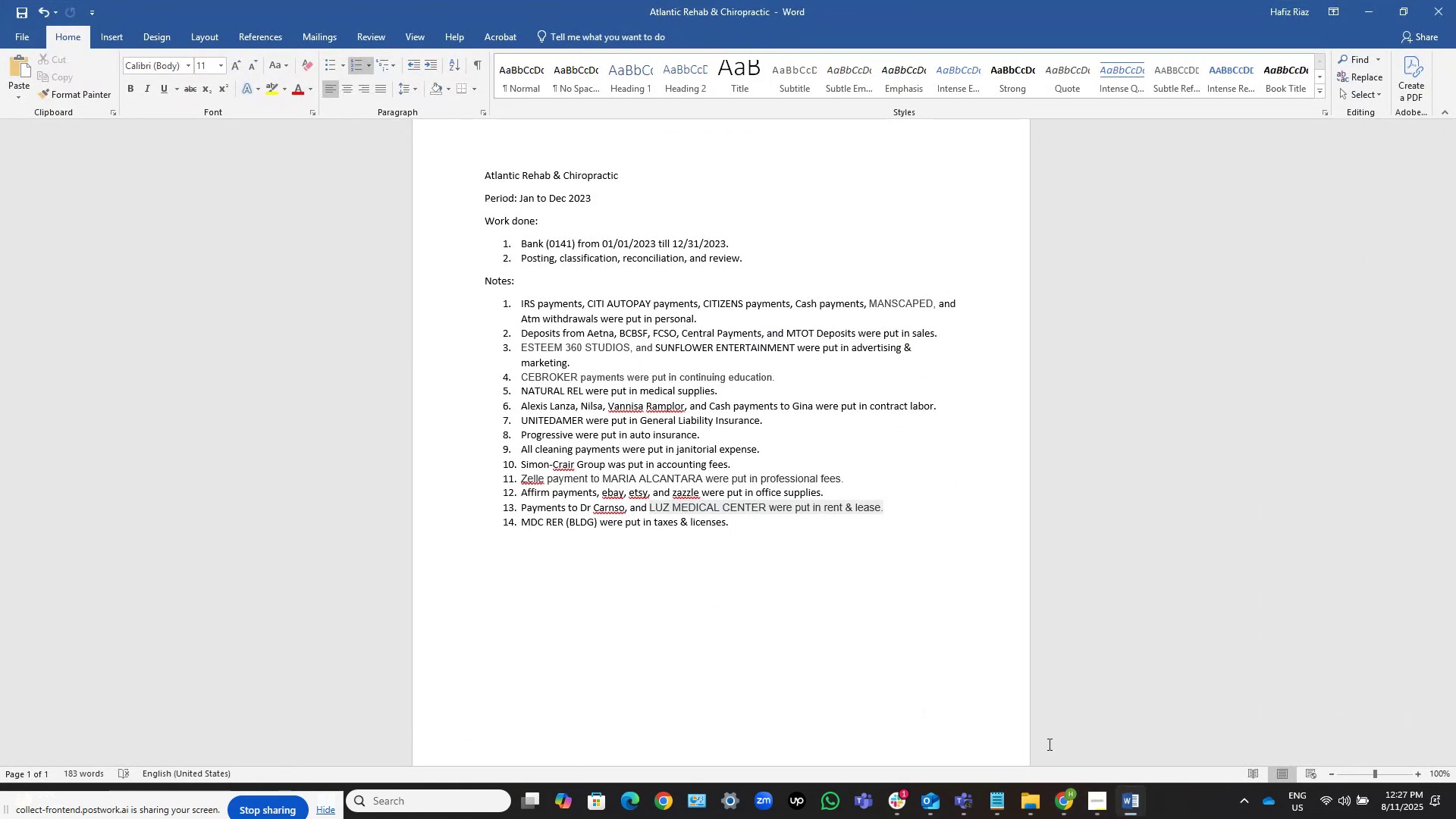 
left_click([1119, 799])
 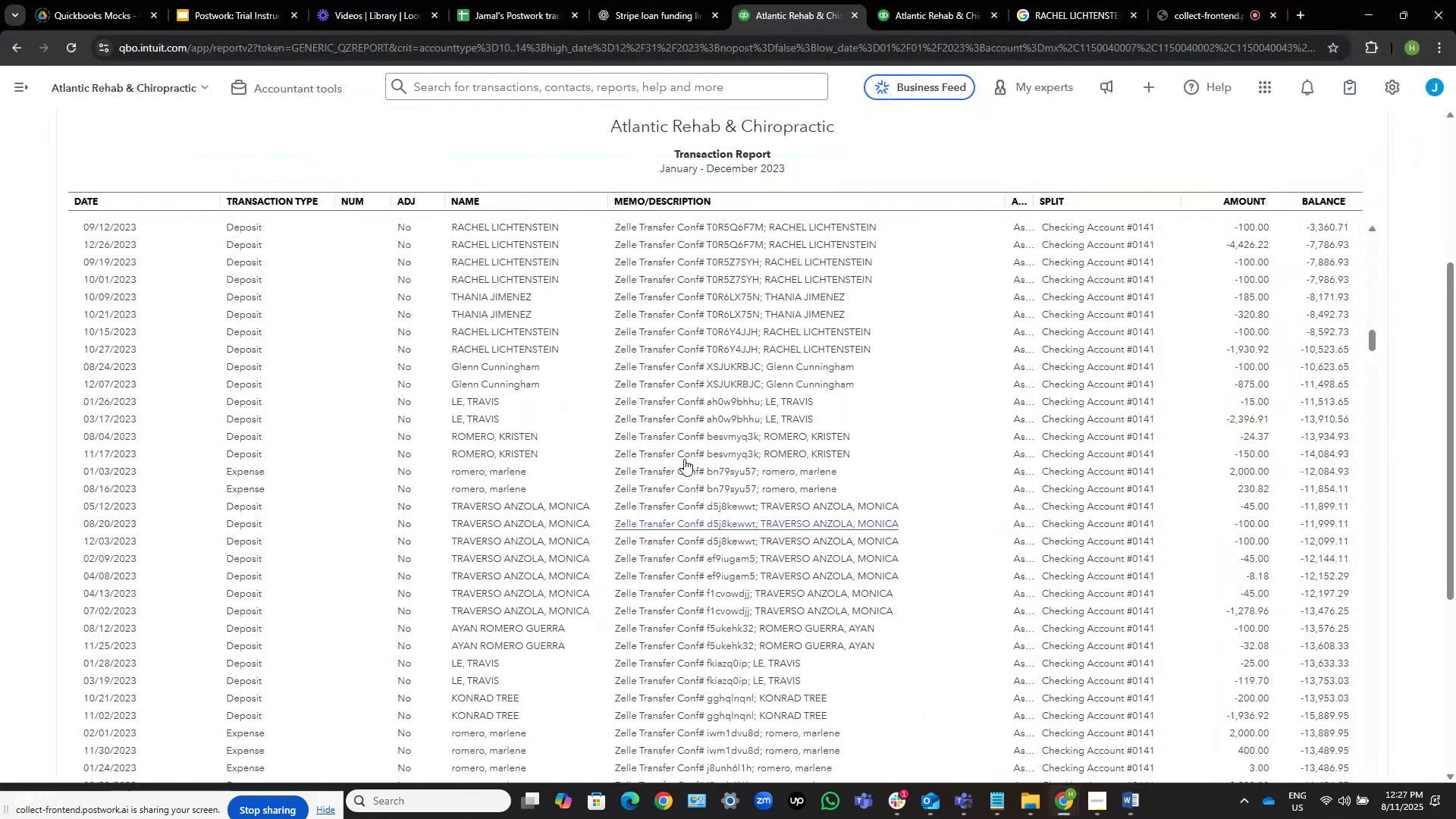 
scroll: coordinate [676, 485], scroll_direction: down, amount: 7.0
 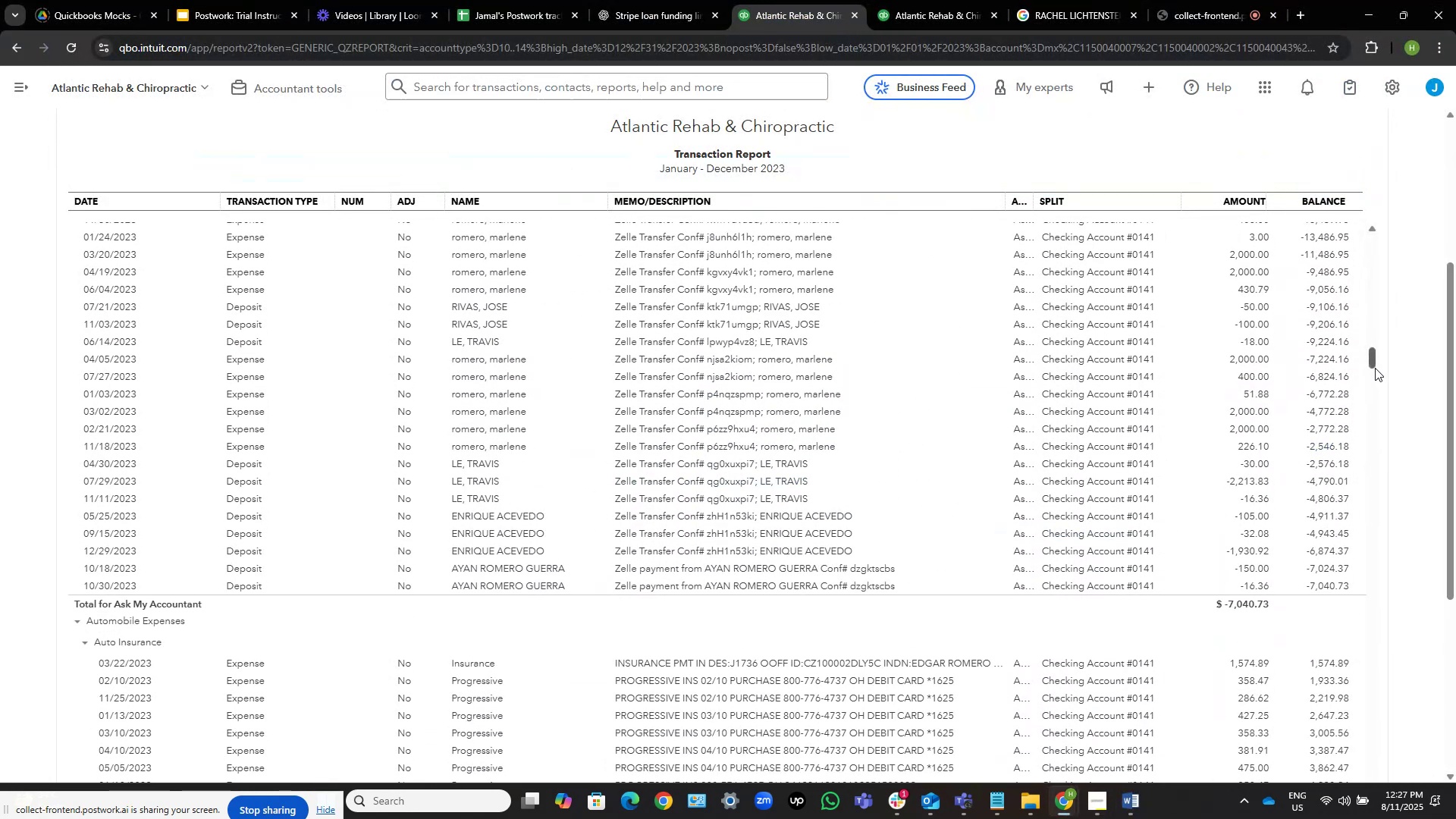 
left_click_drag(start_coordinate=[1375, 368], to_coordinate=[1376, 657])
 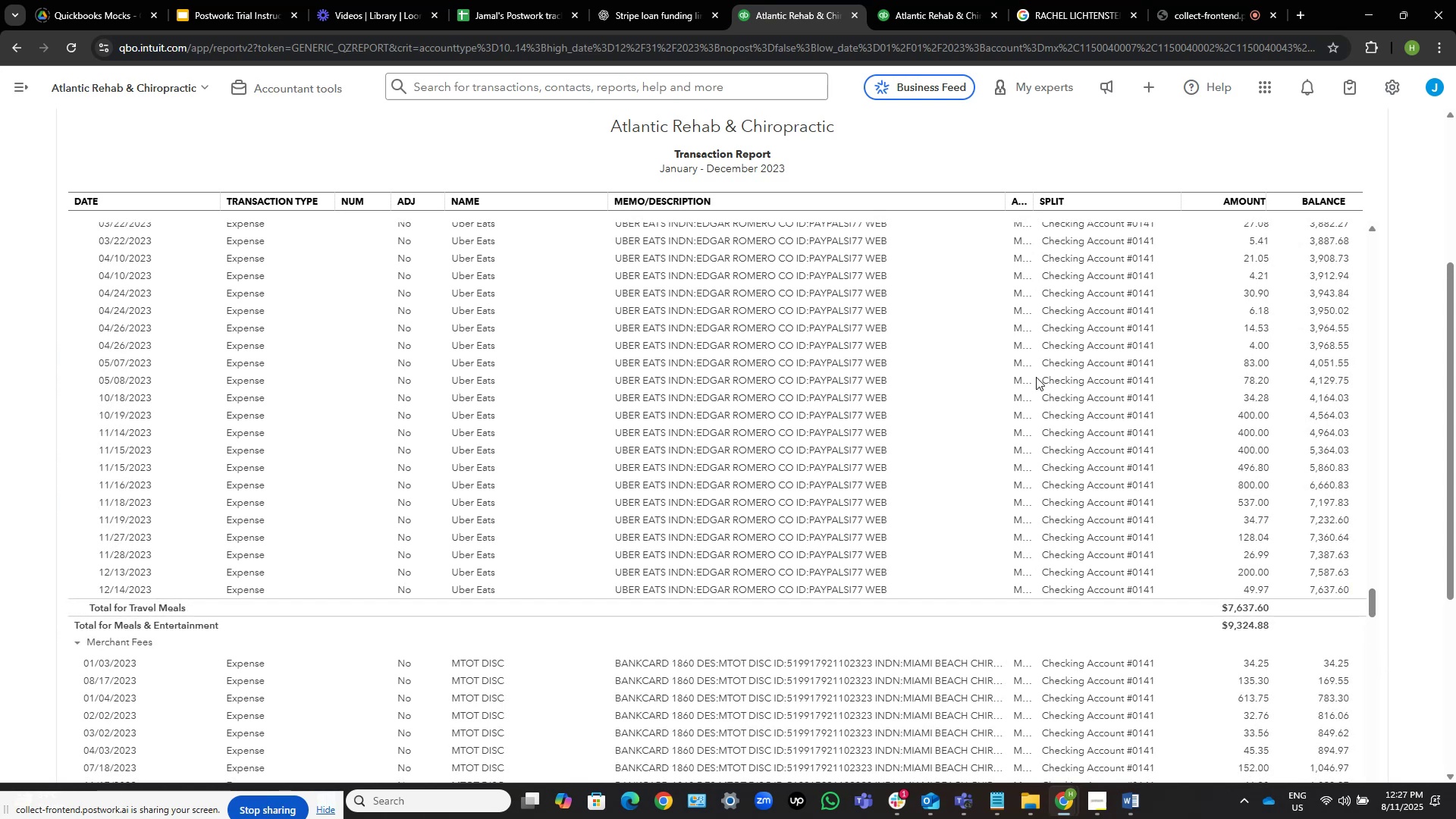 
scroll: coordinate [1017, 385], scroll_direction: down, amount: 19.0
 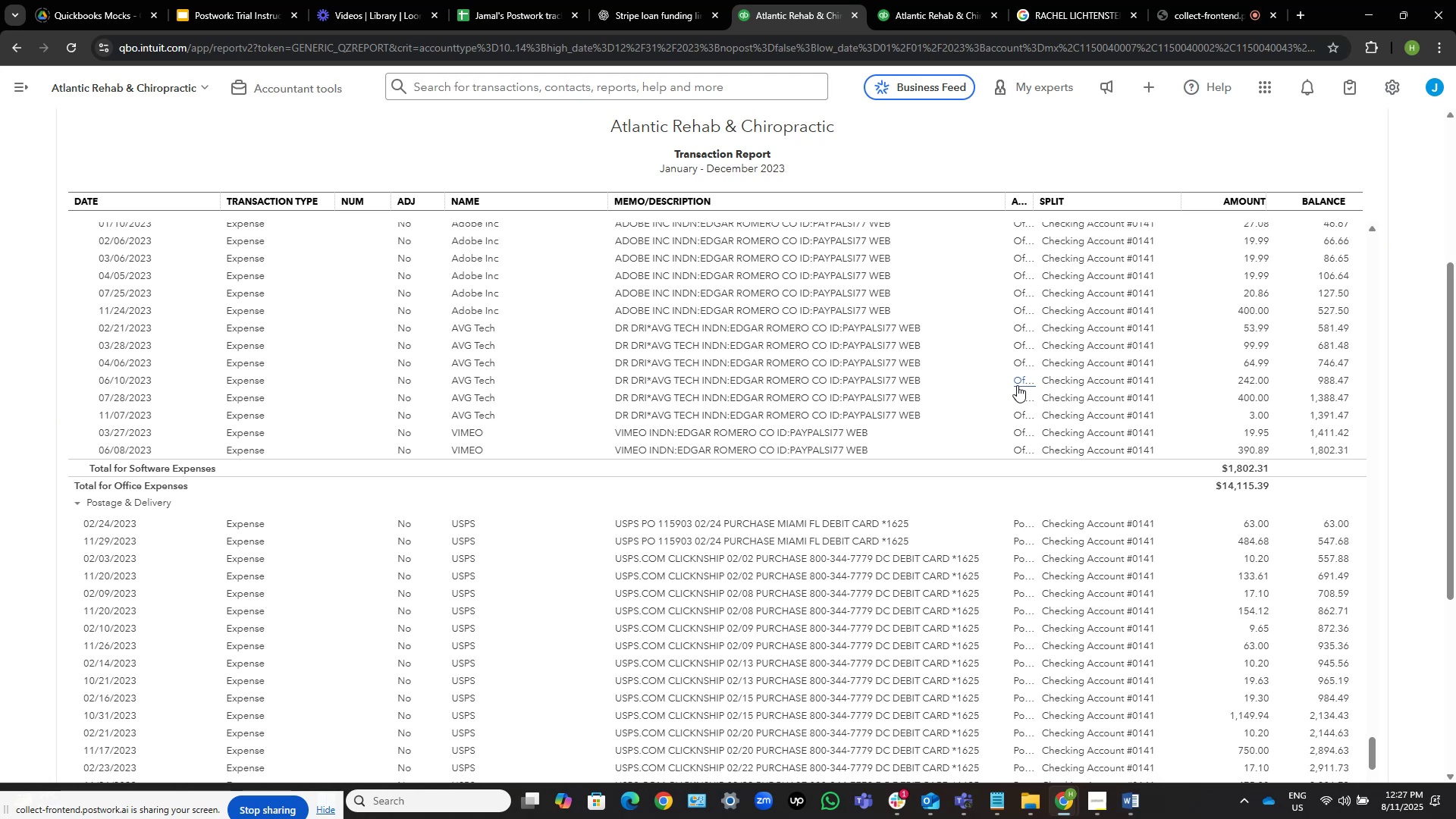 
wait(8.42)
 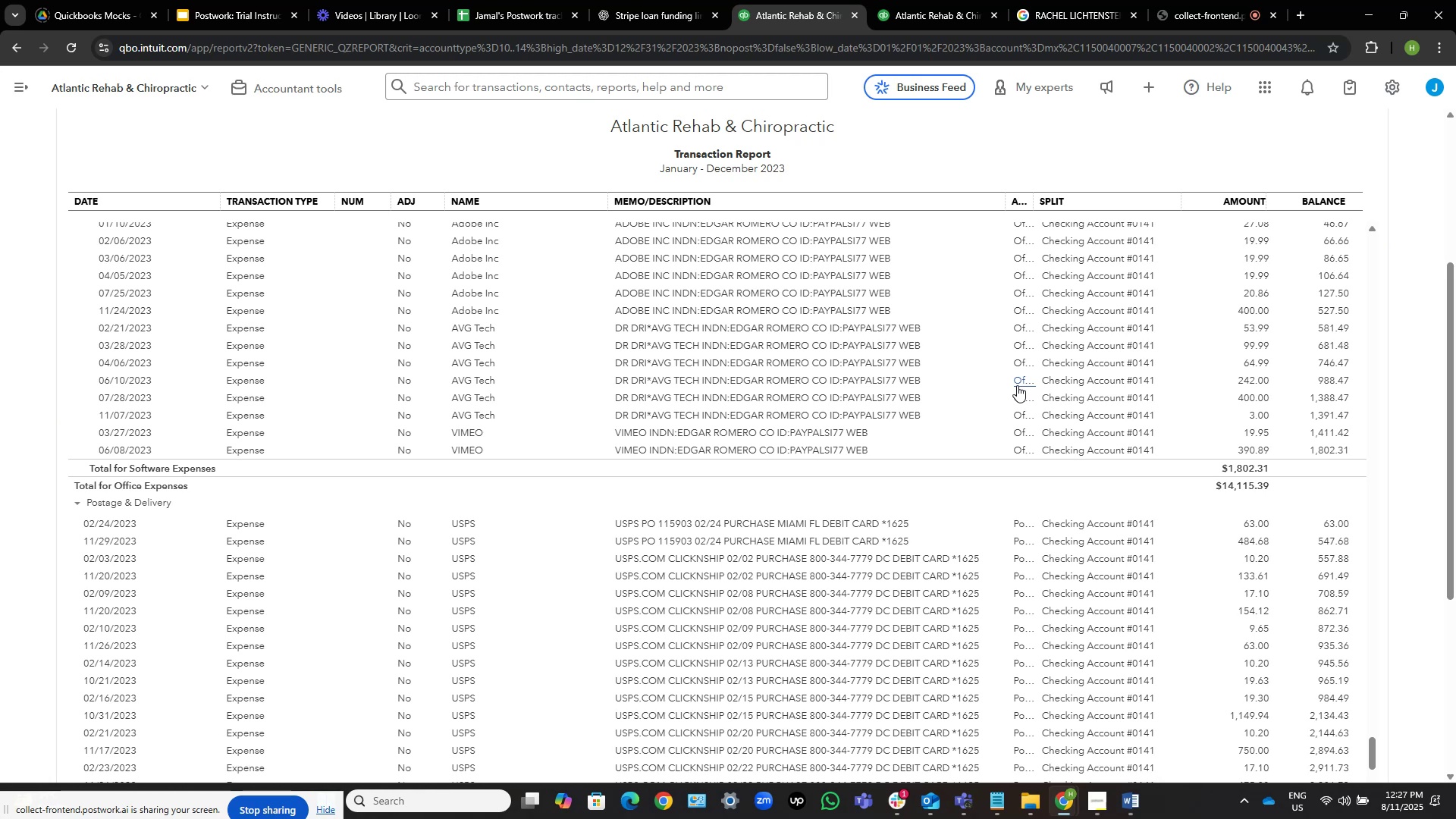 
scroll: coordinate [1017, 385], scroll_direction: down, amount: 22.0
 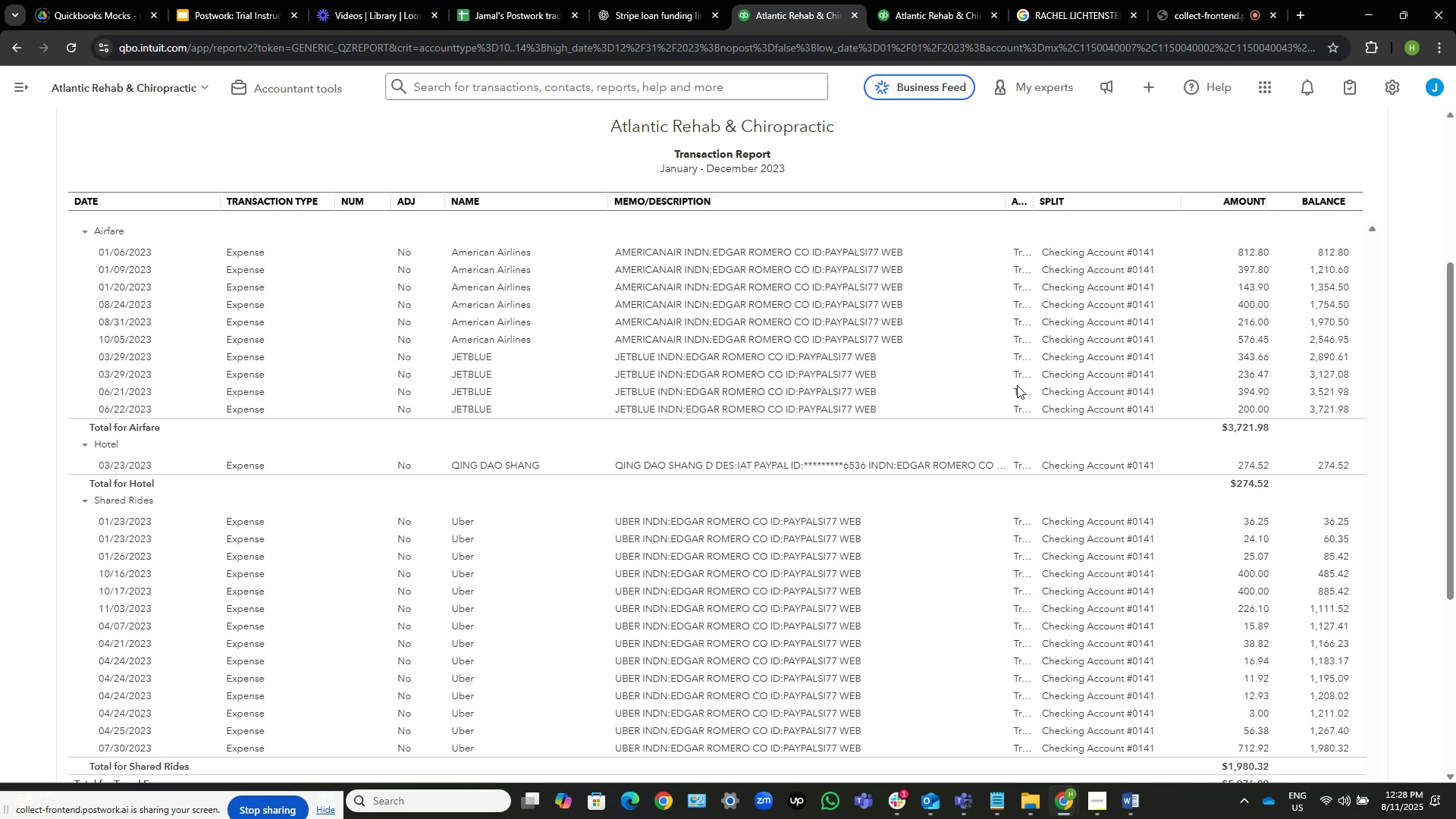 
wait(20.12)
 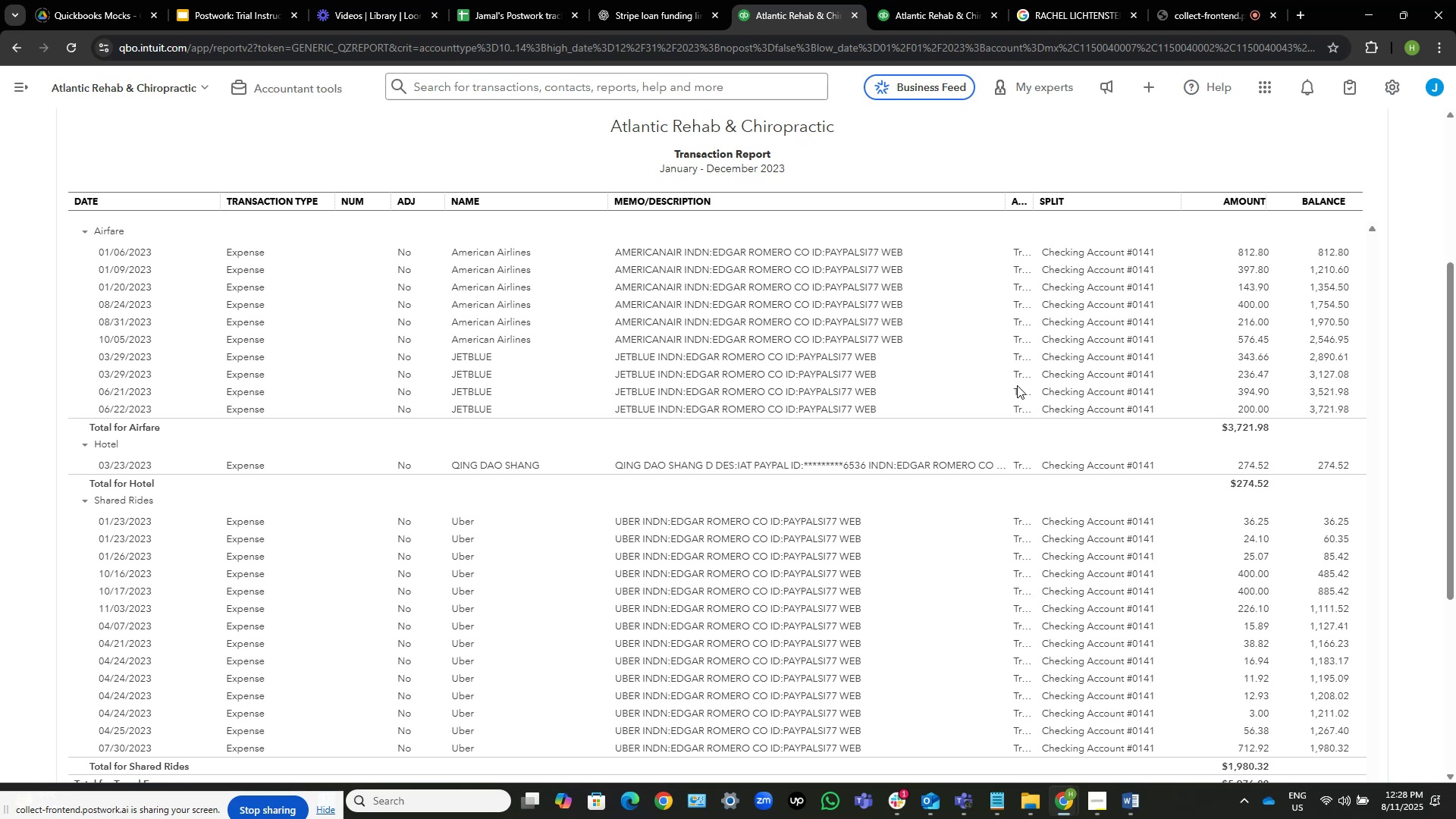 
scroll: coordinate [1028, 381], scroll_direction: up, amount: 1.0
 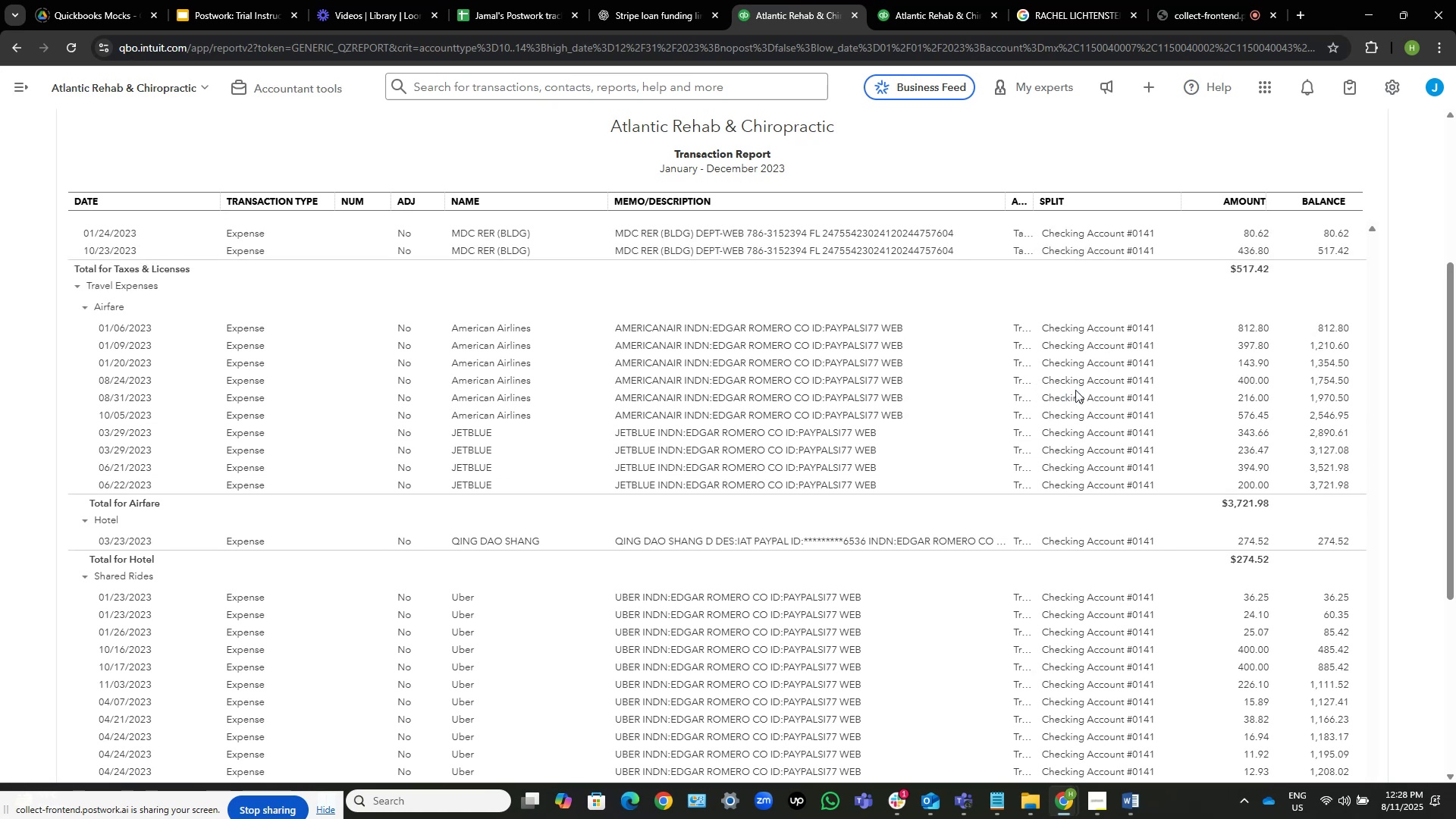 
scroll: coordinate [1063, 398], scroll_direction: down, amount: 4.0
 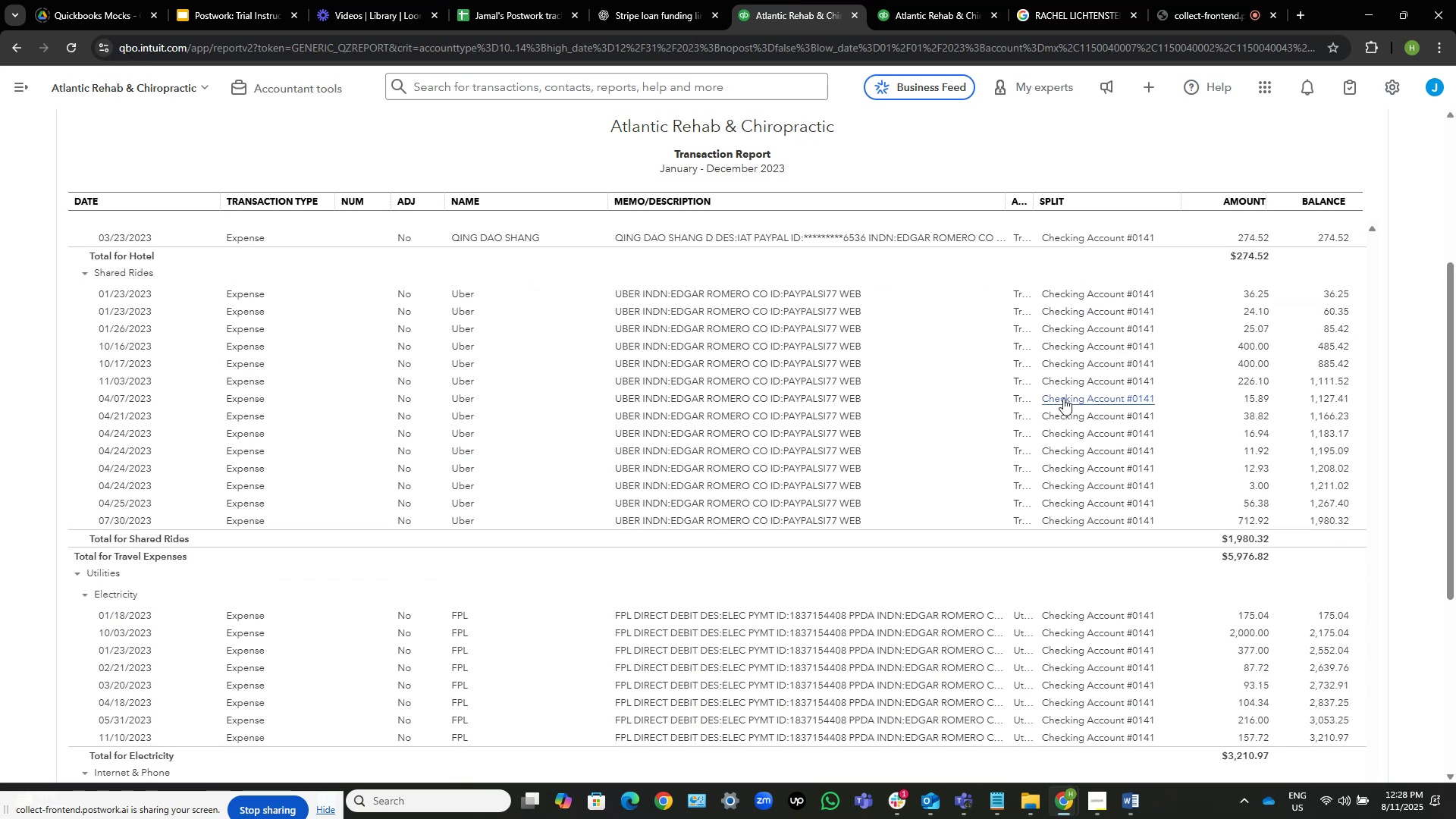 
scroll: coordinate [1063, 398], scroll_direction: up, amount: 1.0
 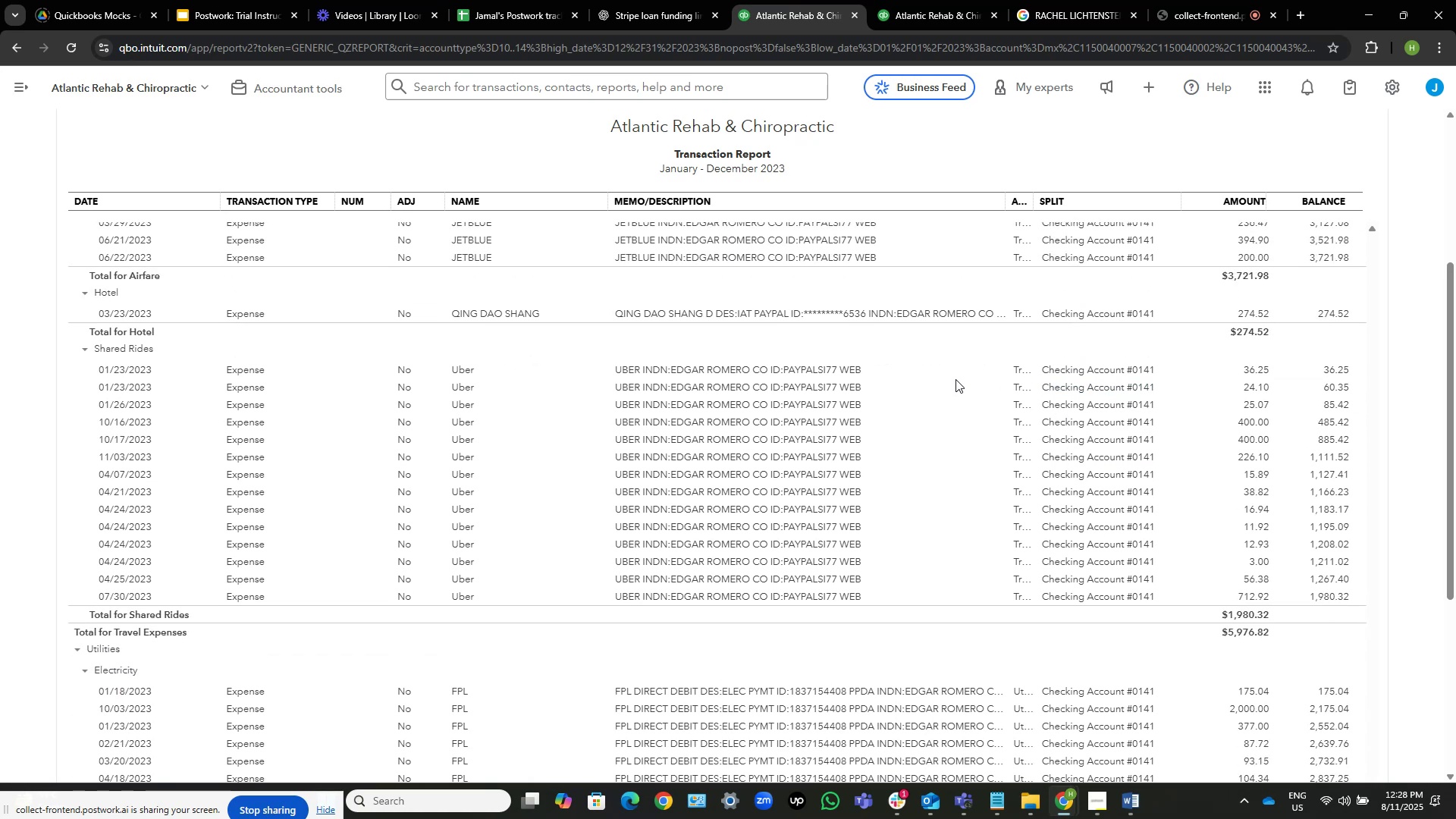 
wait(10.01)
 